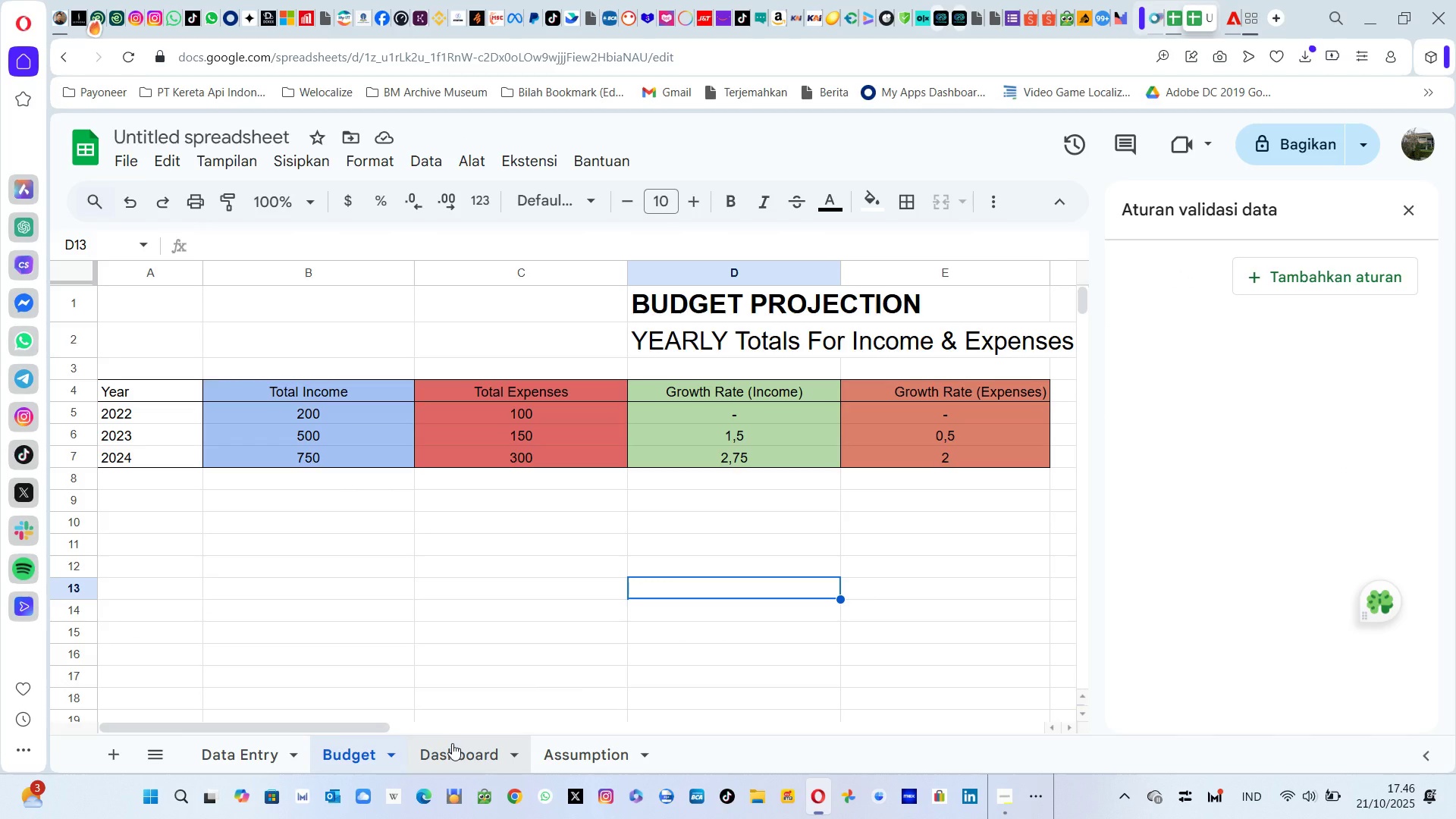 
left_click([452, 743])
 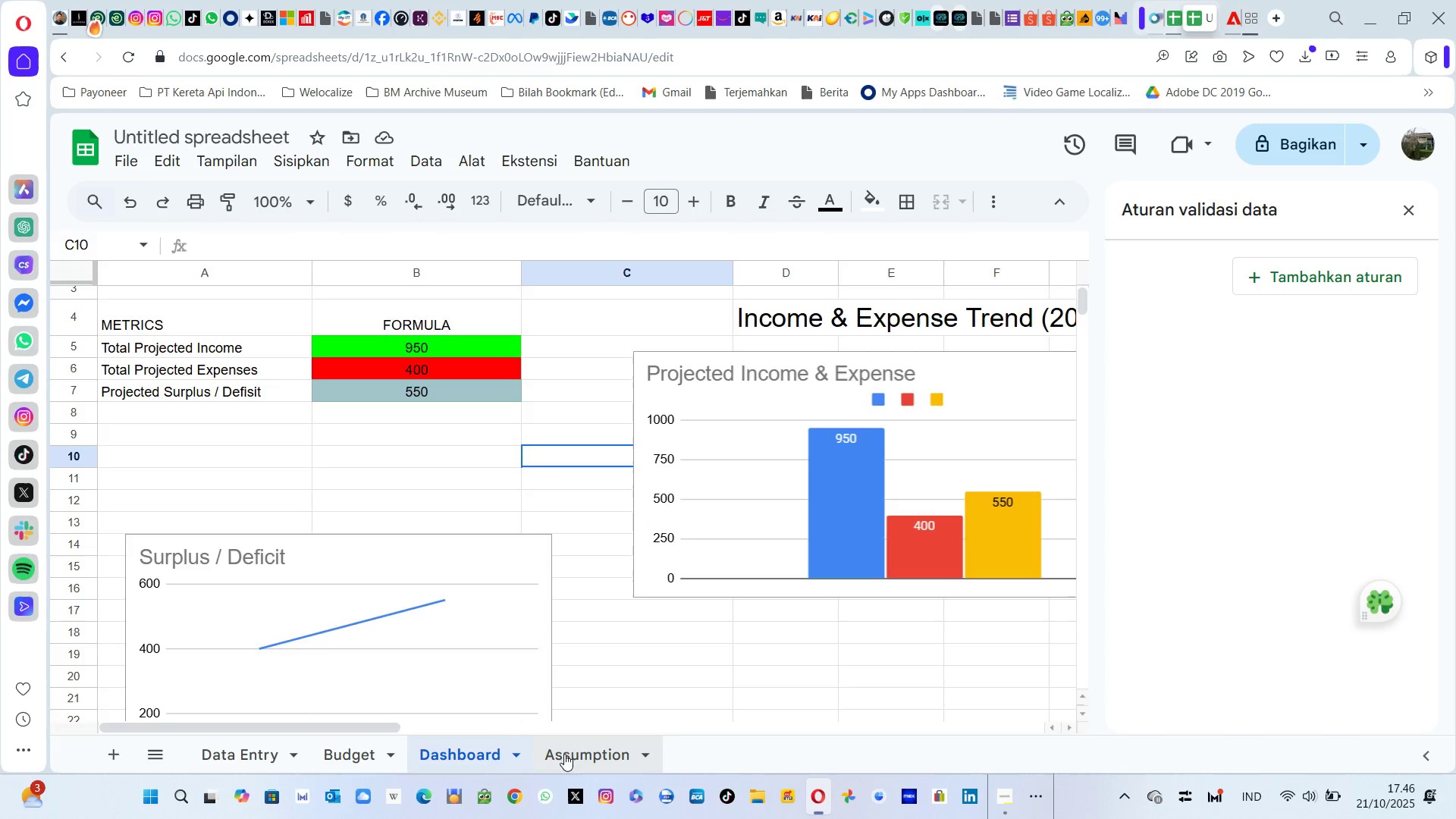 
left_click([564, 754])
 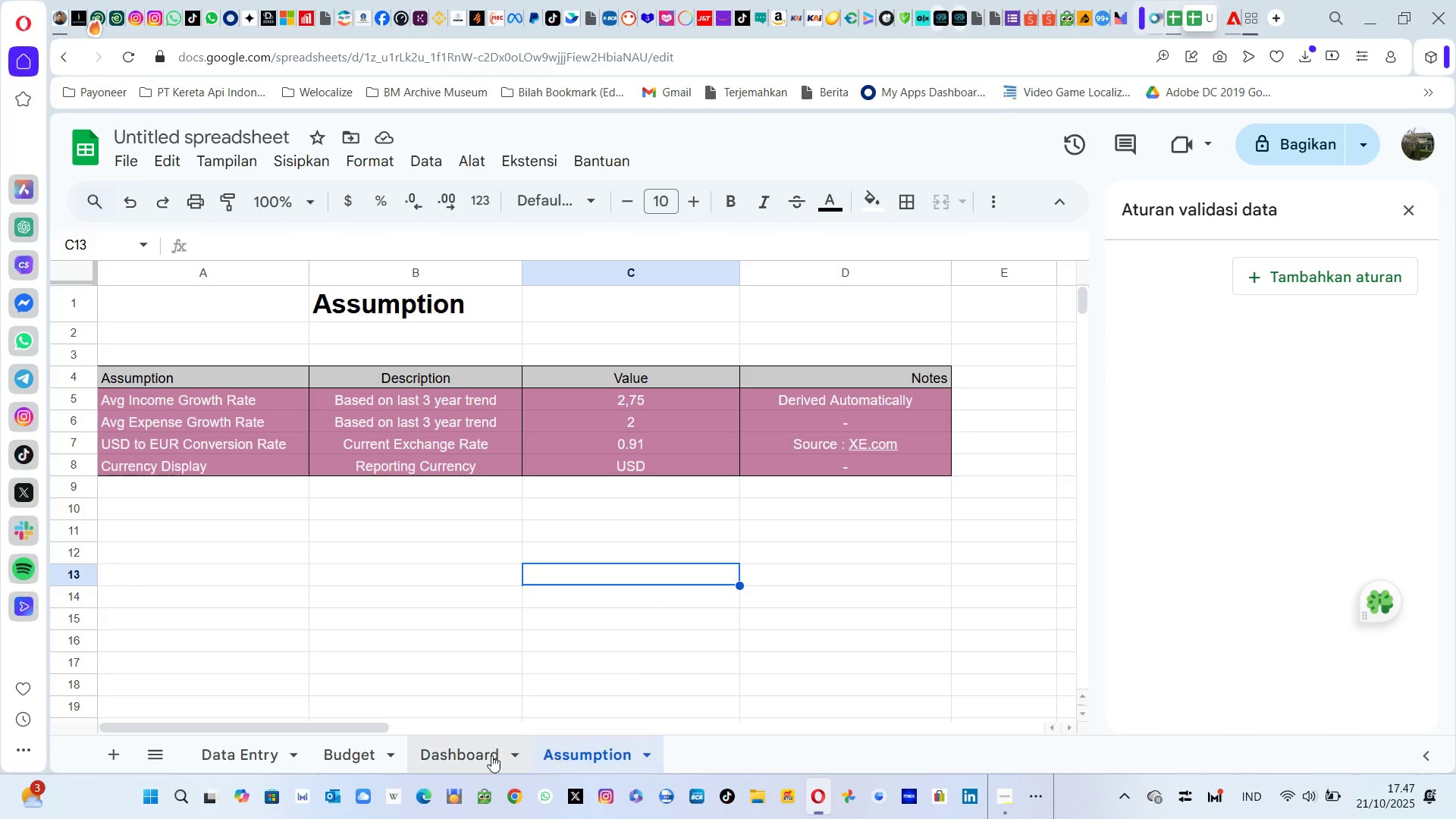 
left_click([491, 755])
 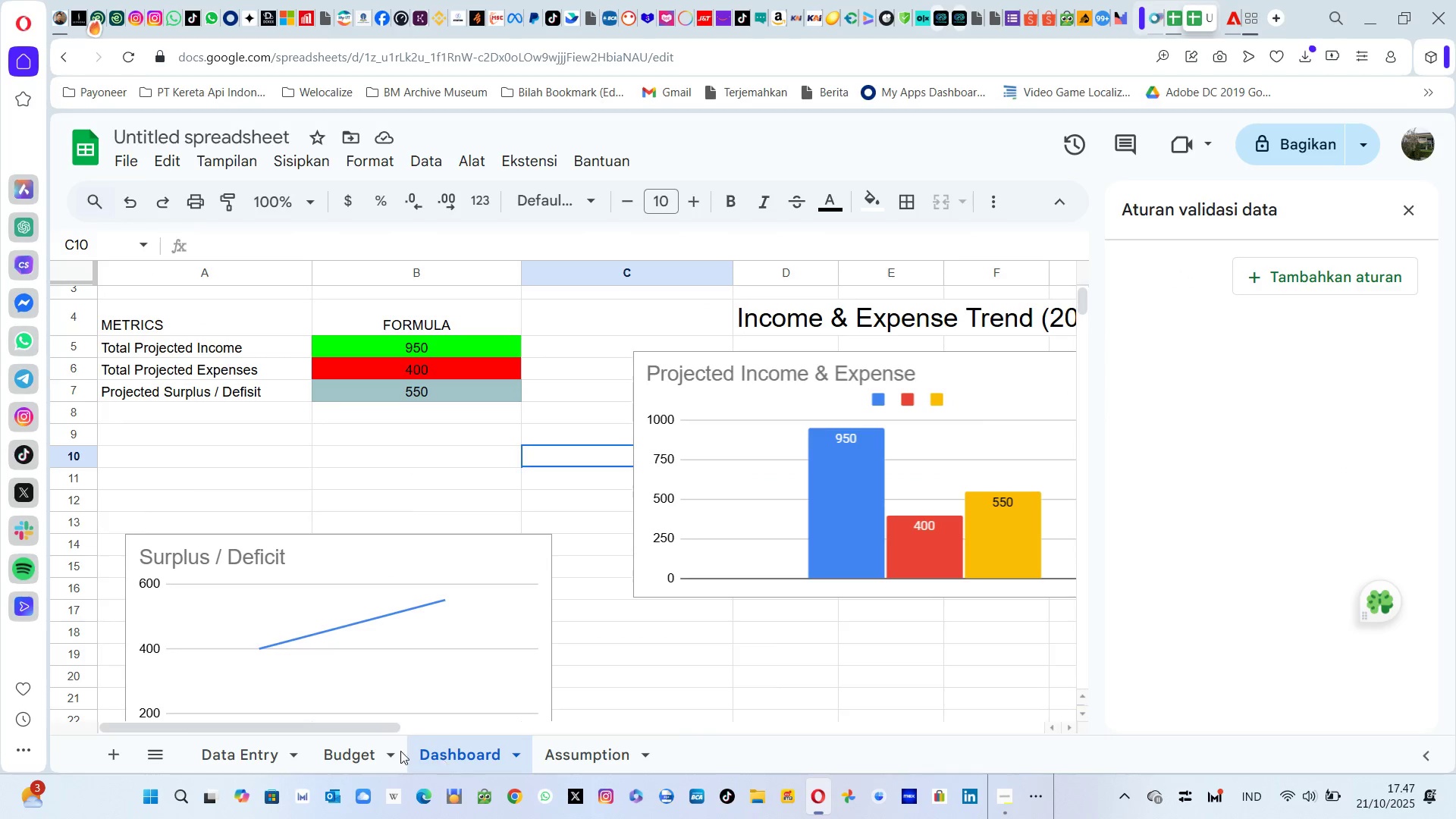 
left_click([390, 751])
 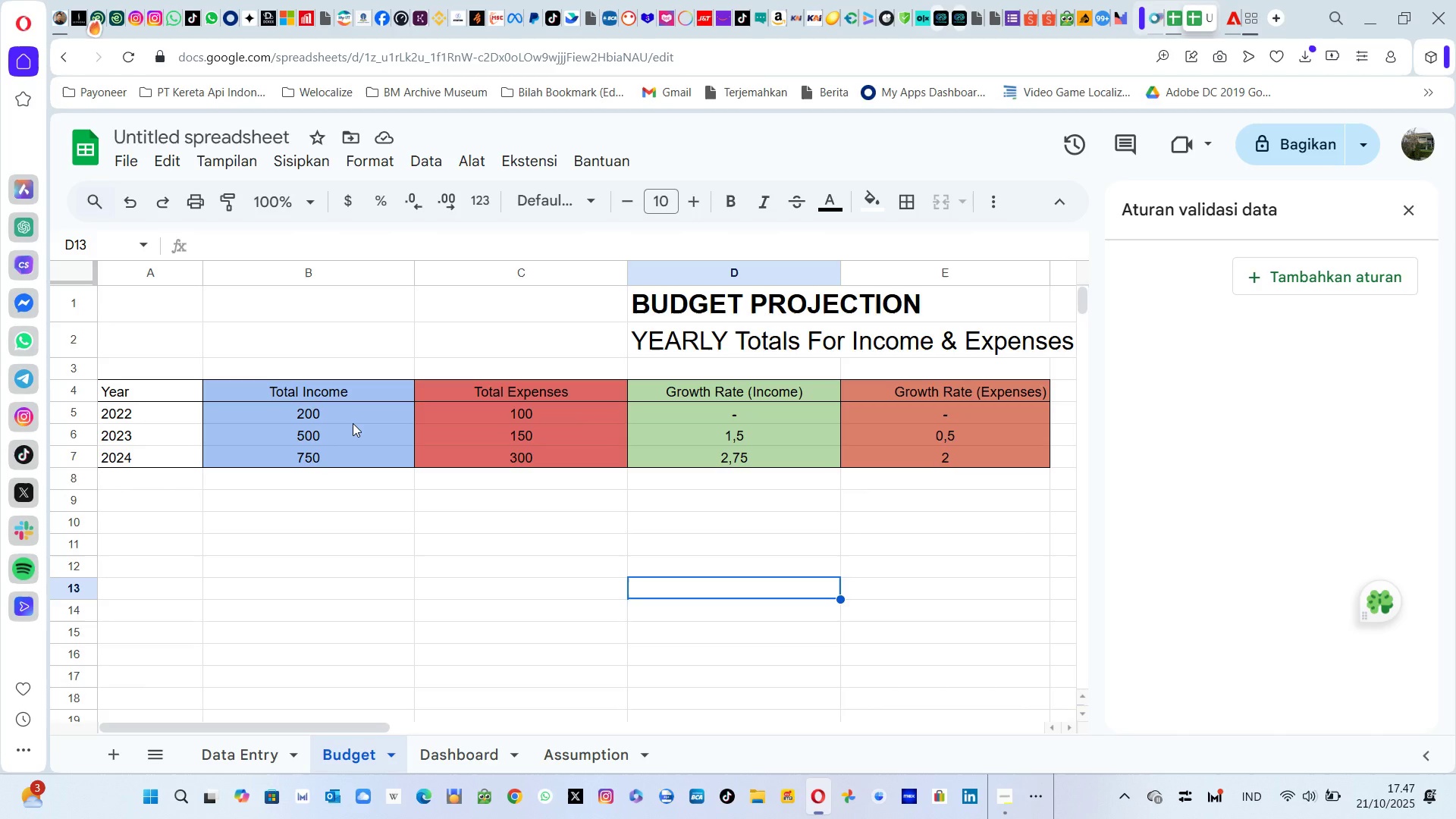 
wait(7.24)
 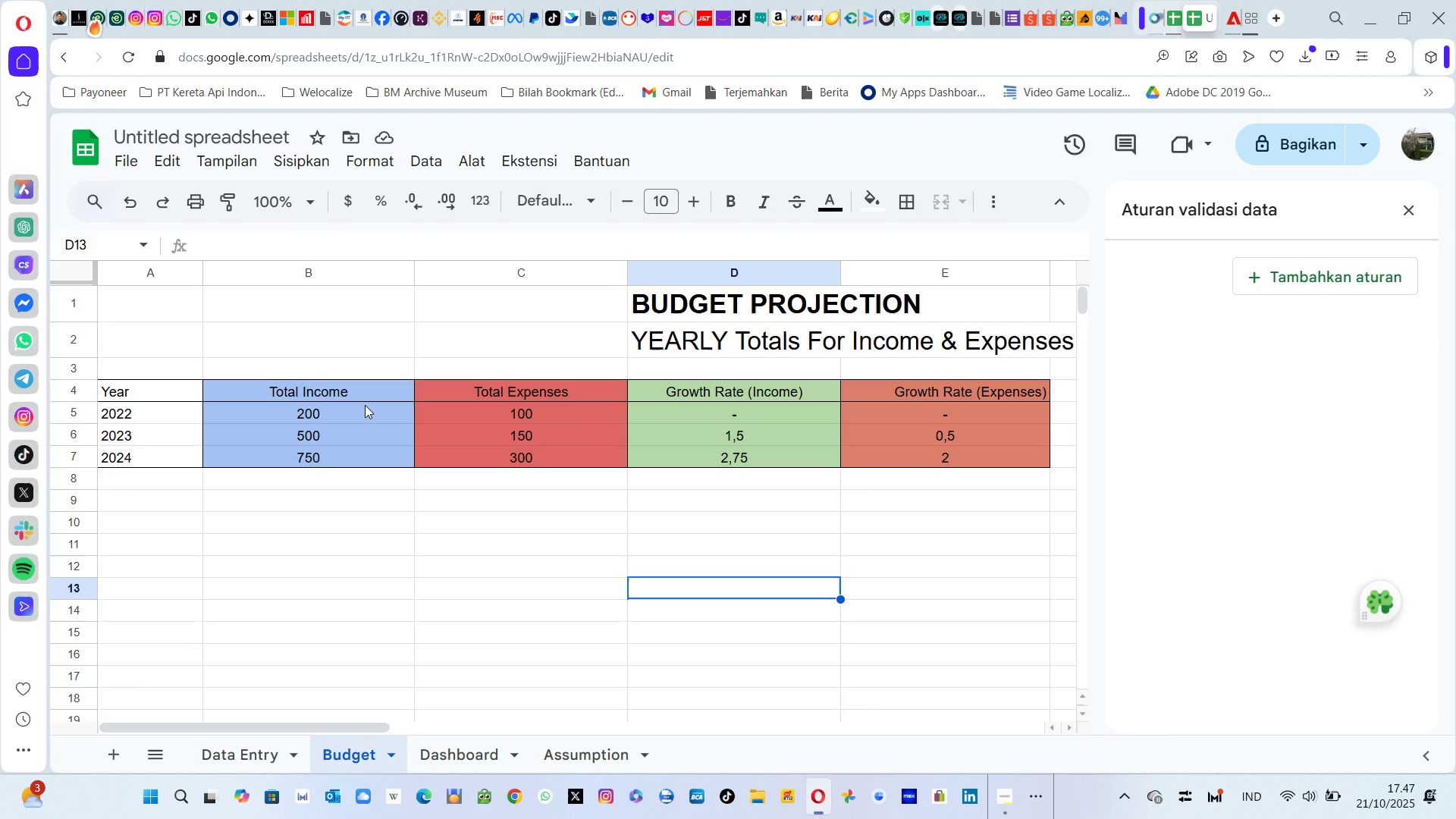 
left_click([355, 418])
 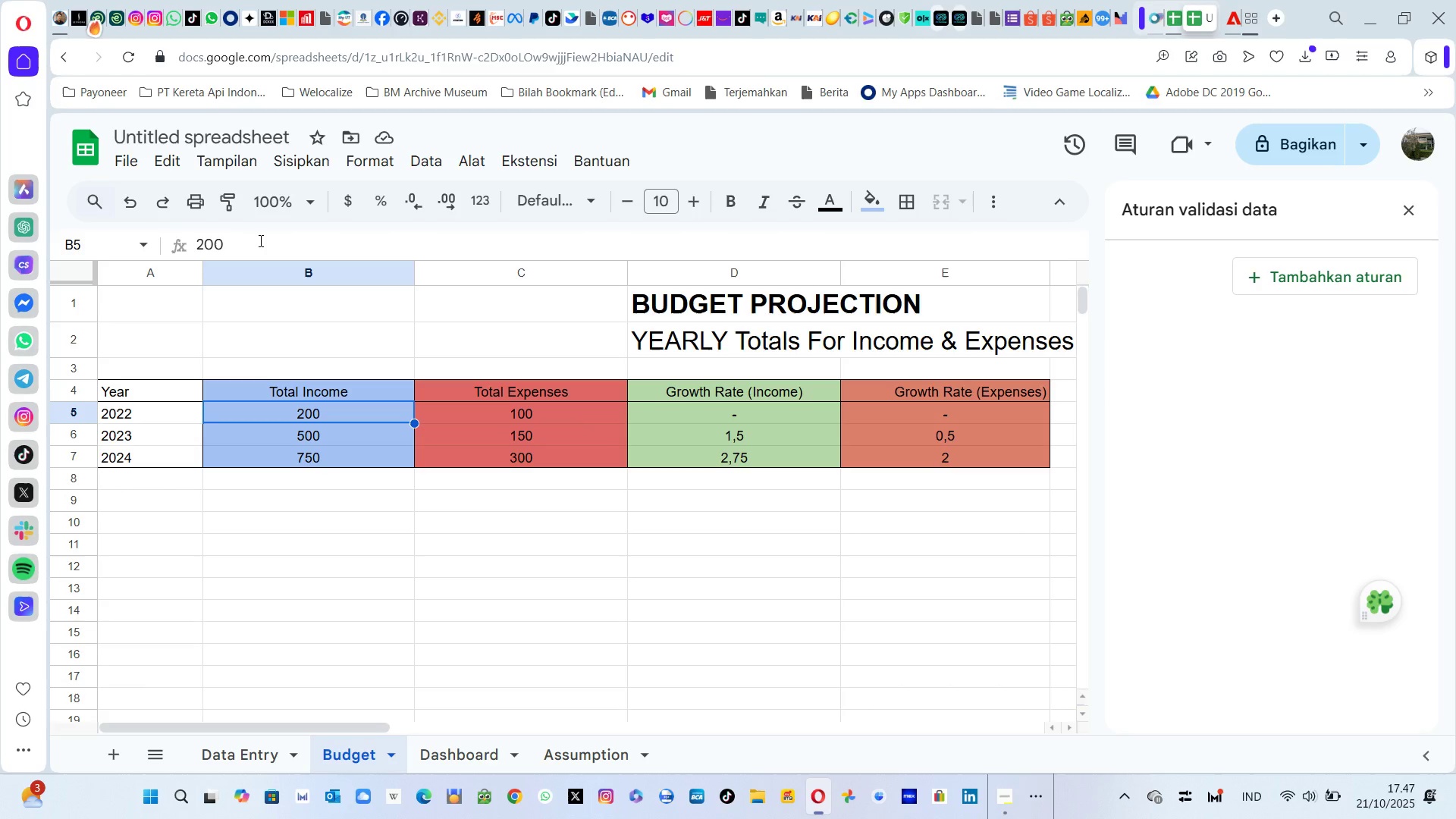 
left_click([256, 240])
 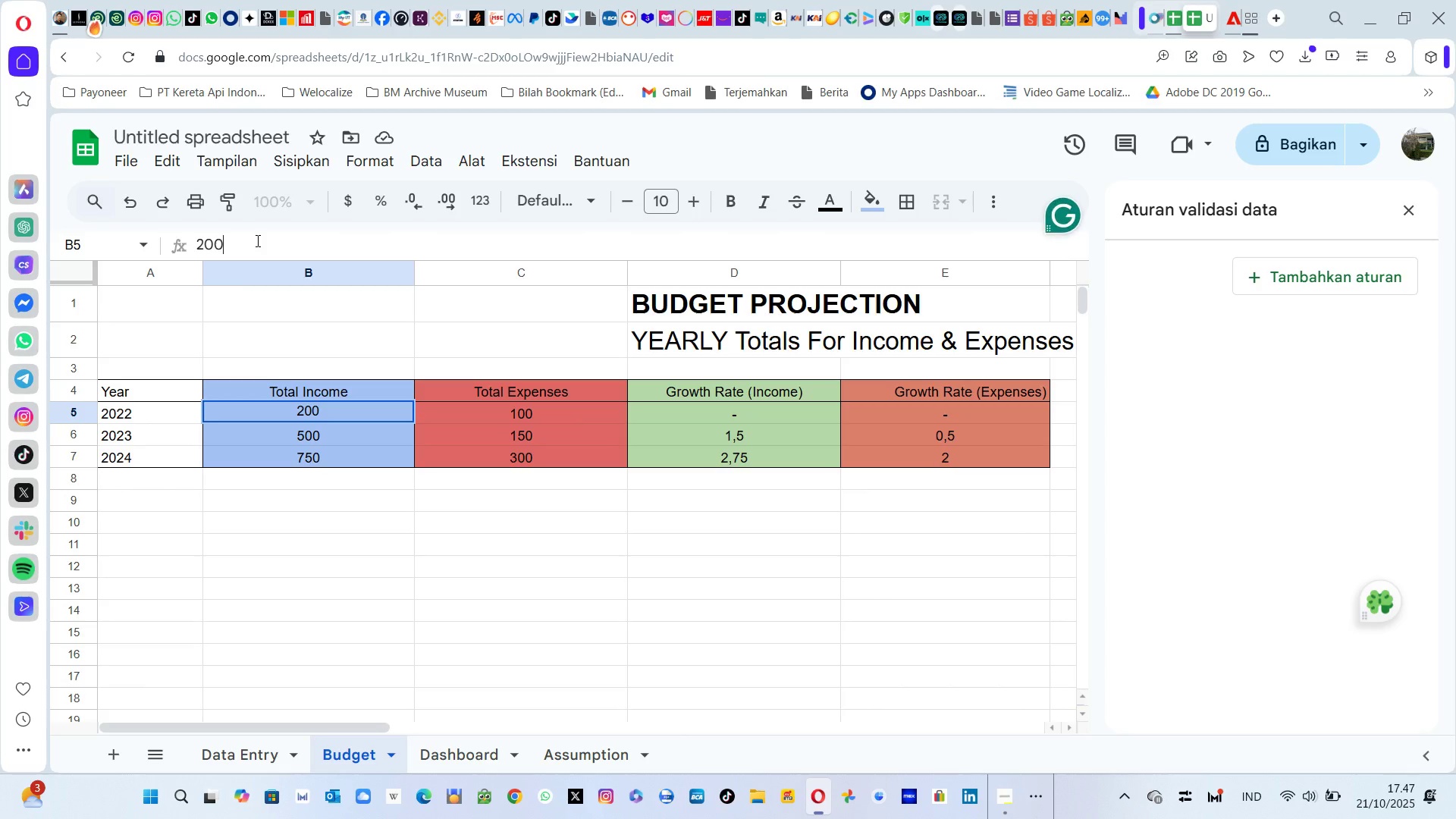 
key(Backspace)
key(Backspace)
key(Backspace)
type(=SUM)
key(Backspace)
key(Backspace)
key(Backspace)
type(SUMIF)
 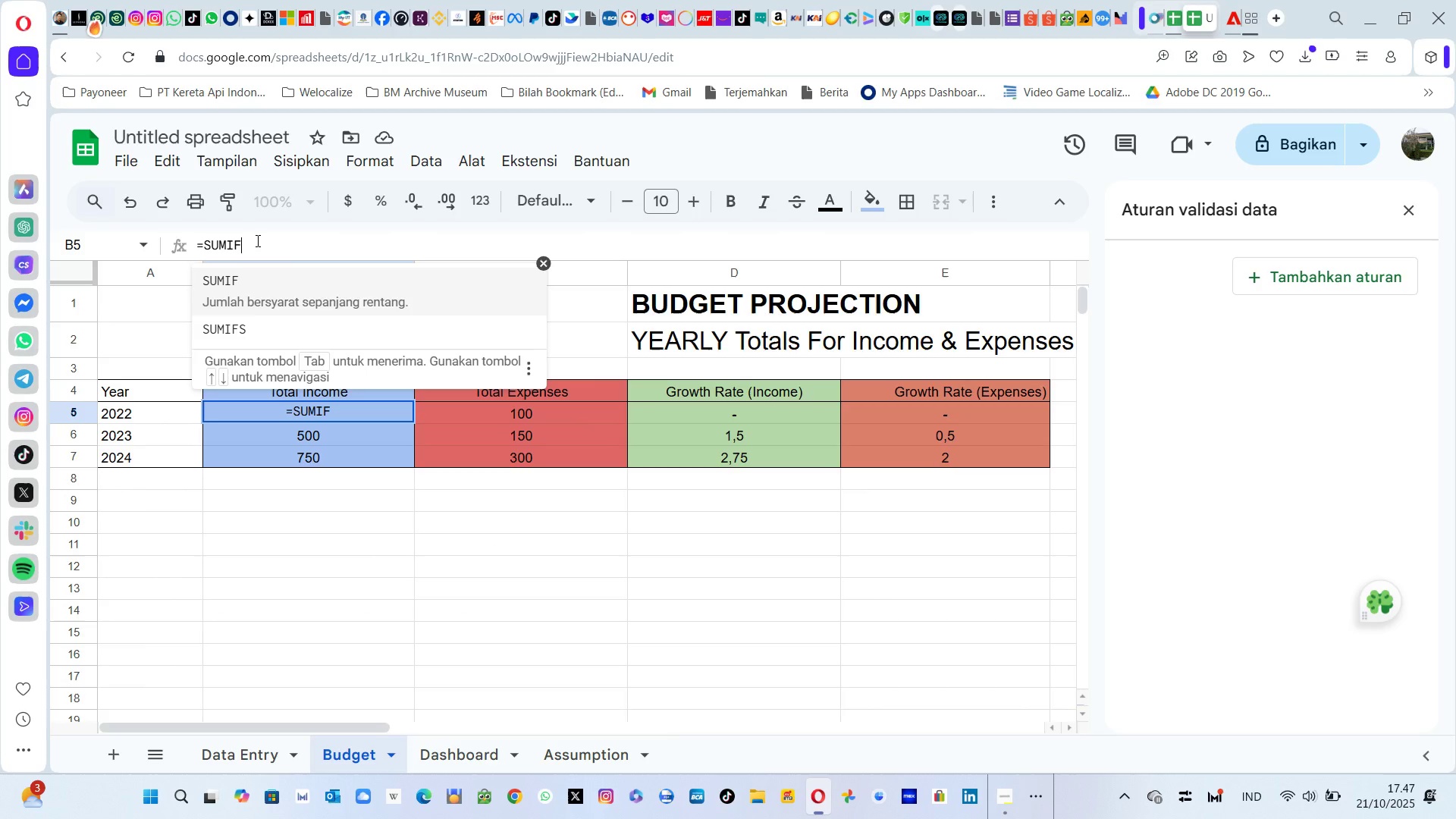 
key(Enter)
 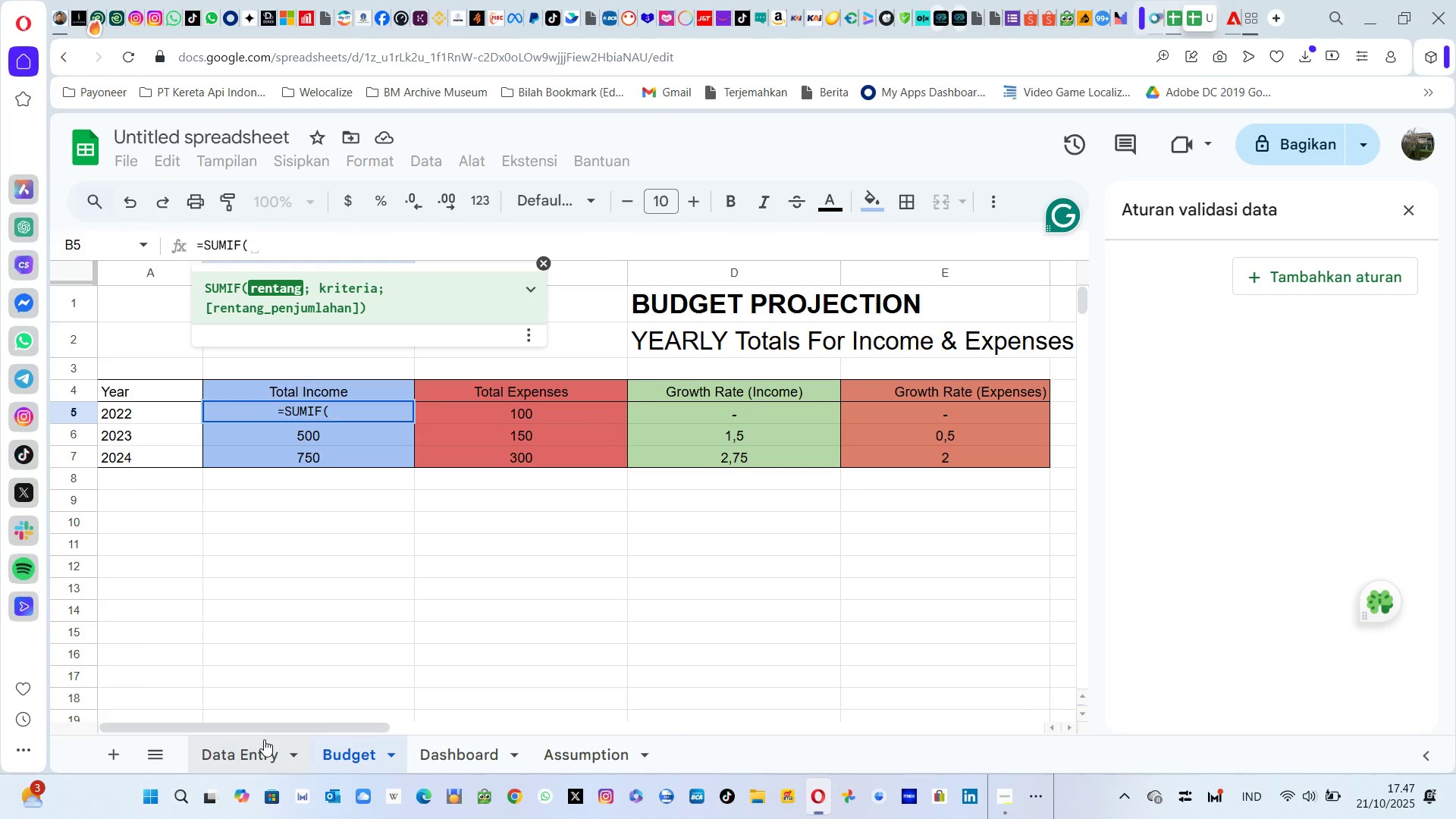 
left_click([259, 755])
 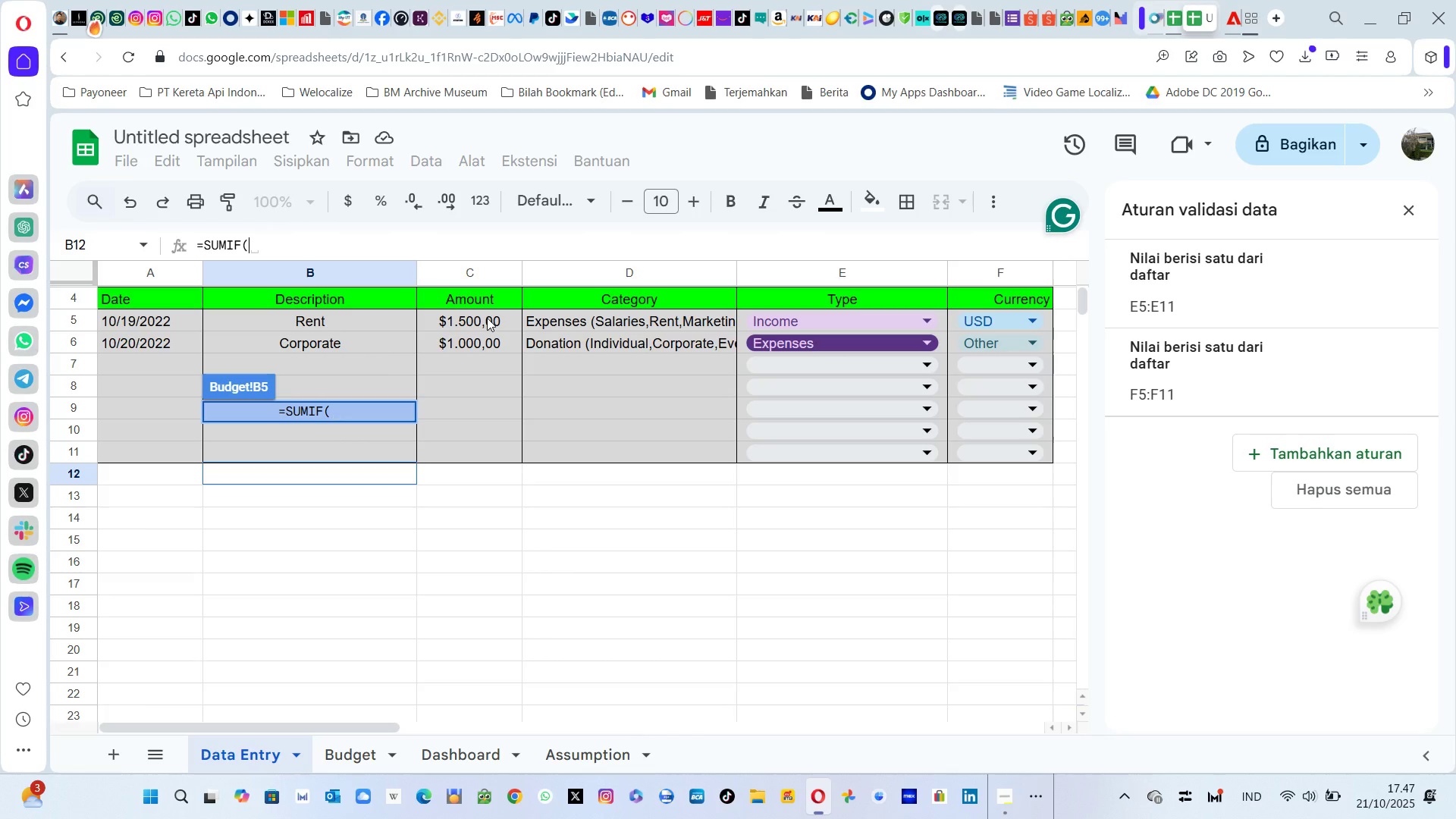 
wait(6.83)
 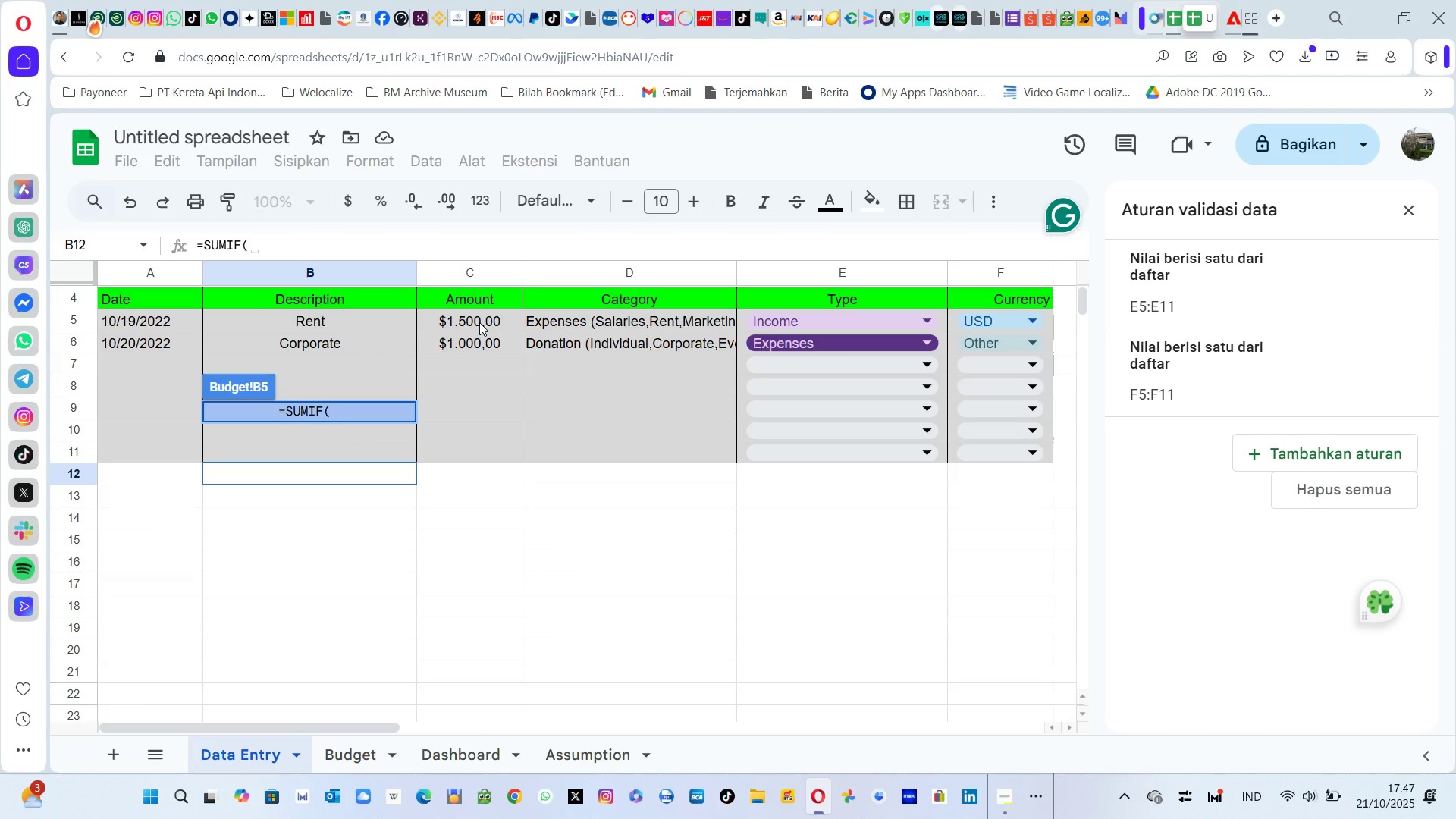 
left_click([487, 318])
 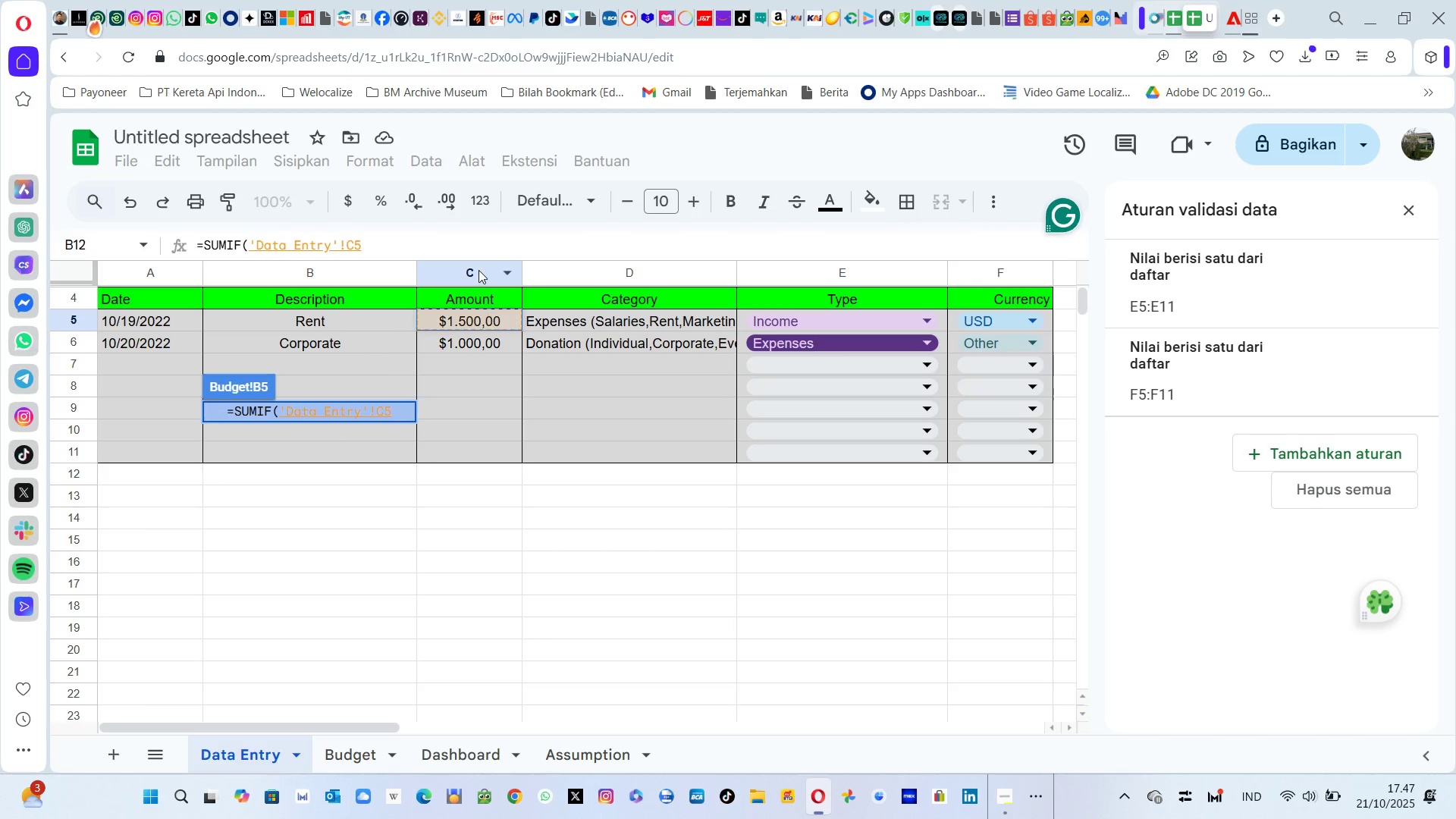 
left_click([479, 270])
 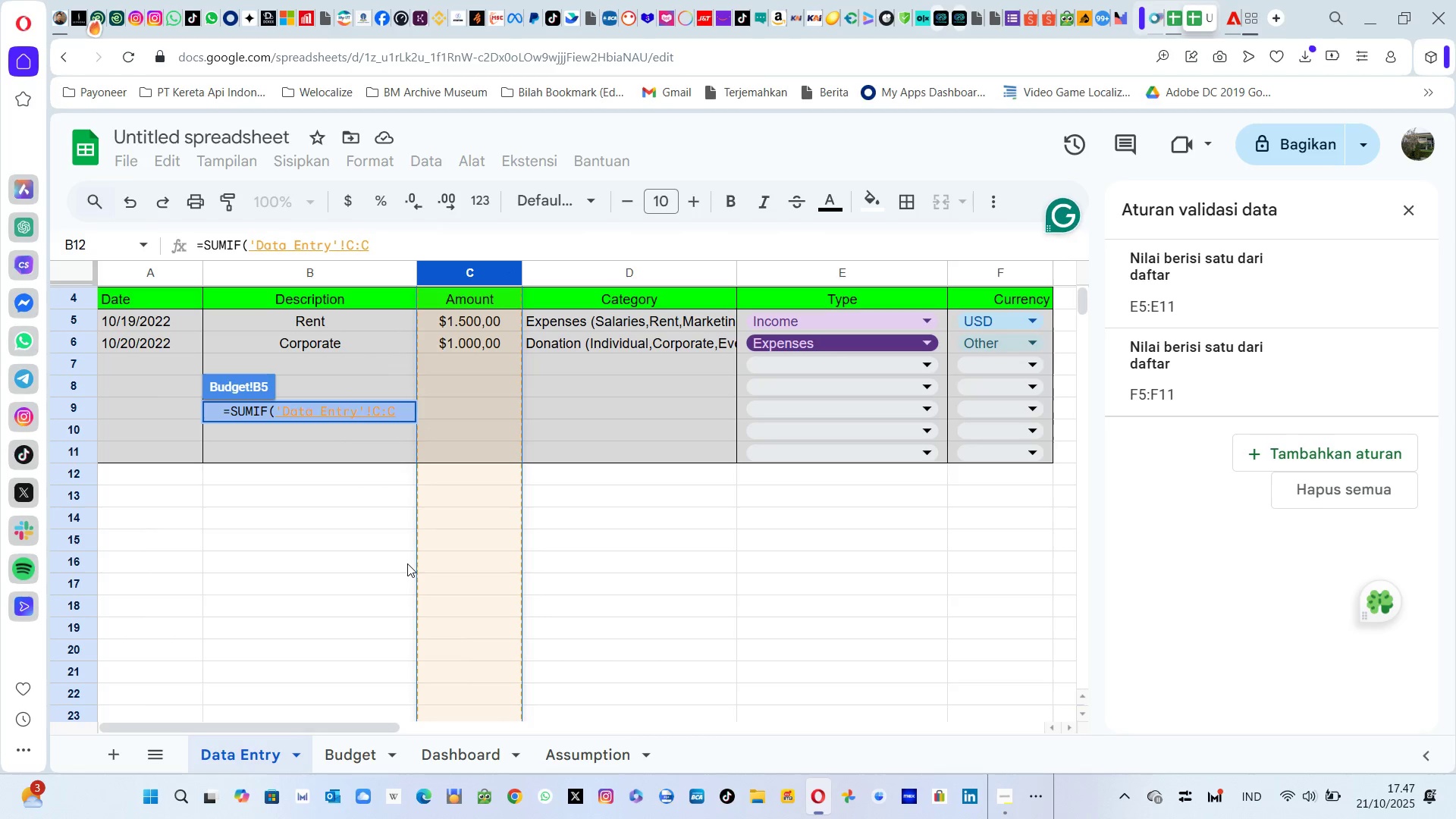 
key(Alt+Tab)
 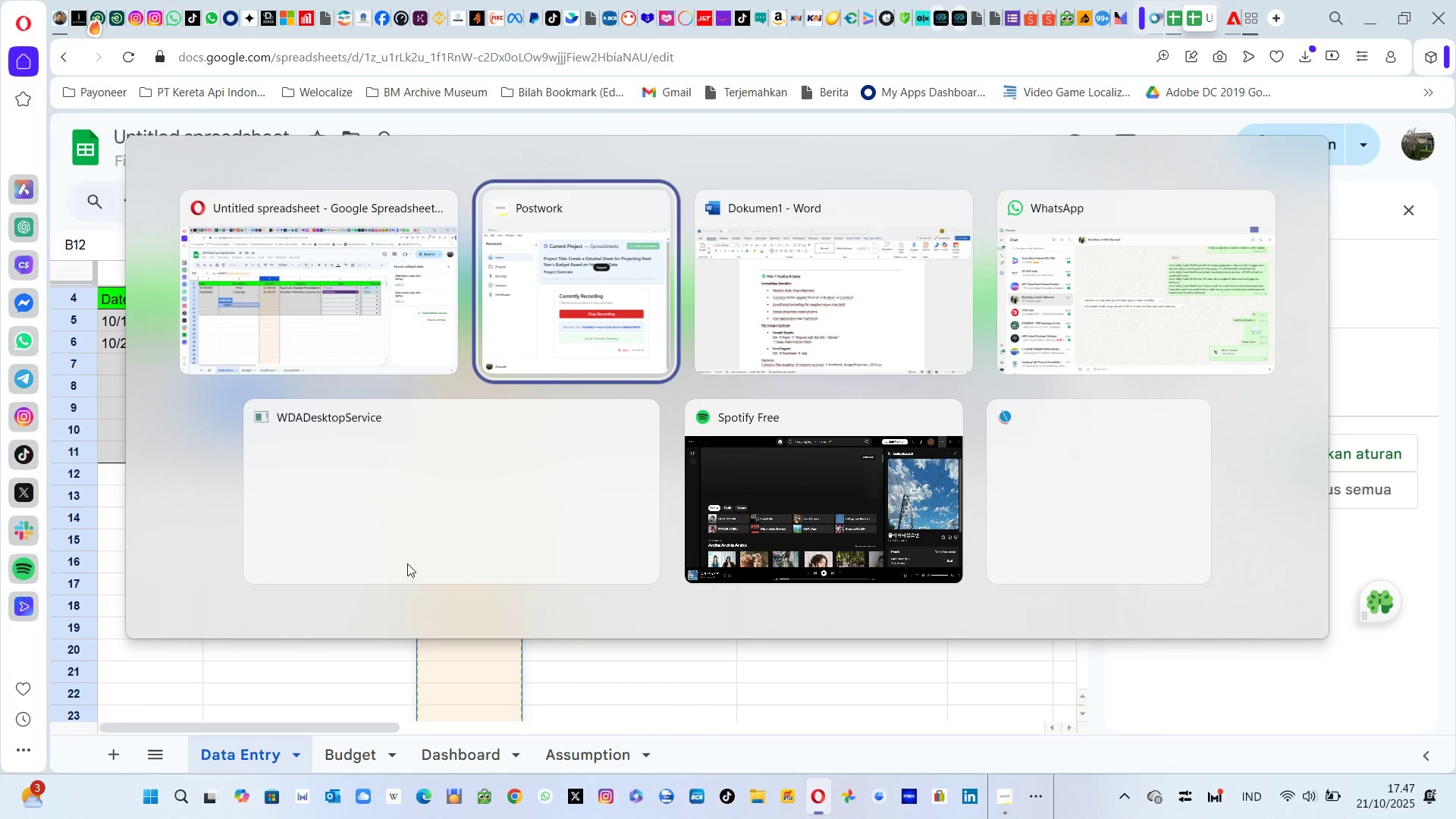 
key(Alt+Tab)
 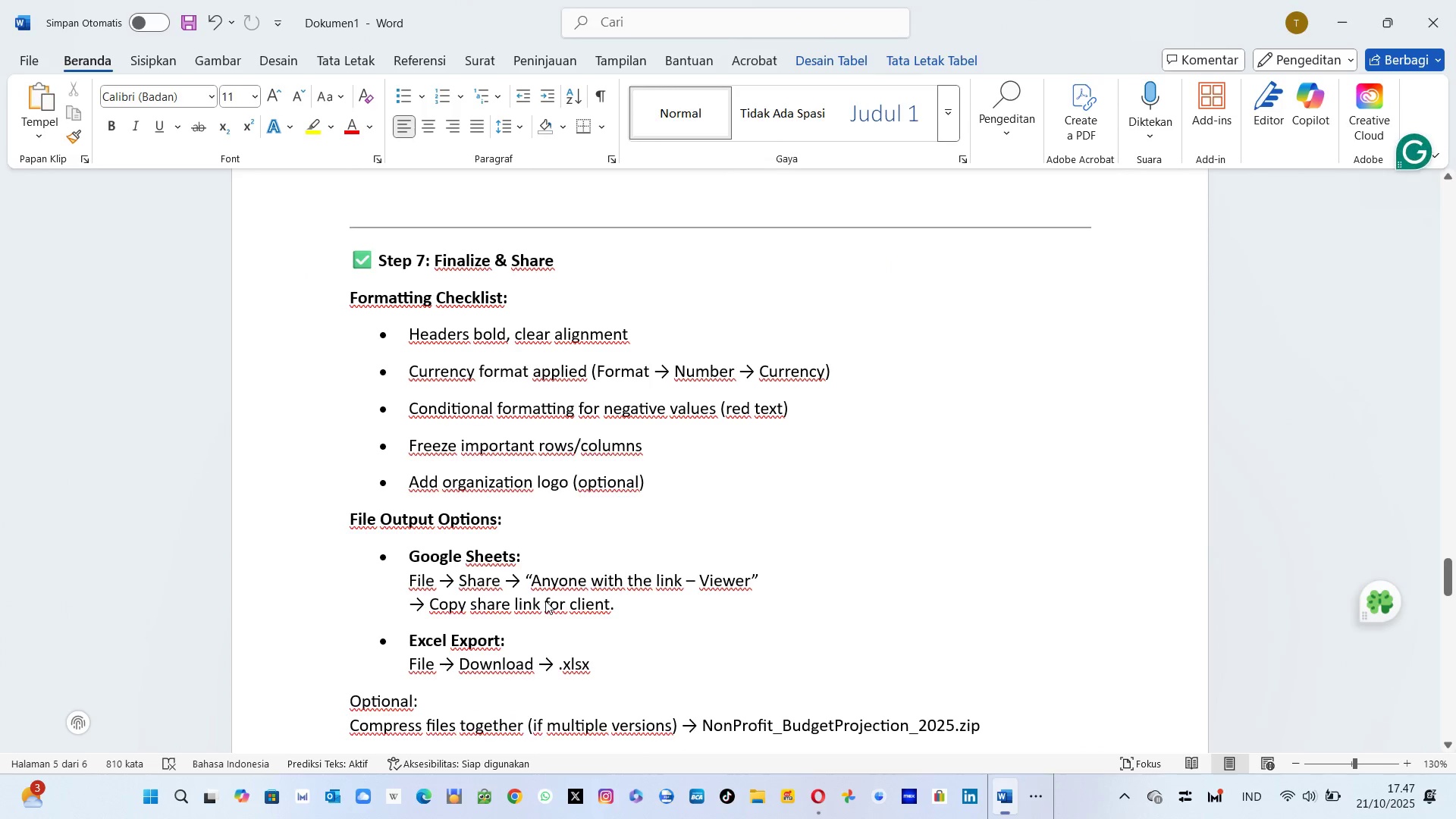 
scroll: coordinate [651, 596], scroll_direction: up, amount: 14.0
 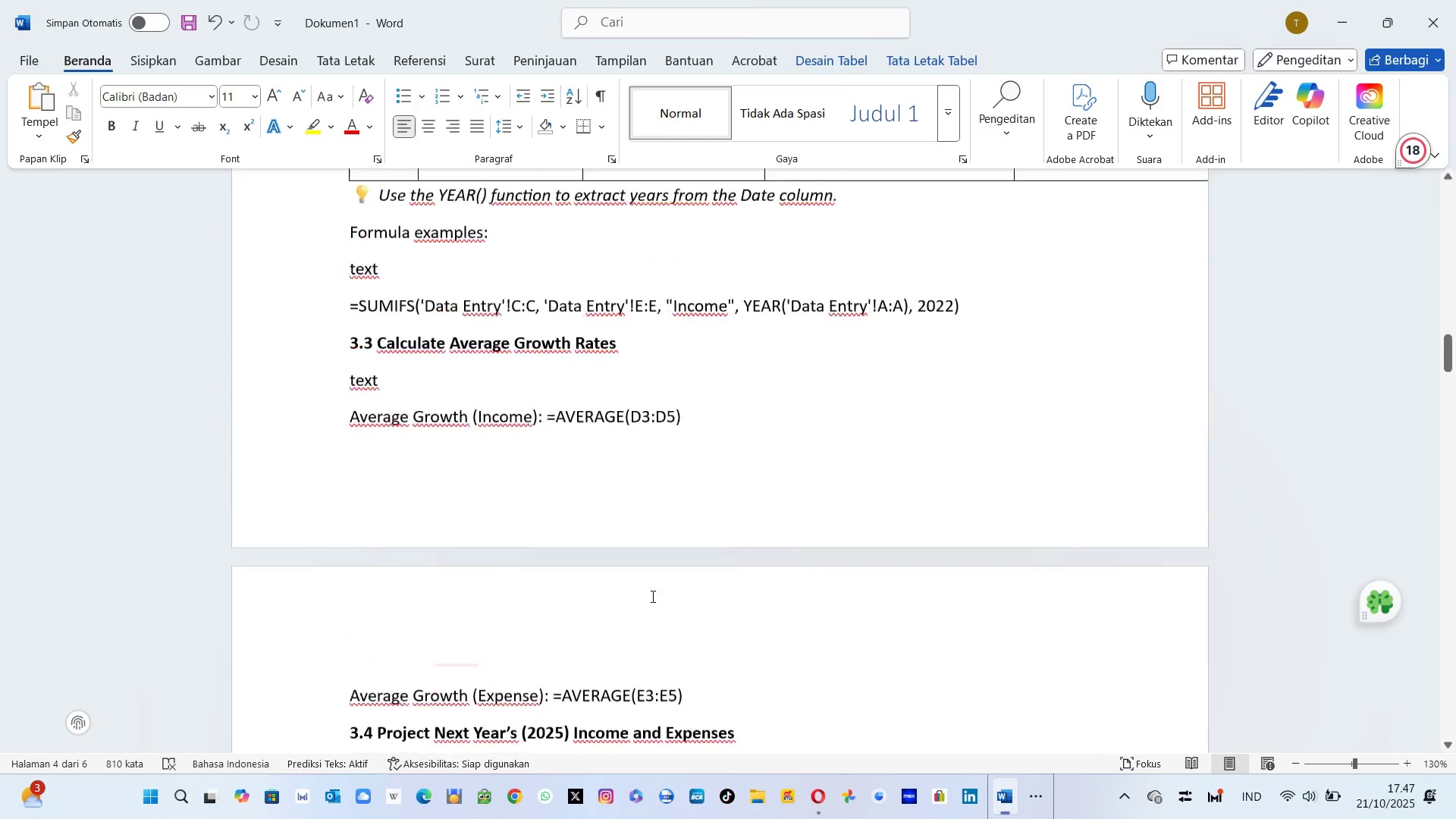 
scroll: coordinate [651, 596], scroll_direction: none, amount: 0.0
 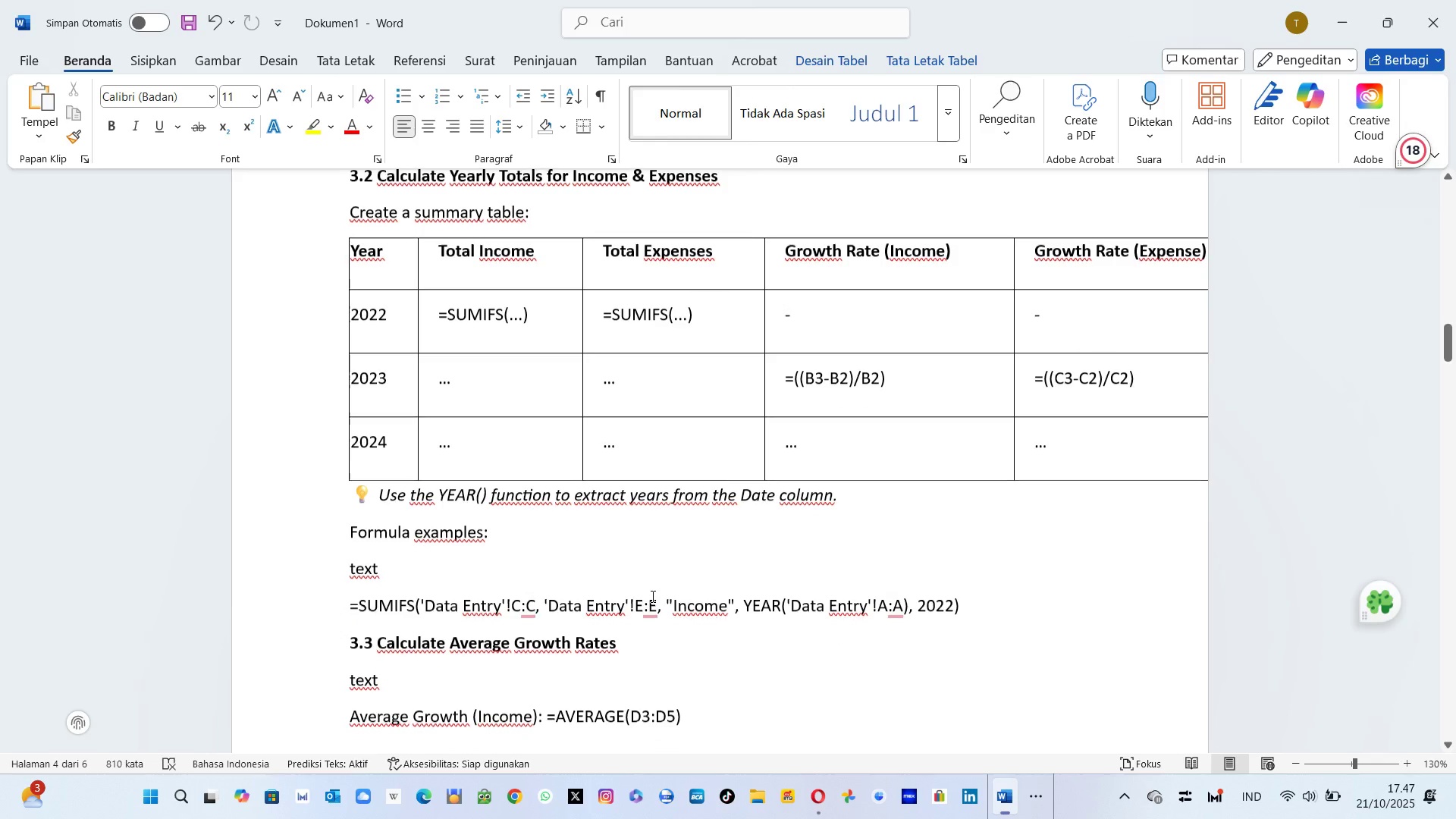 
scroll: coordinate [651, 596], scroll_direction: down, amount: 2.0
 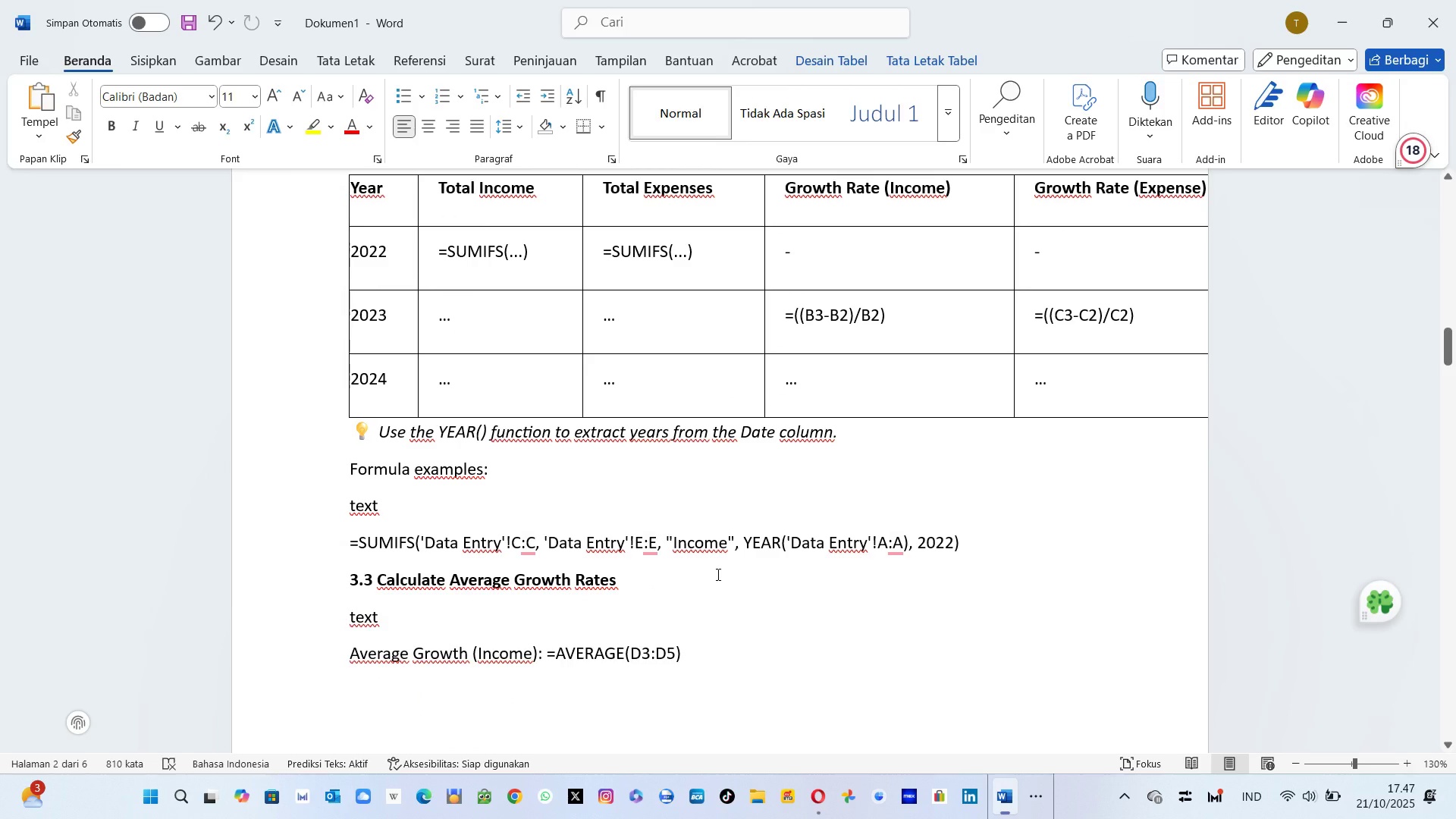 
key(Alt+AltLeft)
 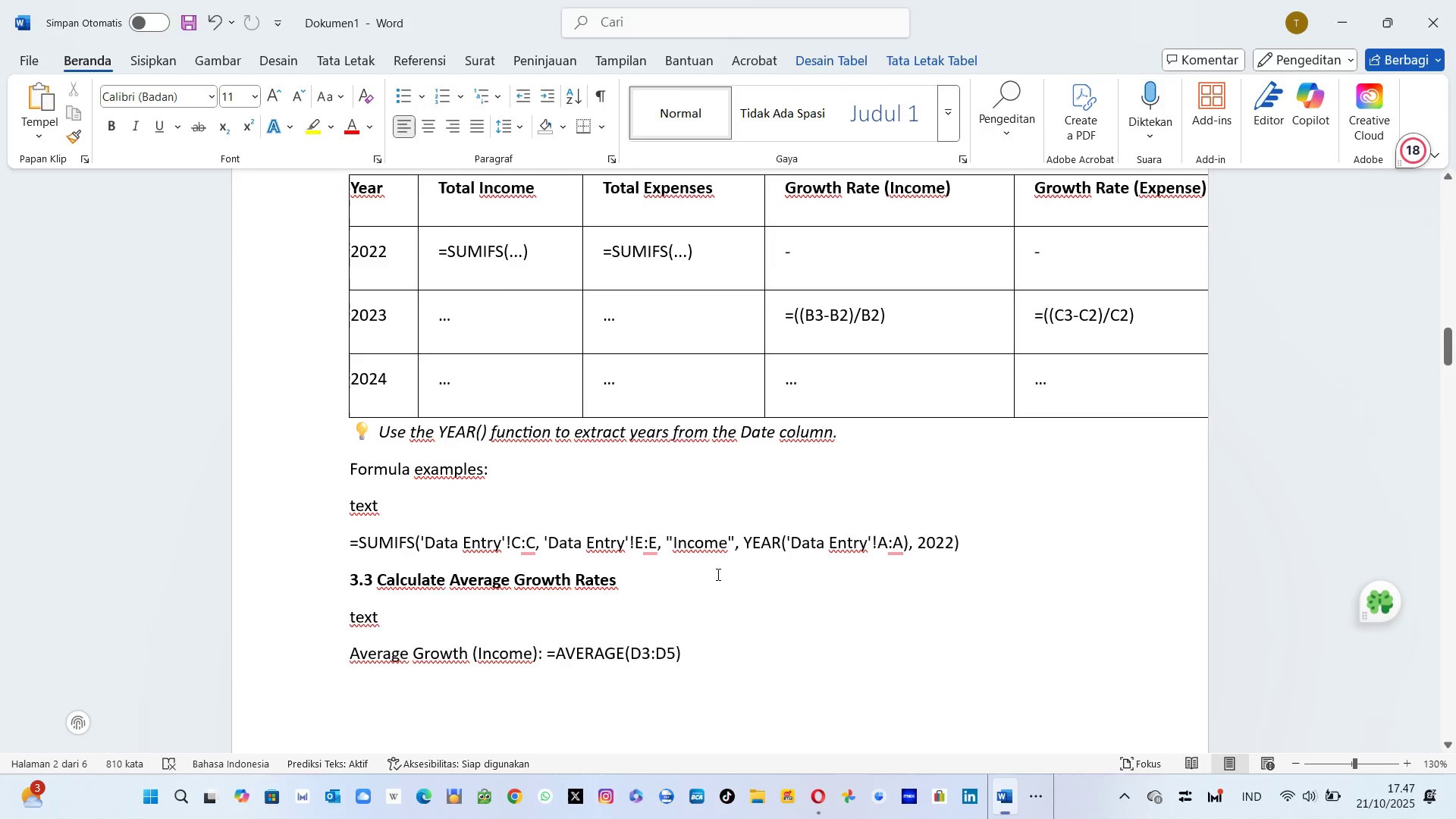 
key(Alt+Tab)
 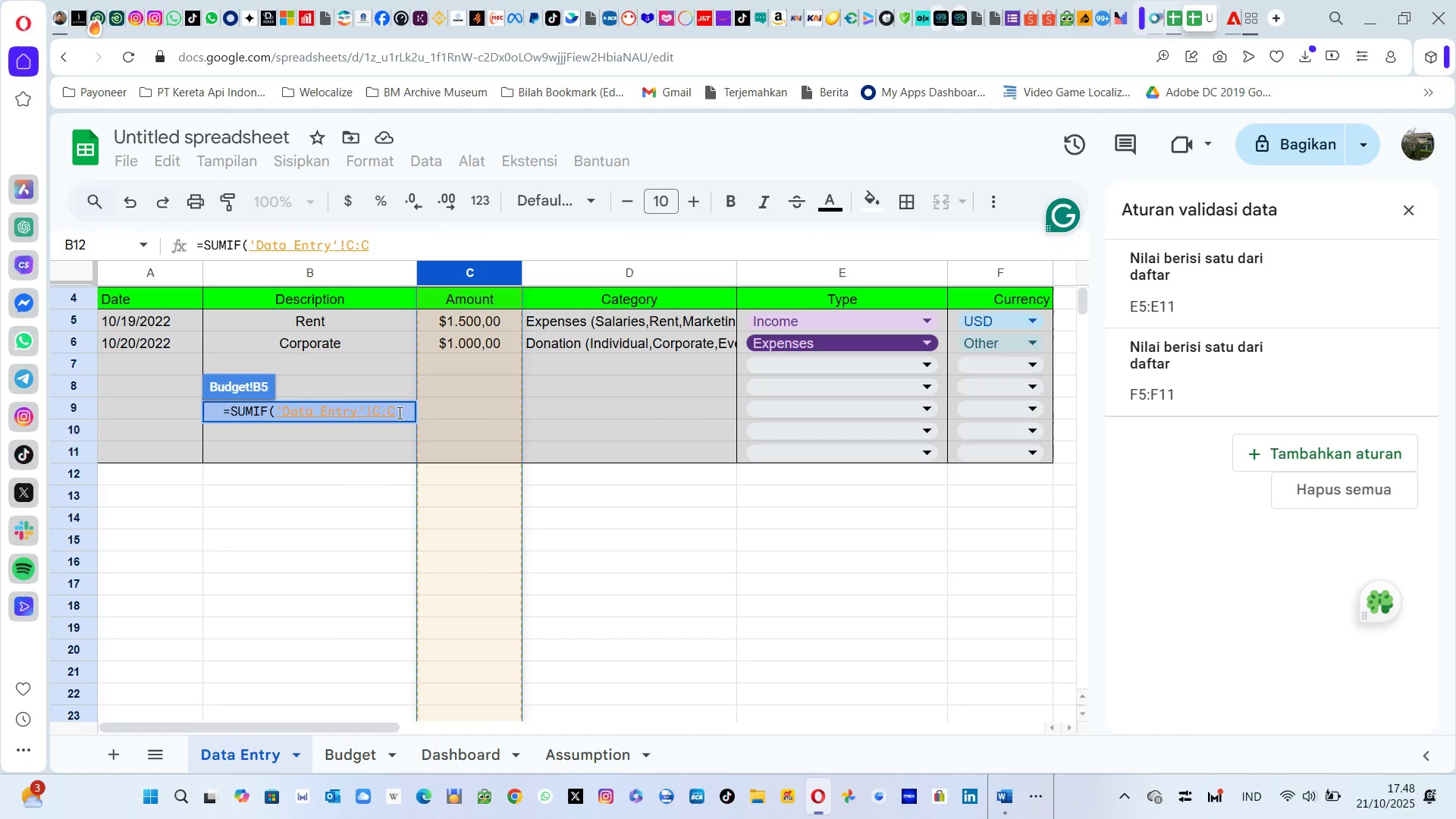 
wait(6.62)
 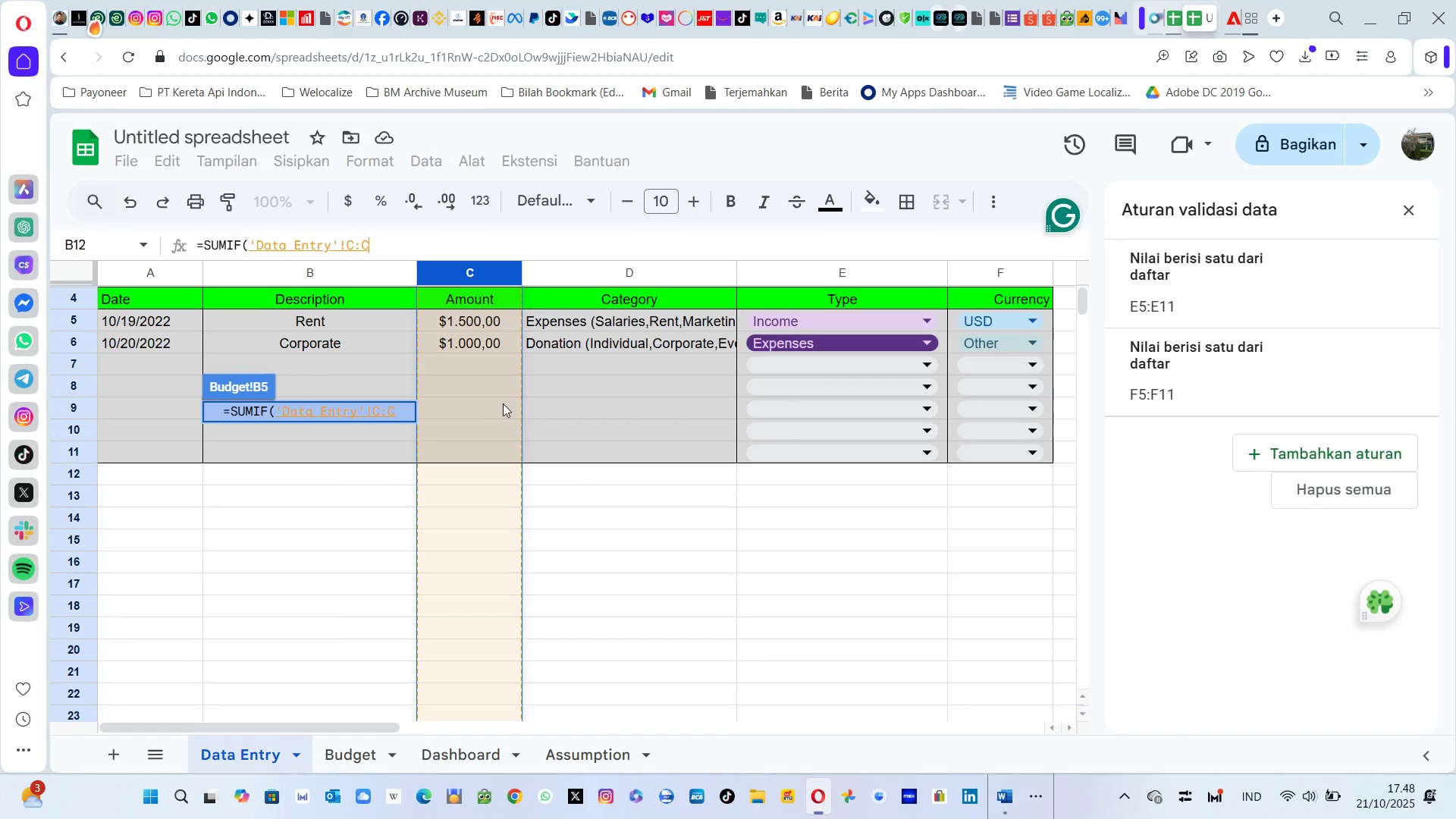 
key(Comma)
 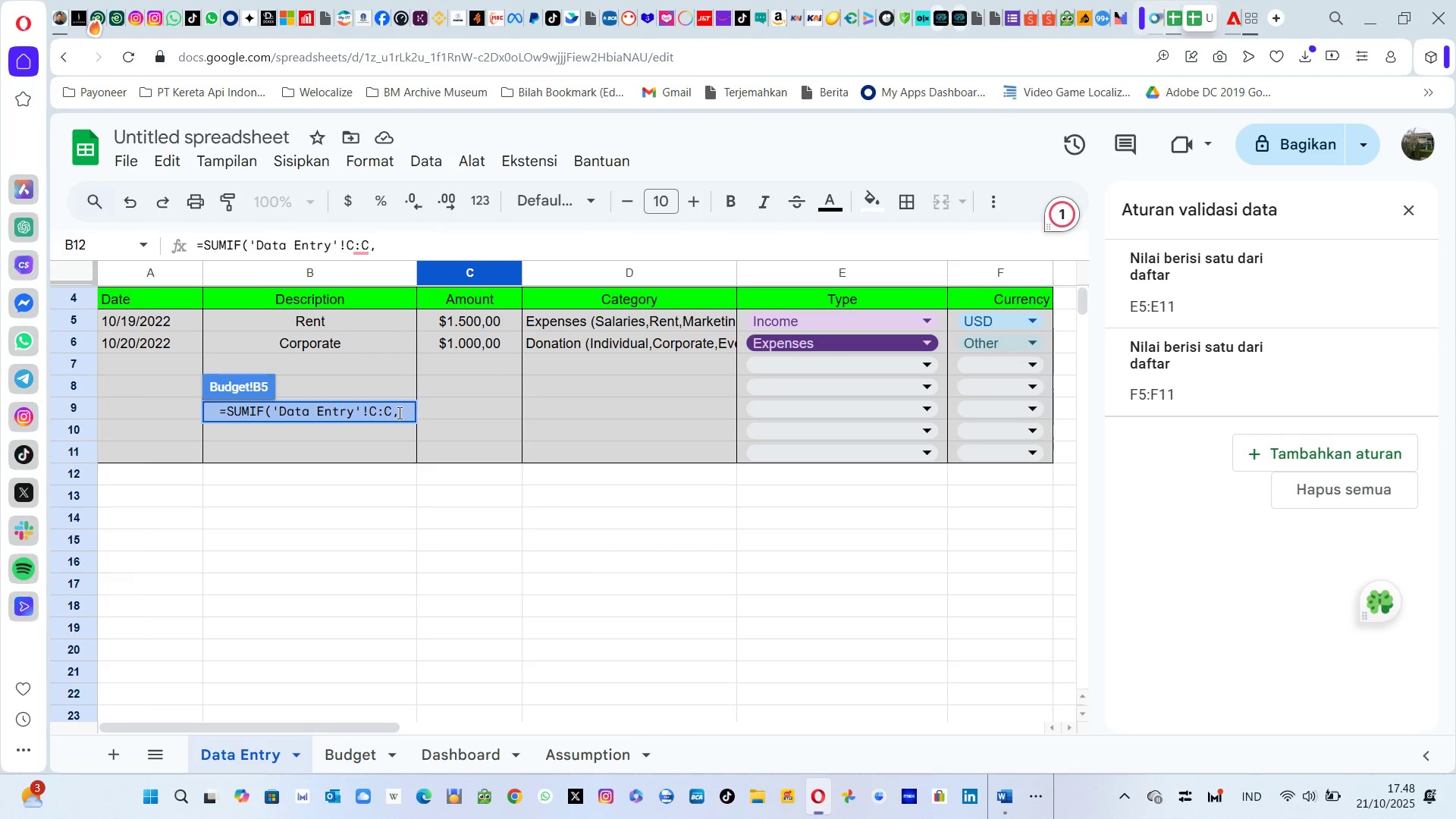 
wait(14.39)
 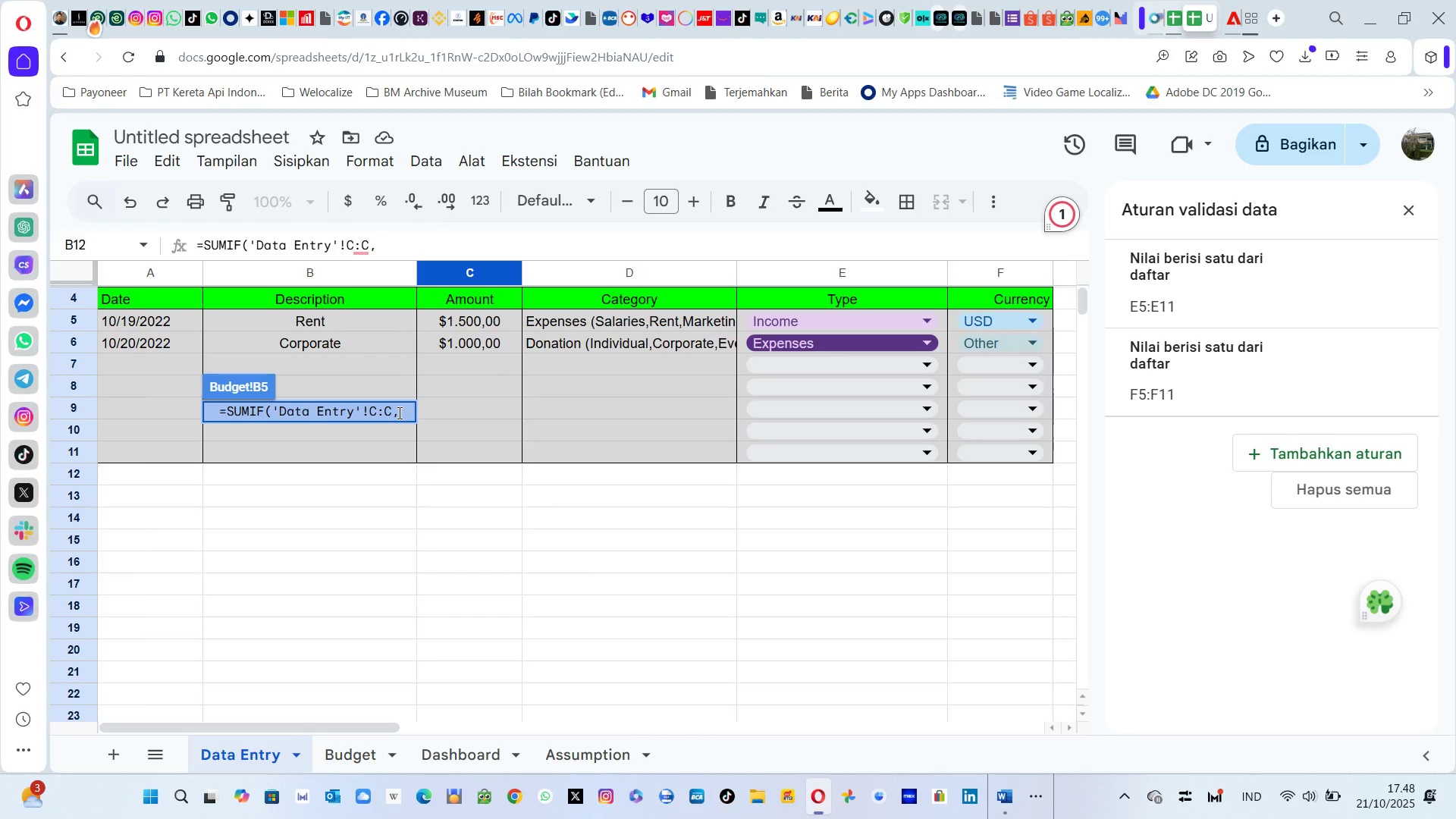 
left_click([403, 408])
 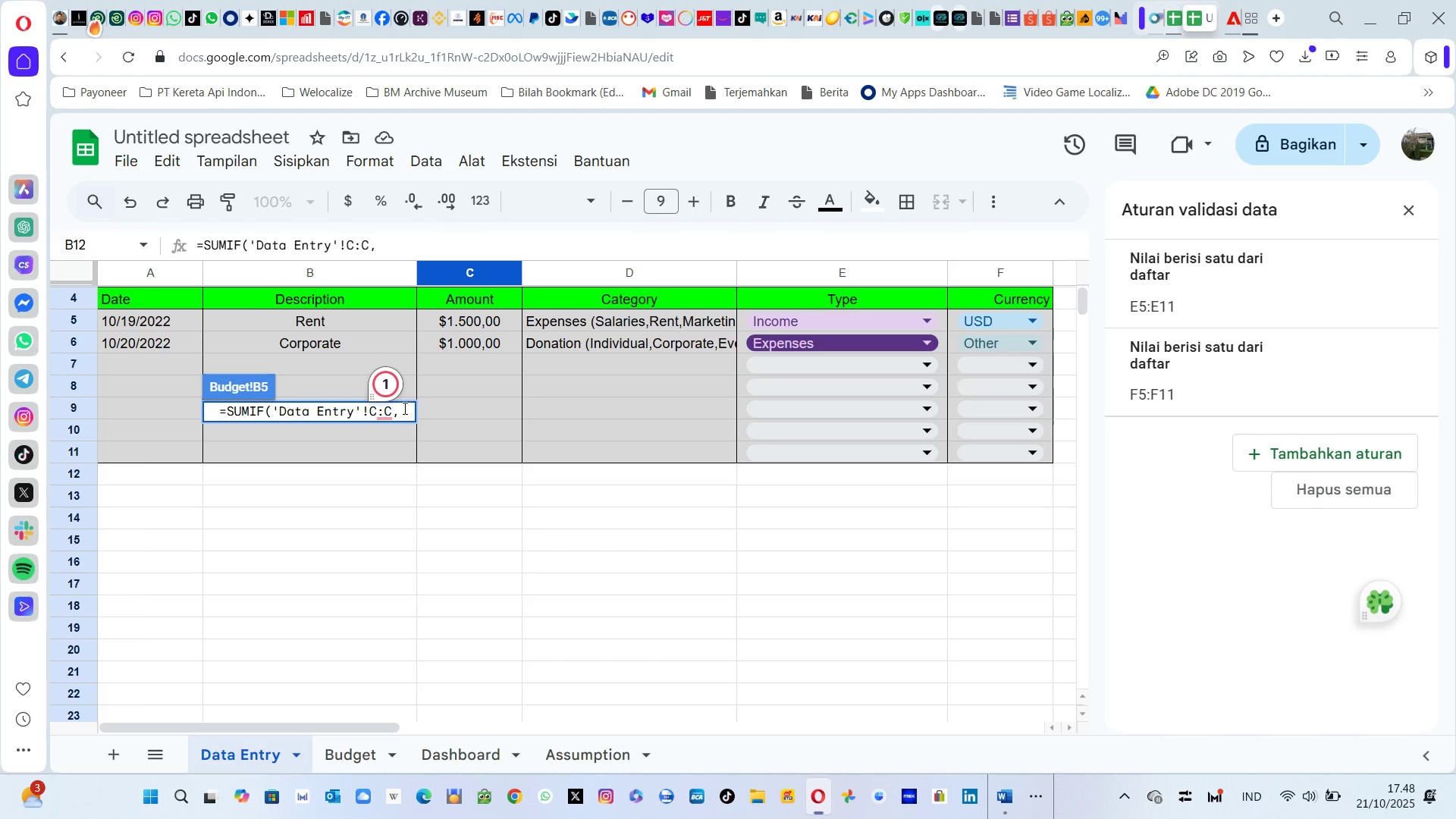 
key(Shift+Quote)
 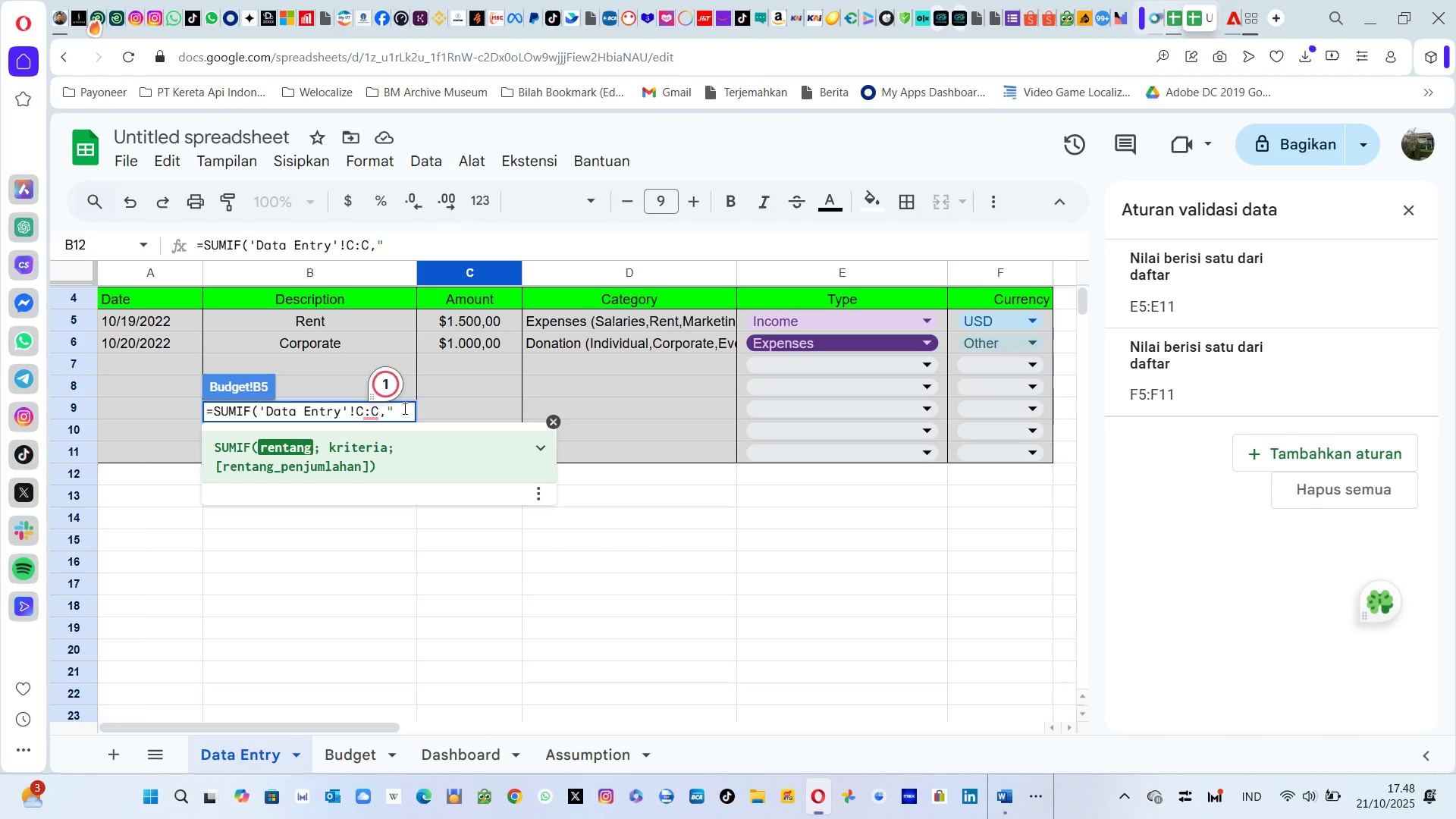 
key(Backspace)
 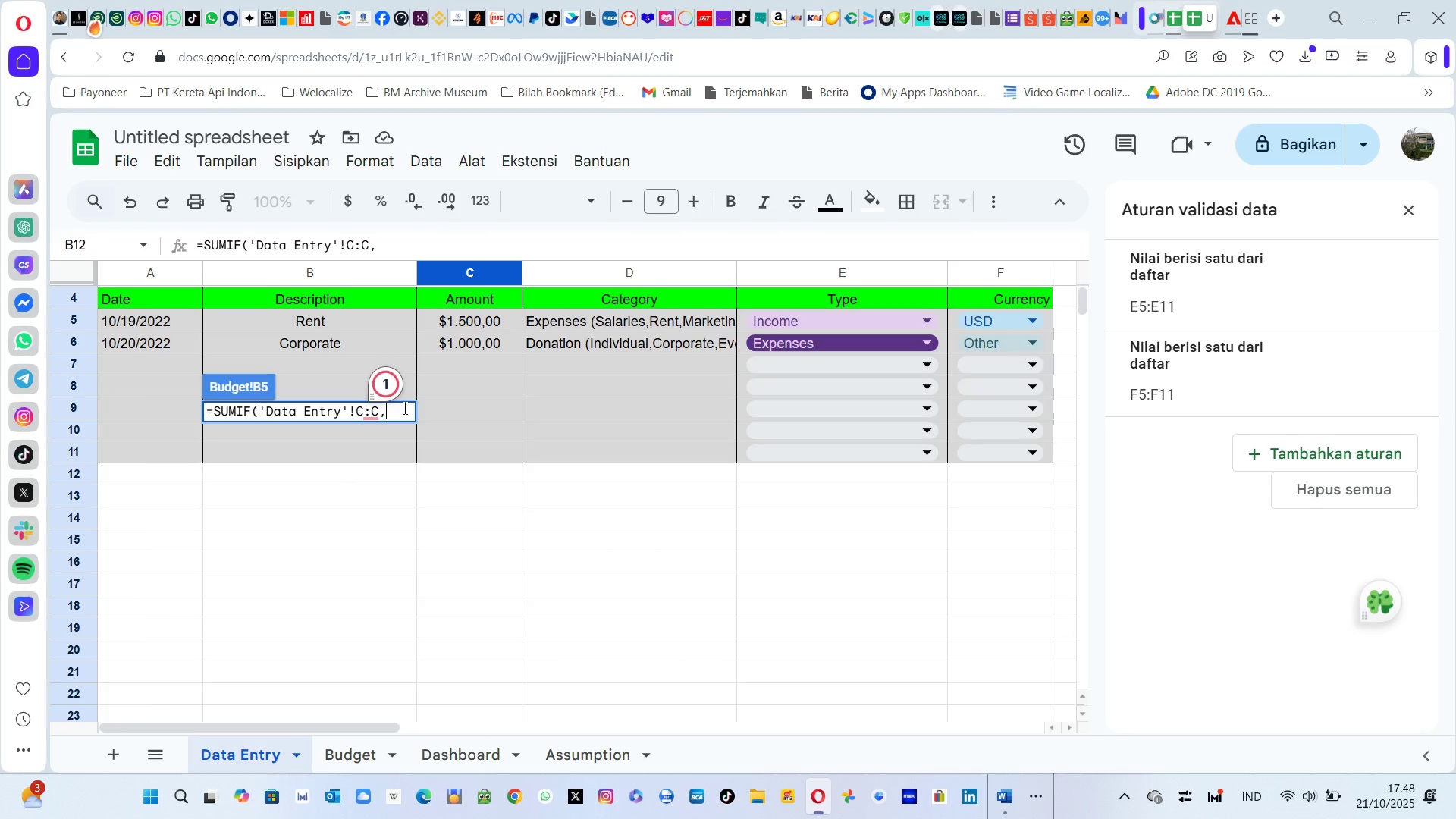 
key(Shift+ShiftRight)
 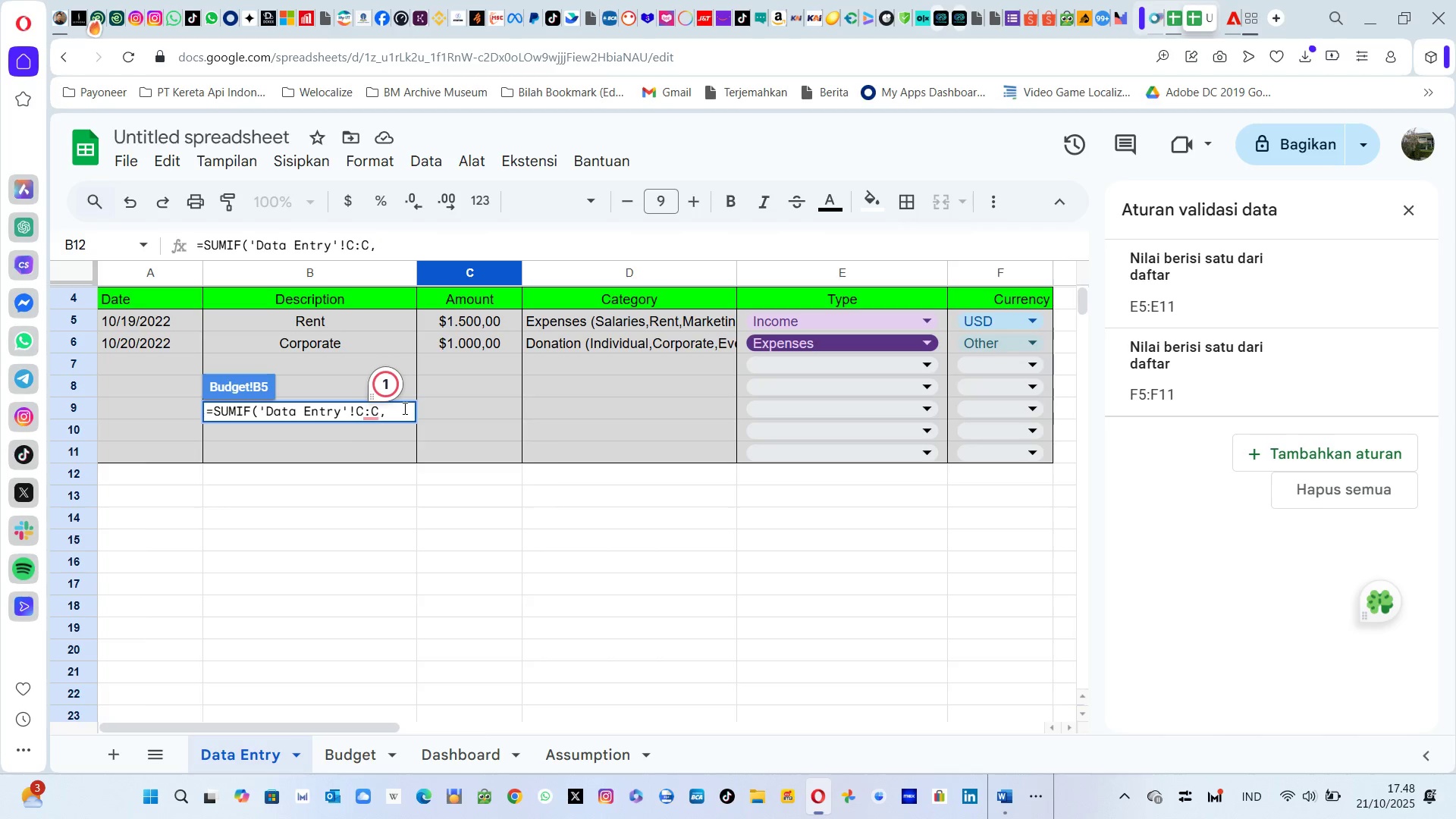 
key(Shift+Quote)
 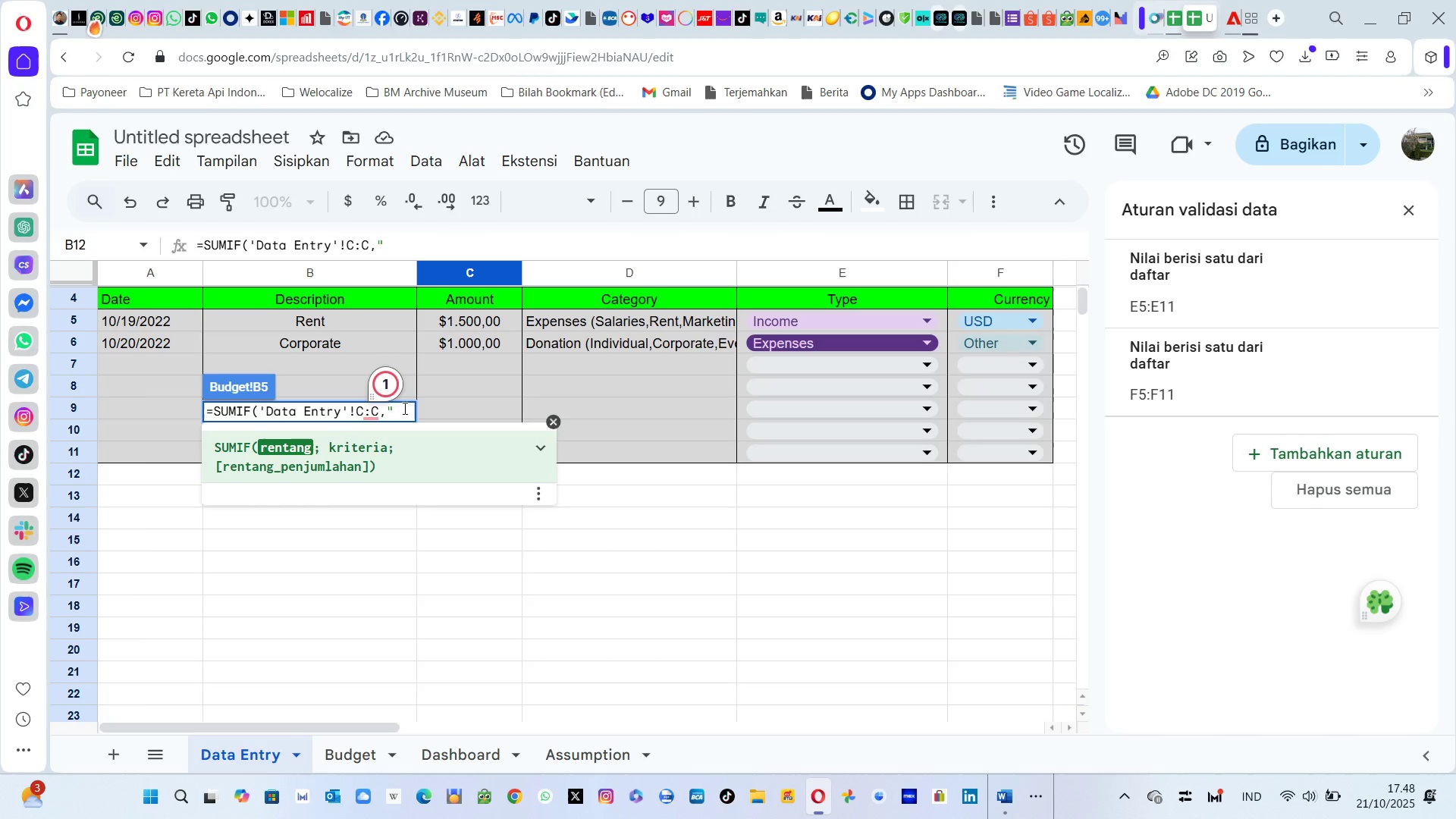 
key(Backspace)
 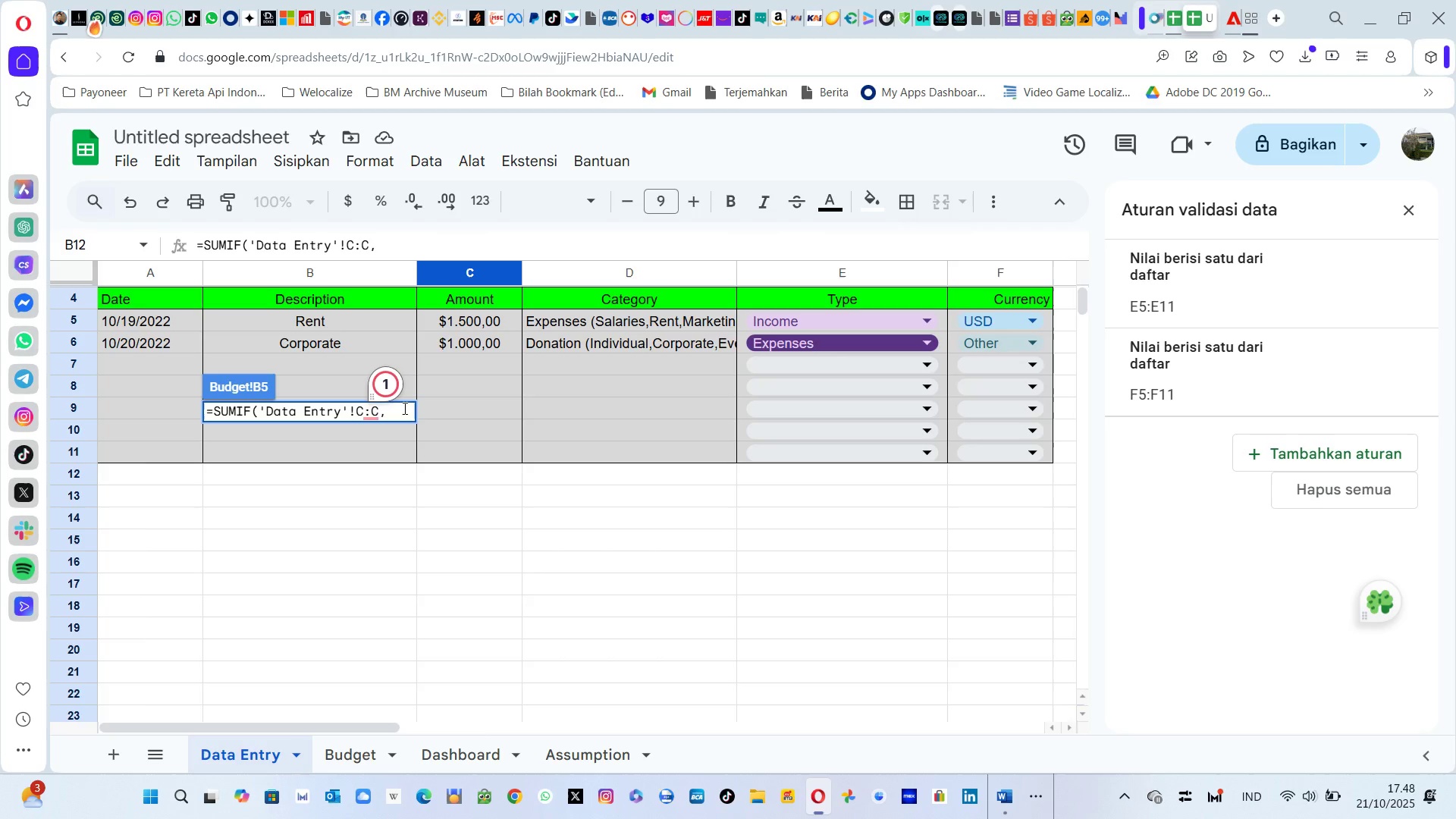 
key(Quote)
 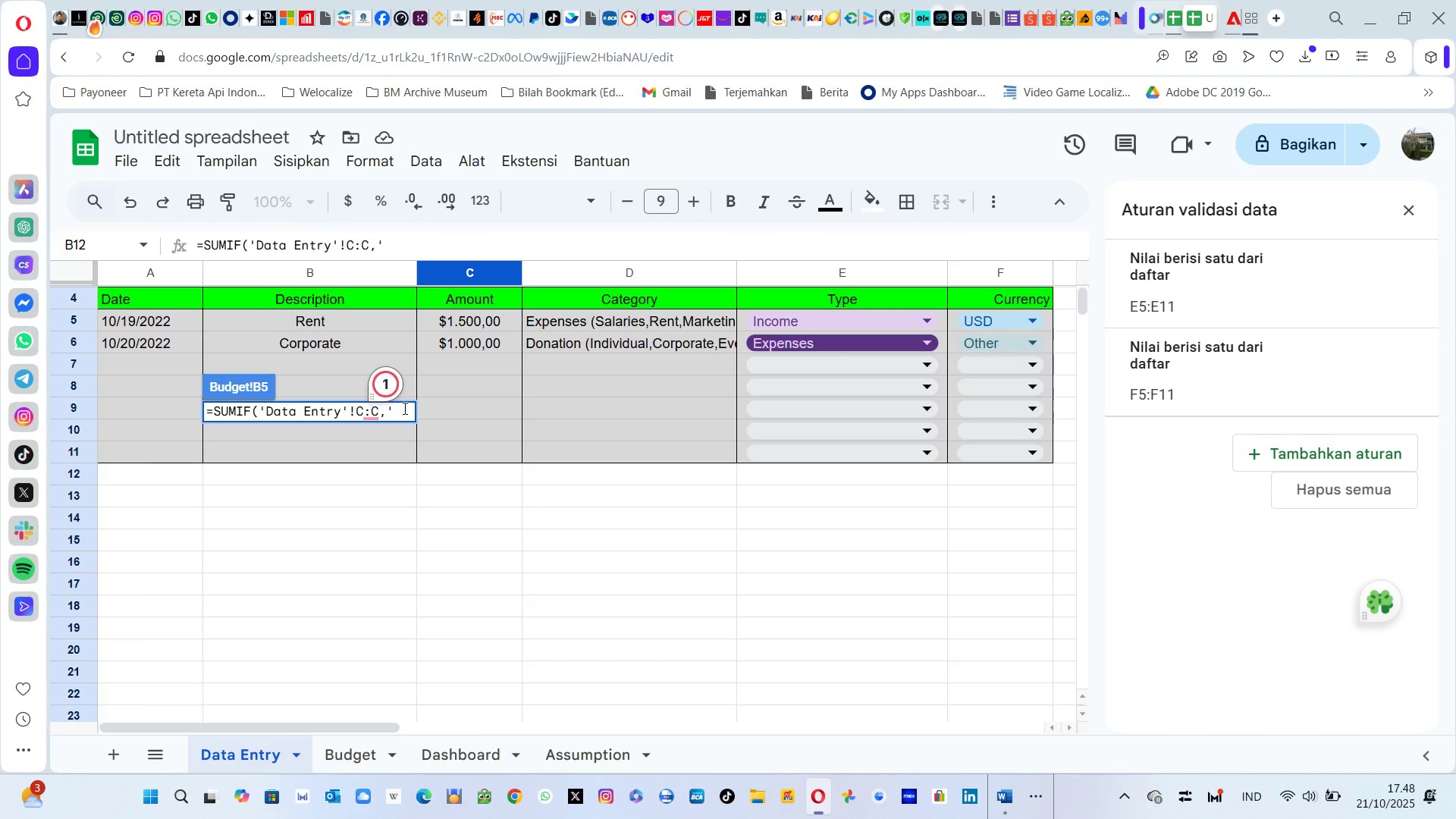 
key(Minus)
 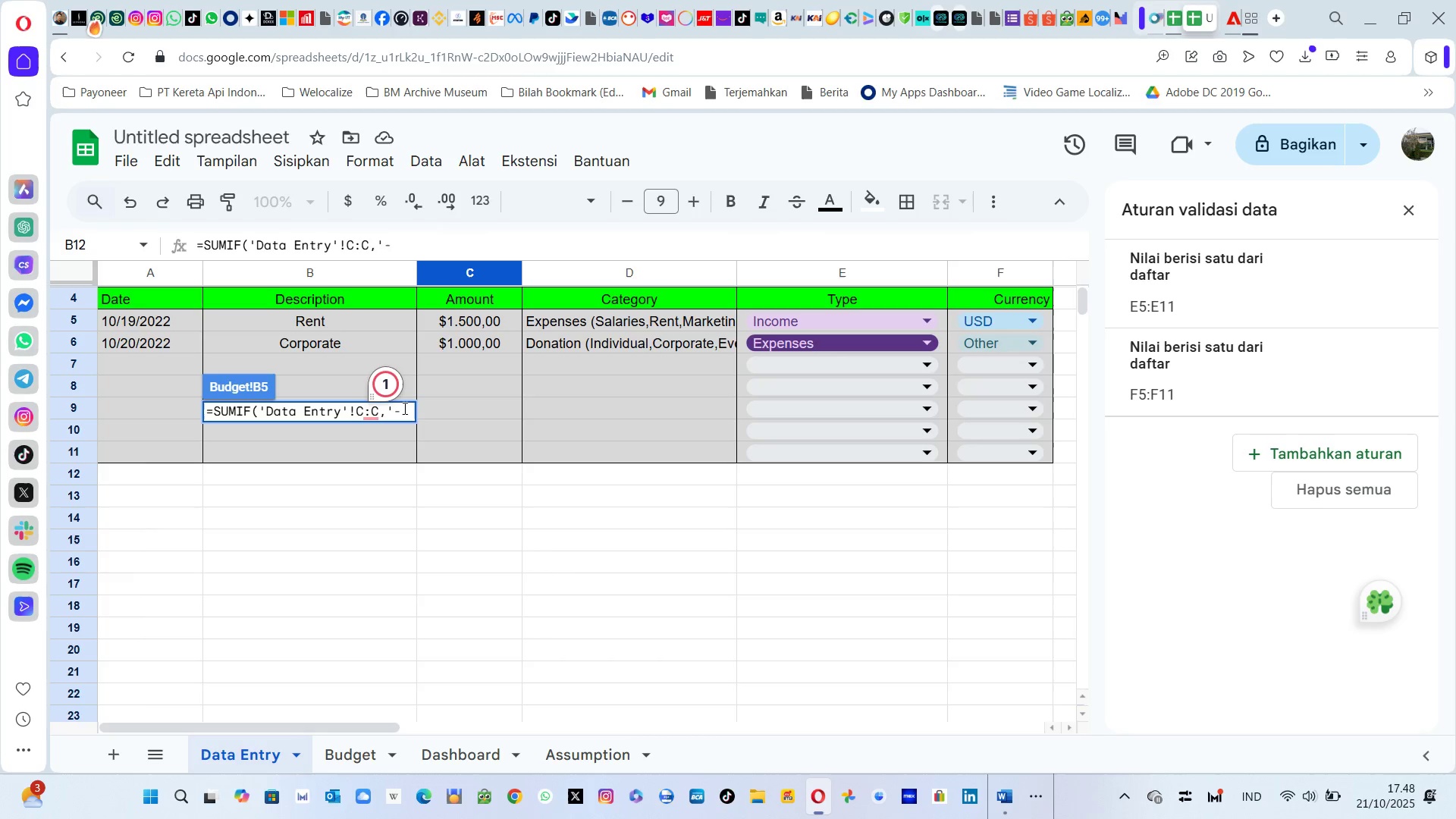 
key(Quote)
 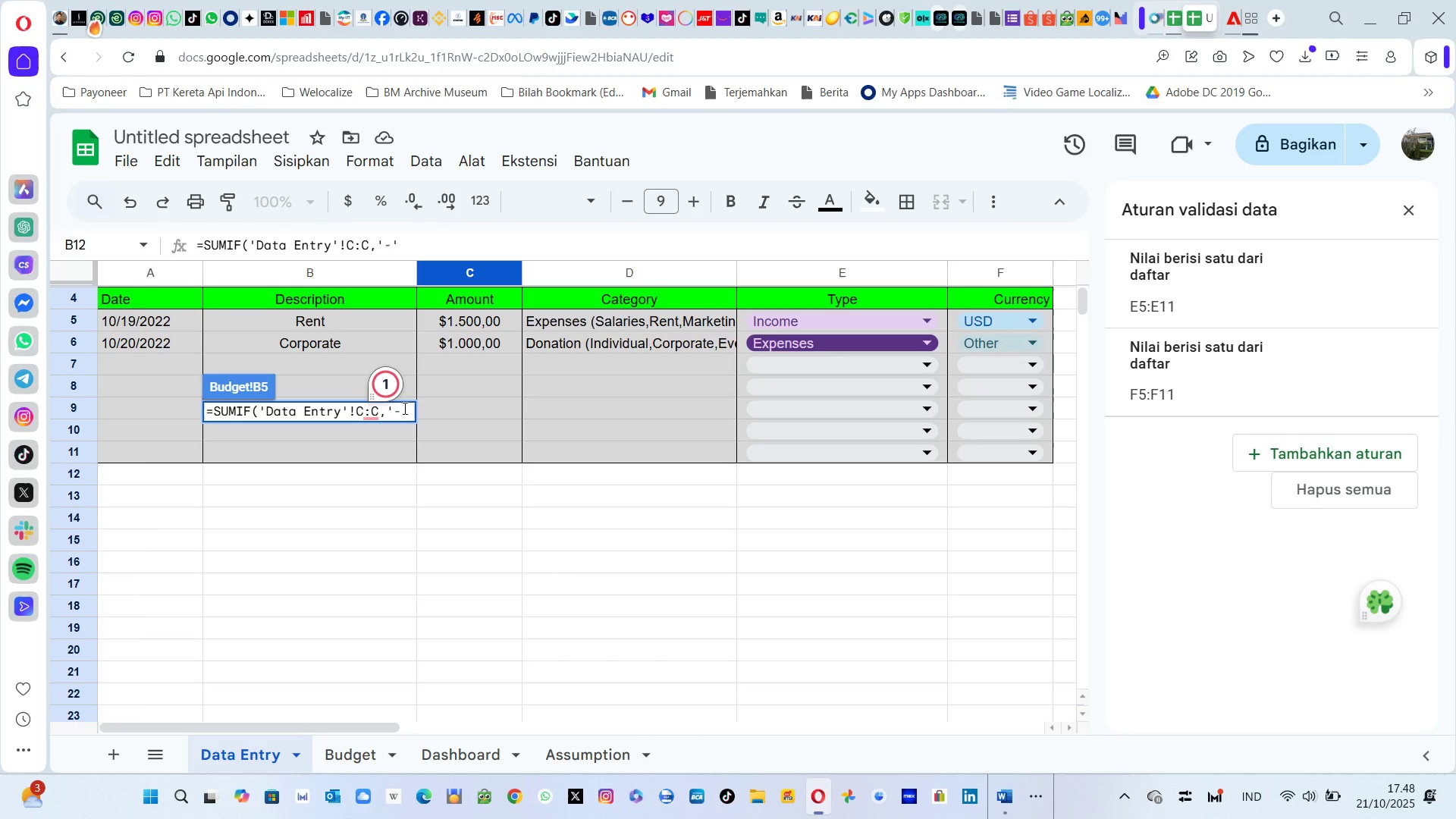 
key(Comma)
 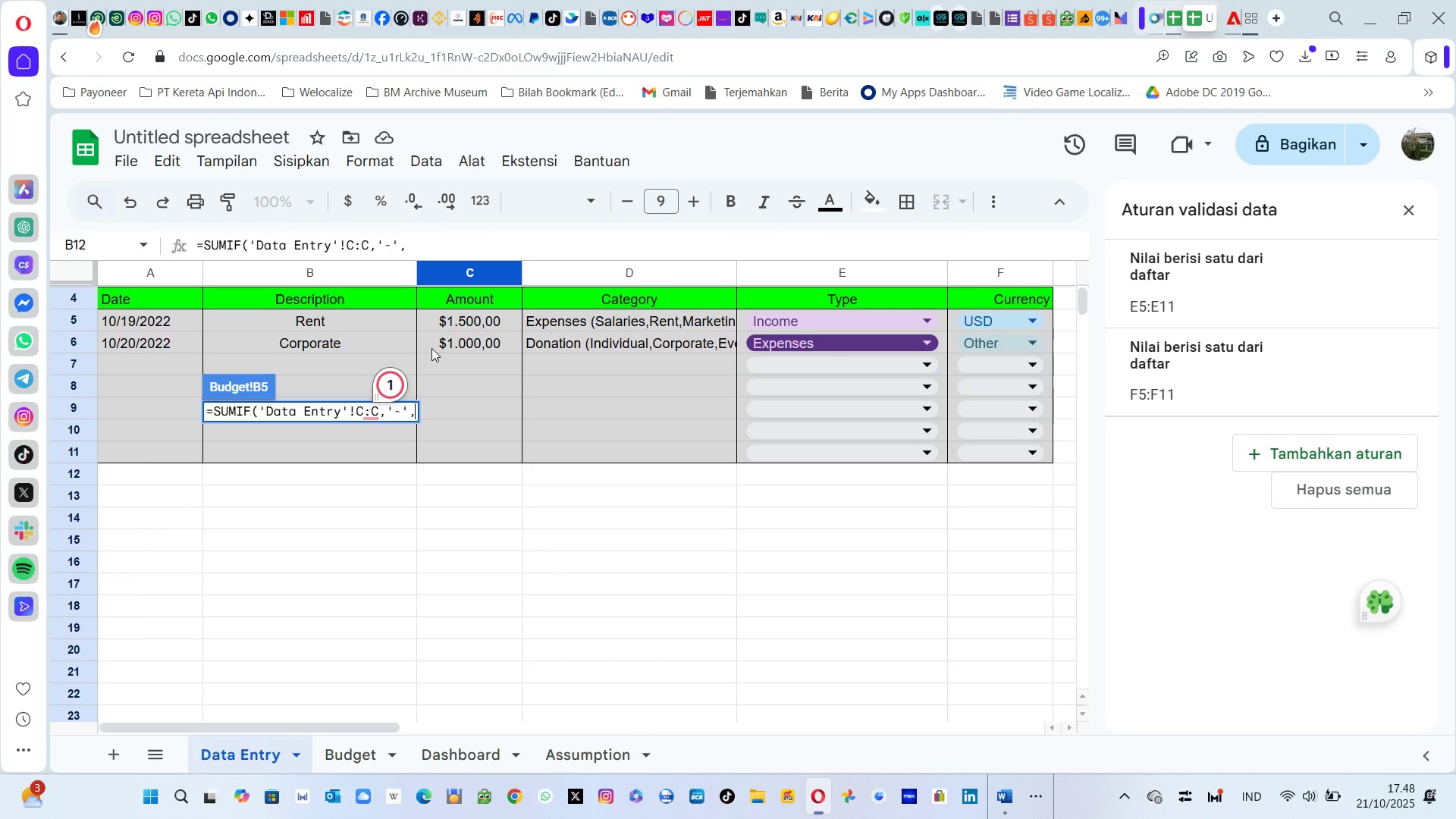 
mouse_move([406, 413])
 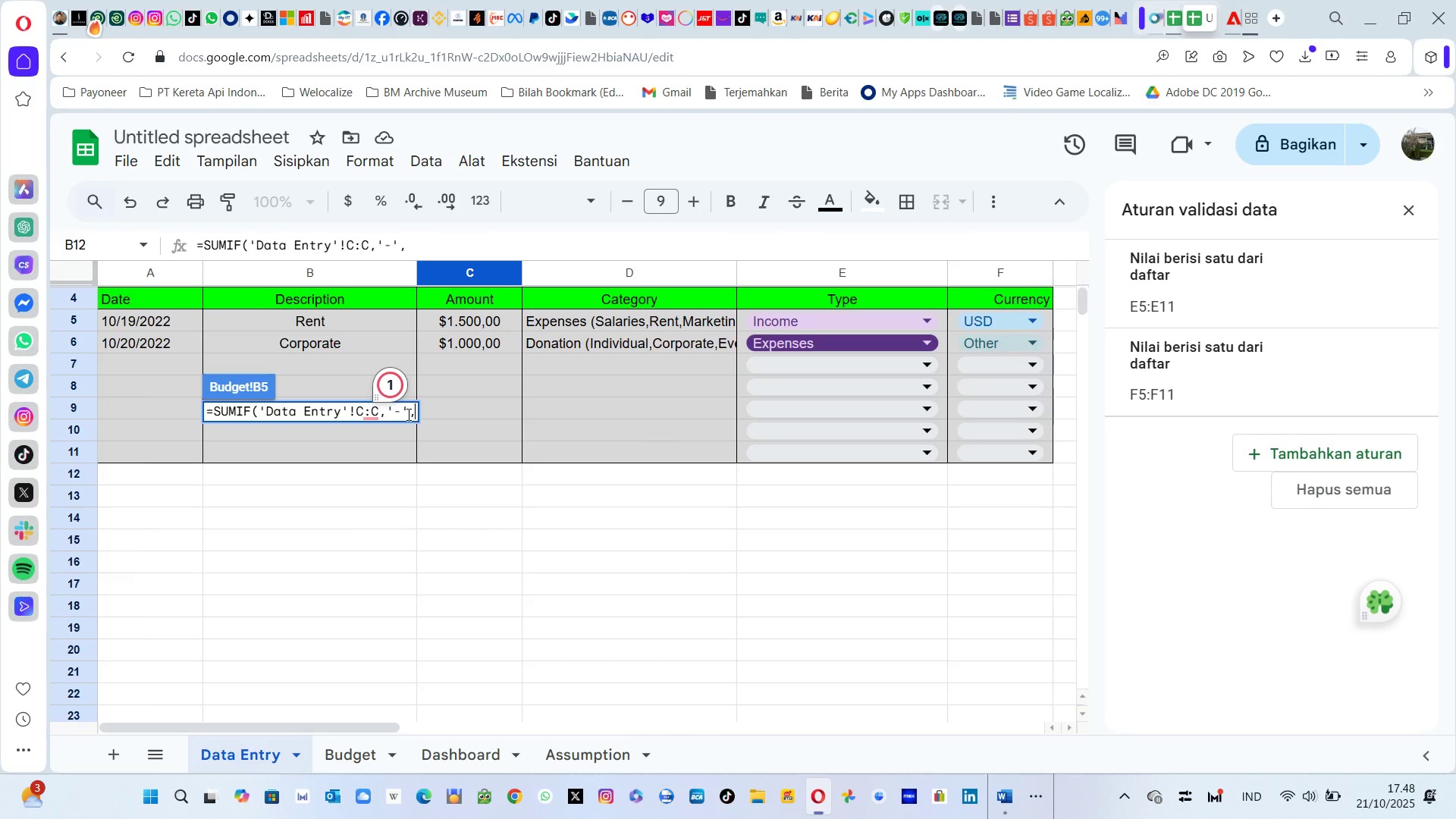 
left_click([407, 414])
 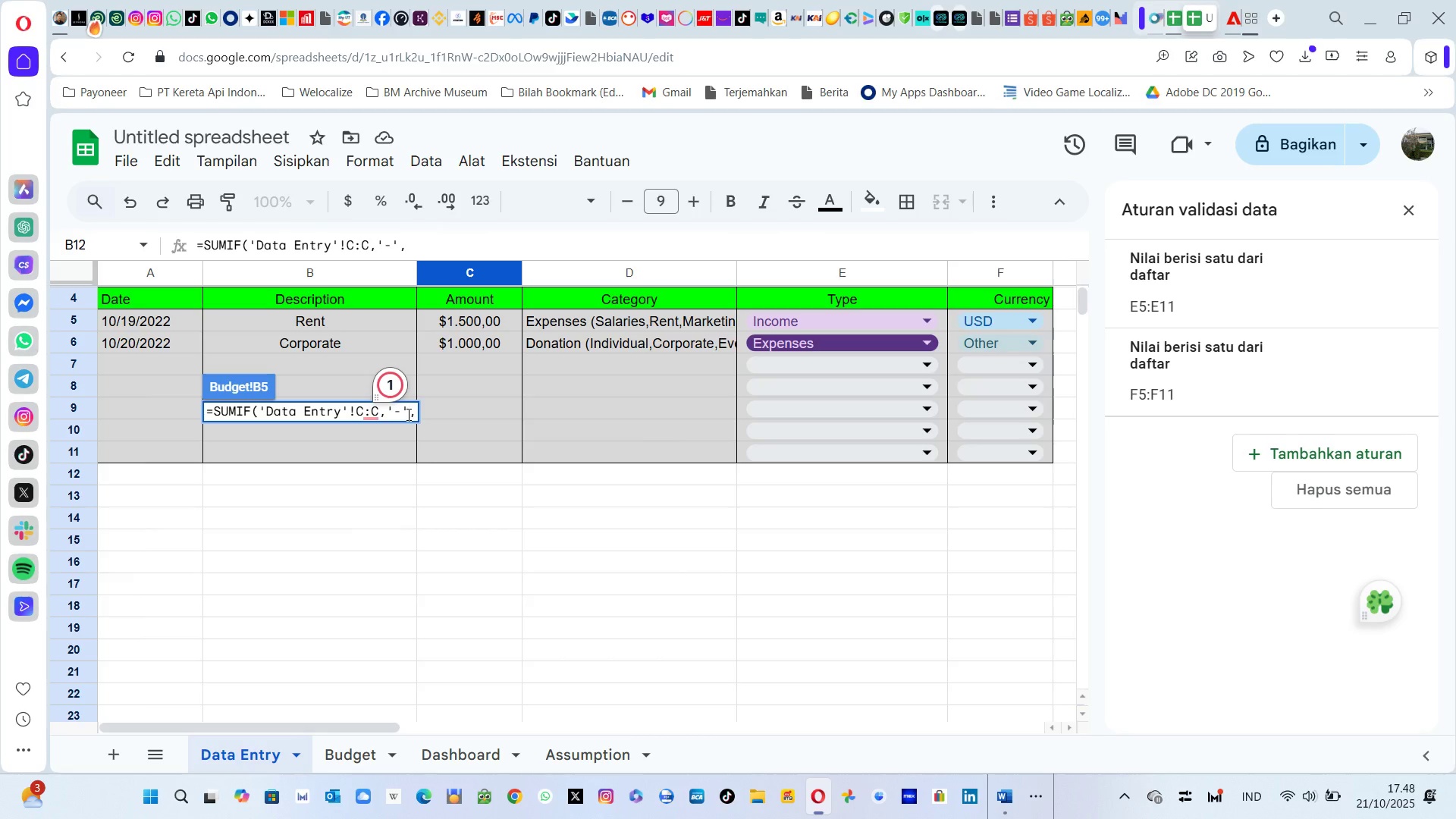 
key(Backspace)
key(Backspace)
key(Backspace)
type('Income')
 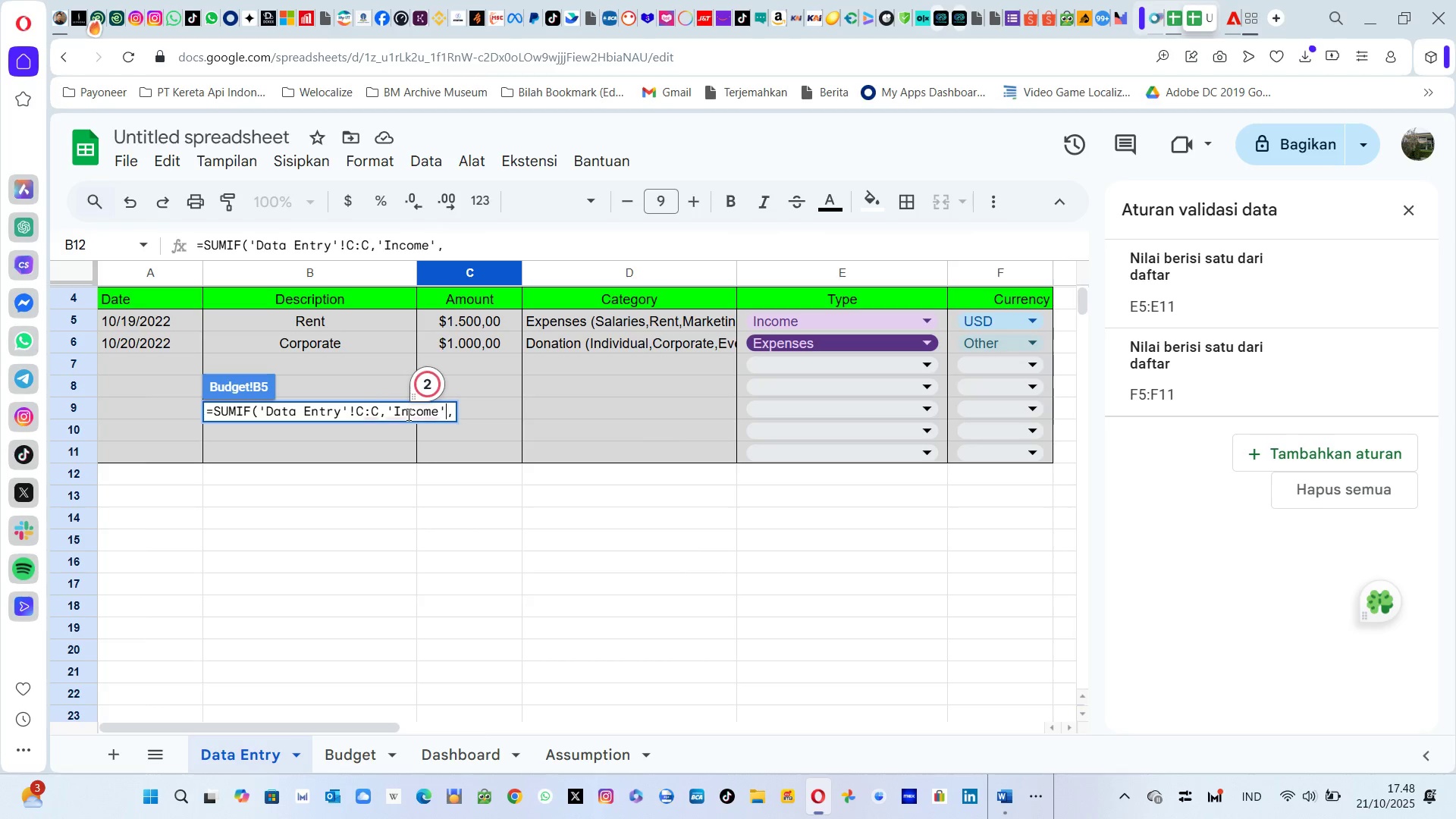 
key(ArrowRight)
 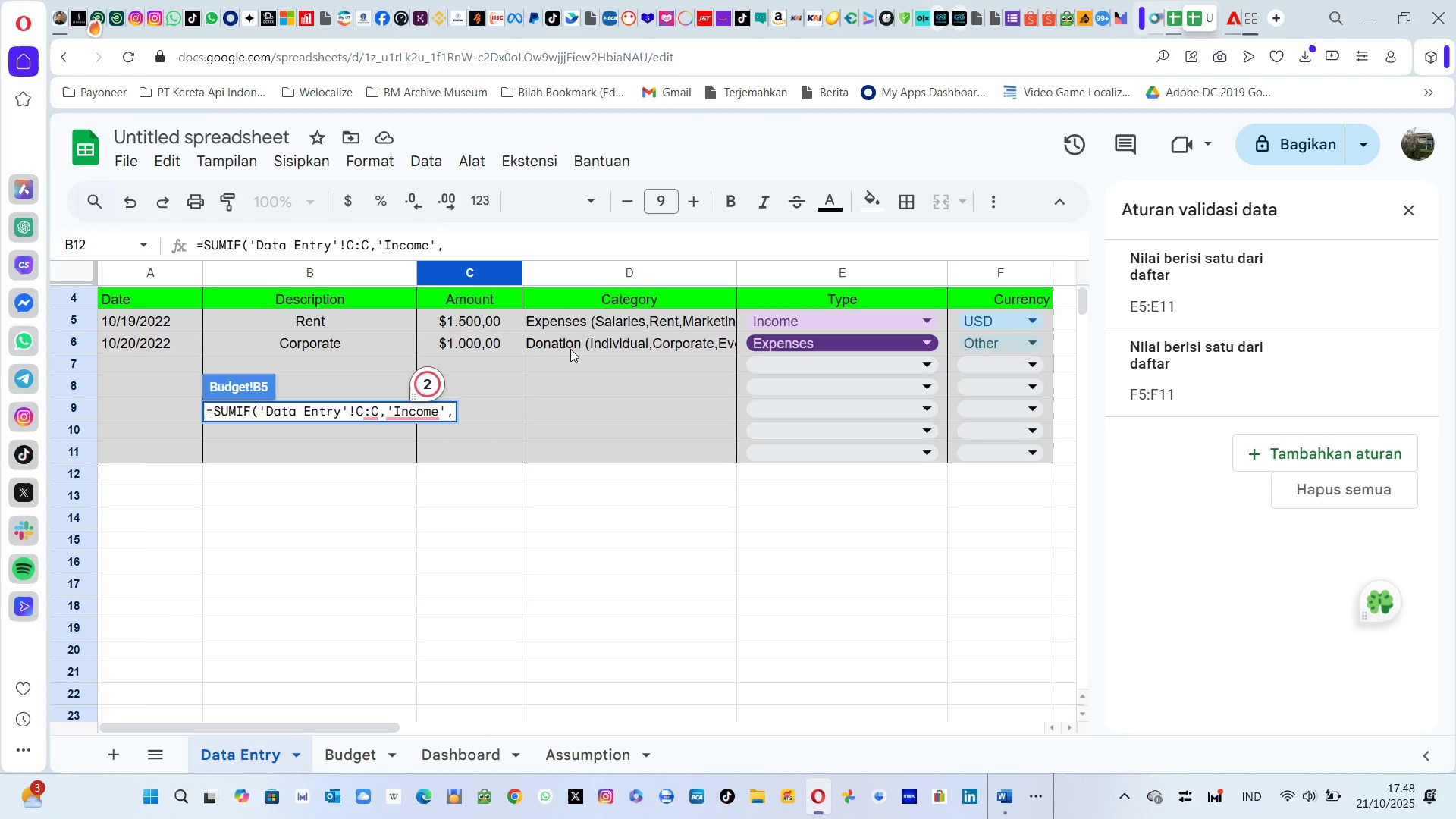 
wait(10.32)
 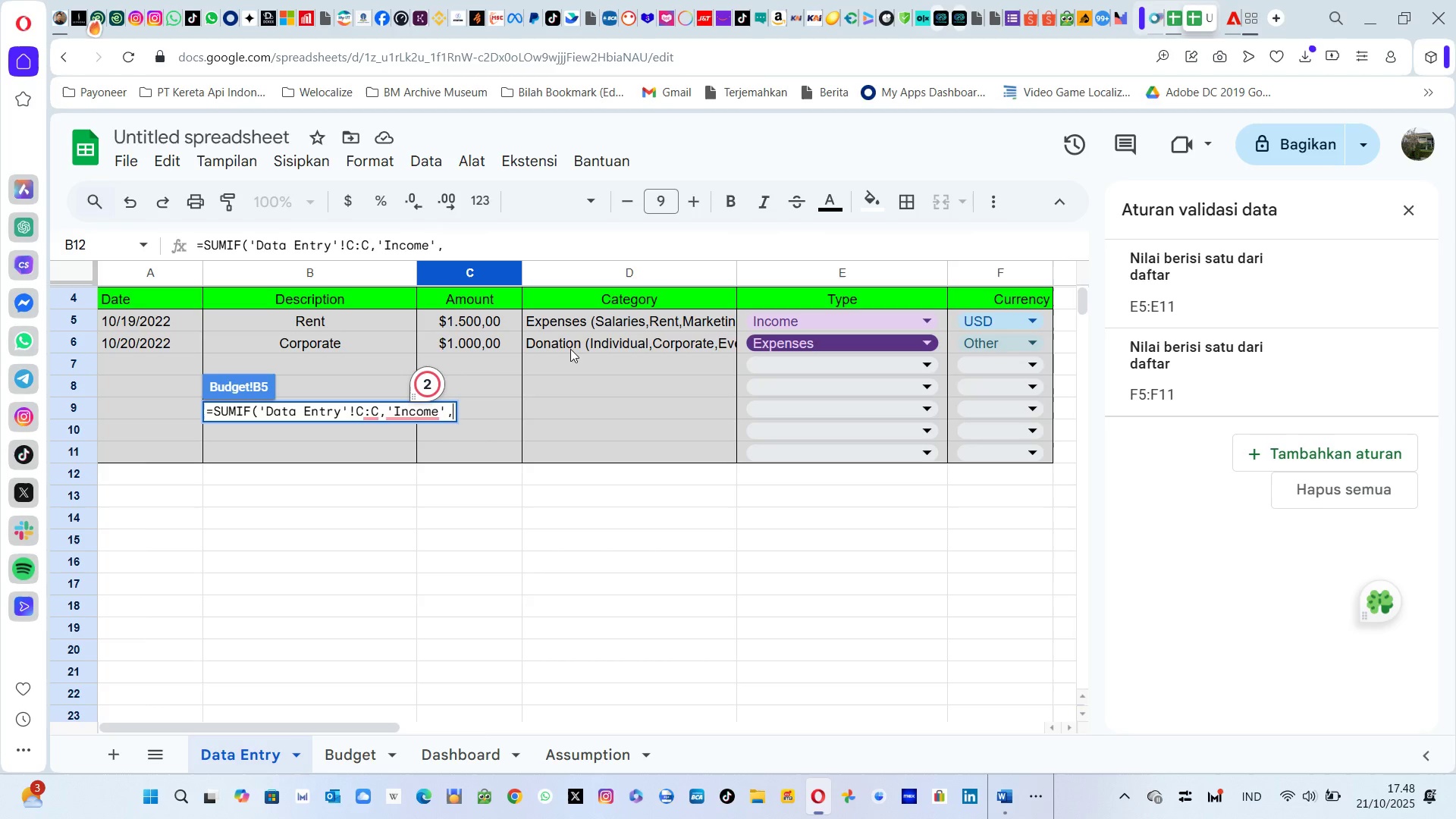 
left_click([805, 323])
 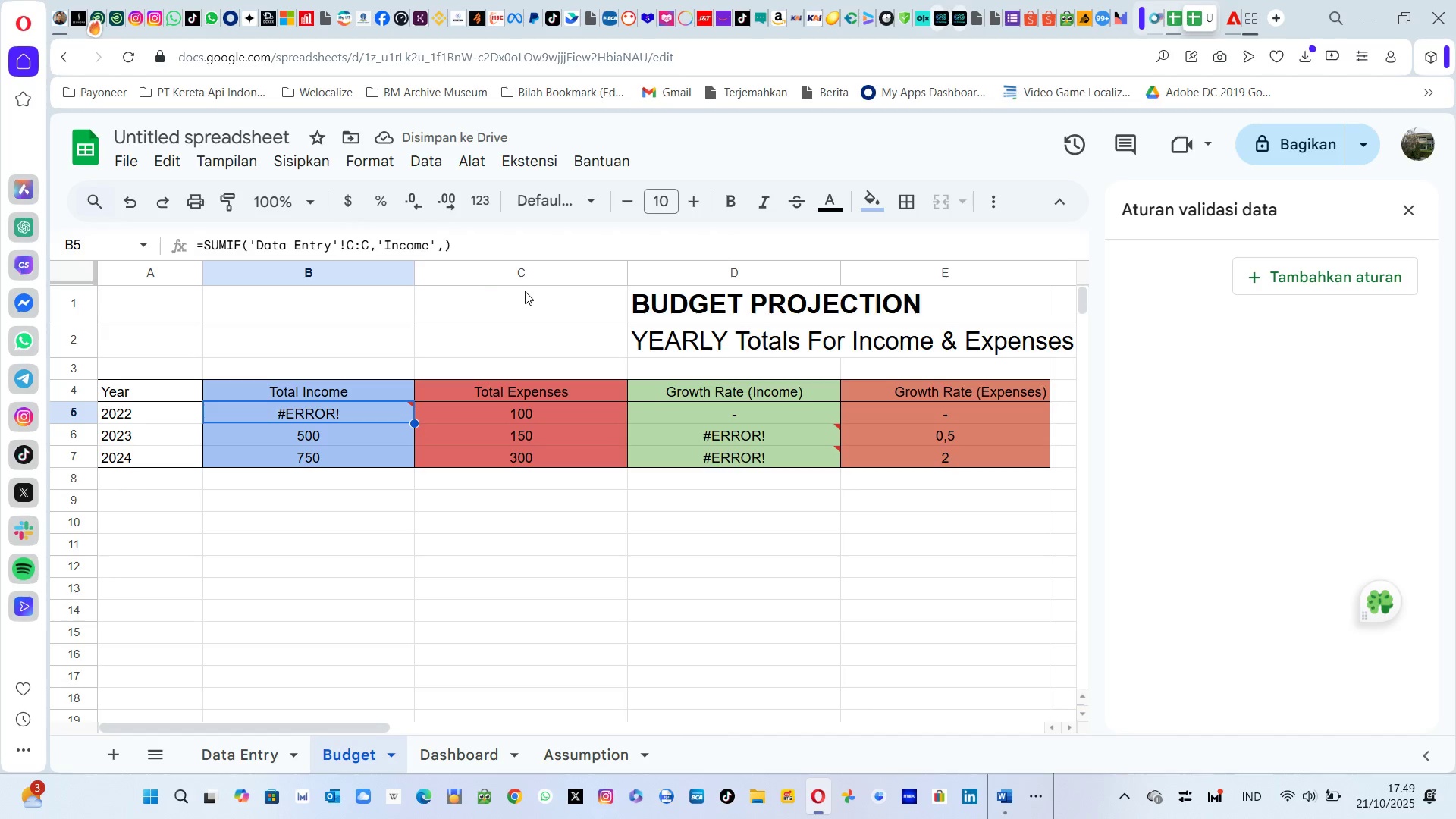 
left_click([446, 249])
 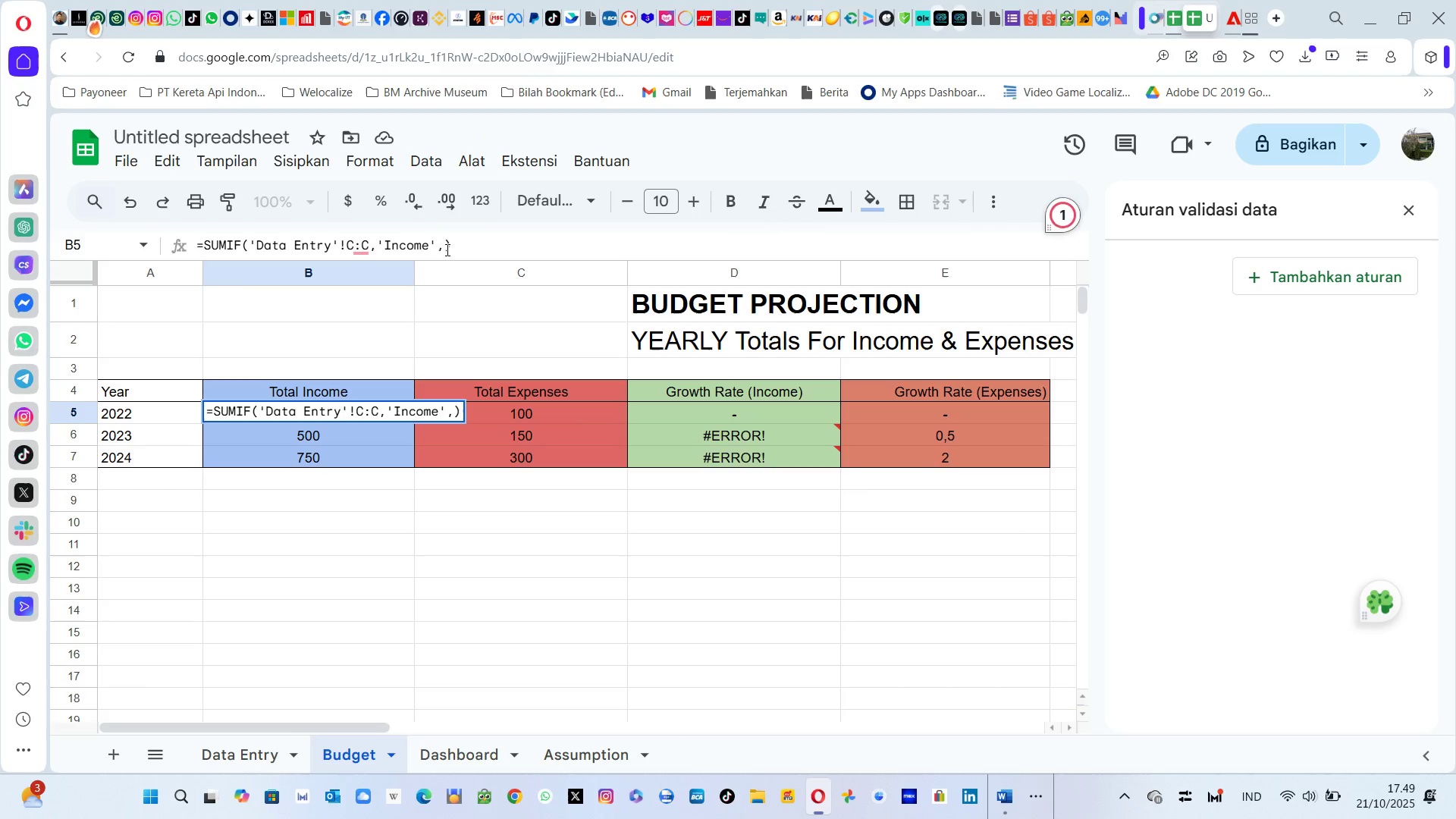 
key(ArrowLeft)
 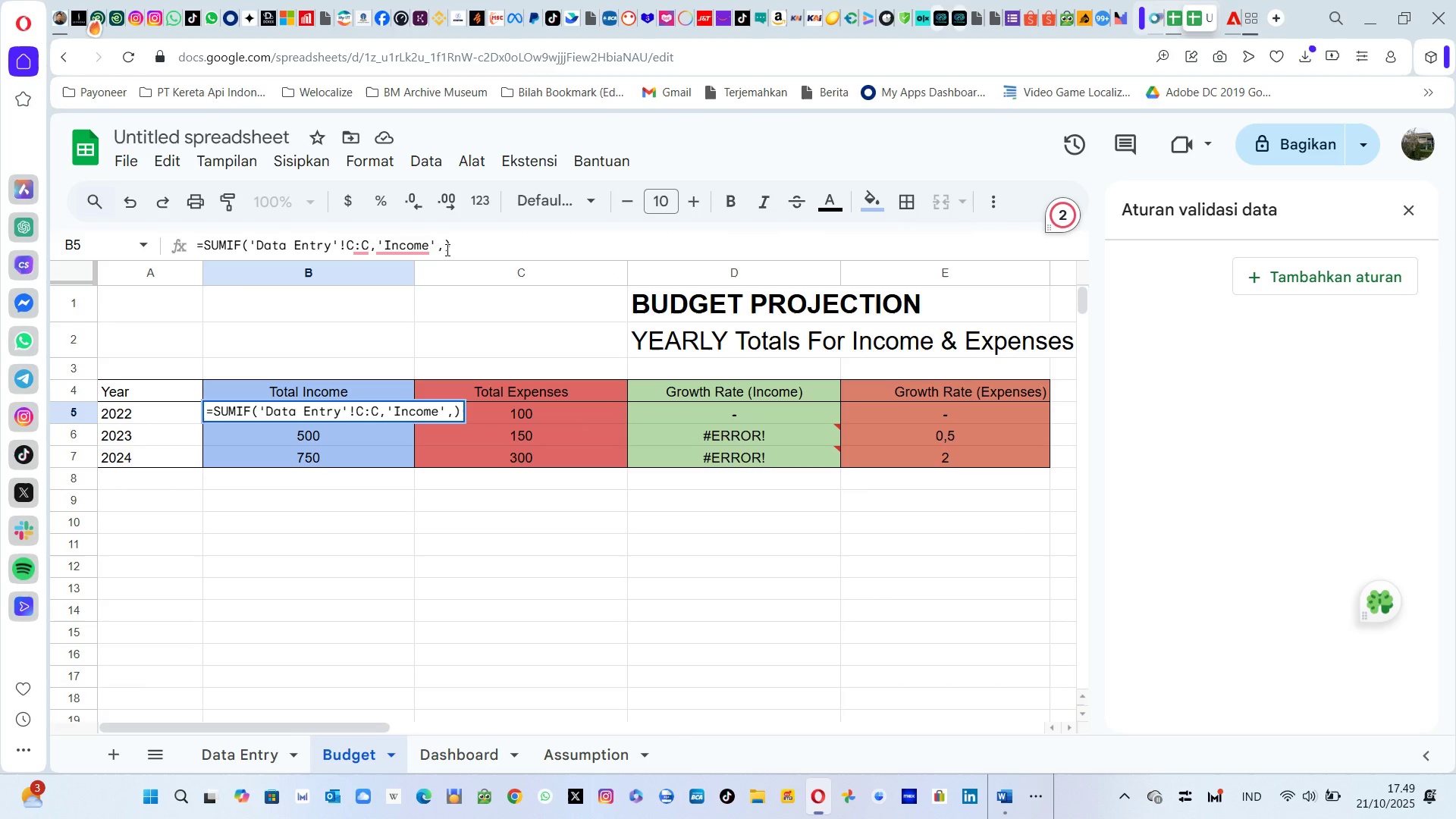 
key(ArrowRight)
 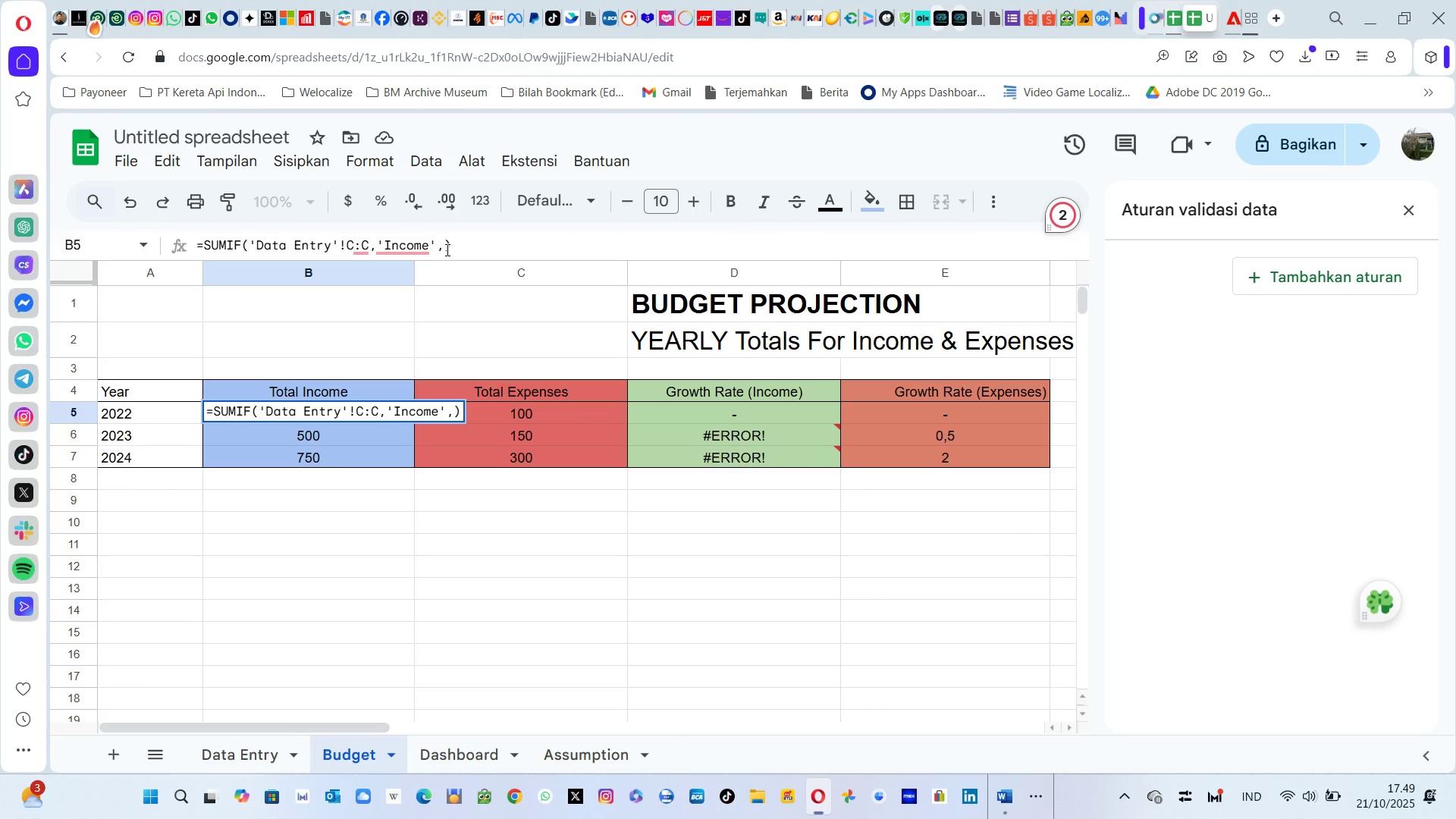 
key(ArrowLeft)
 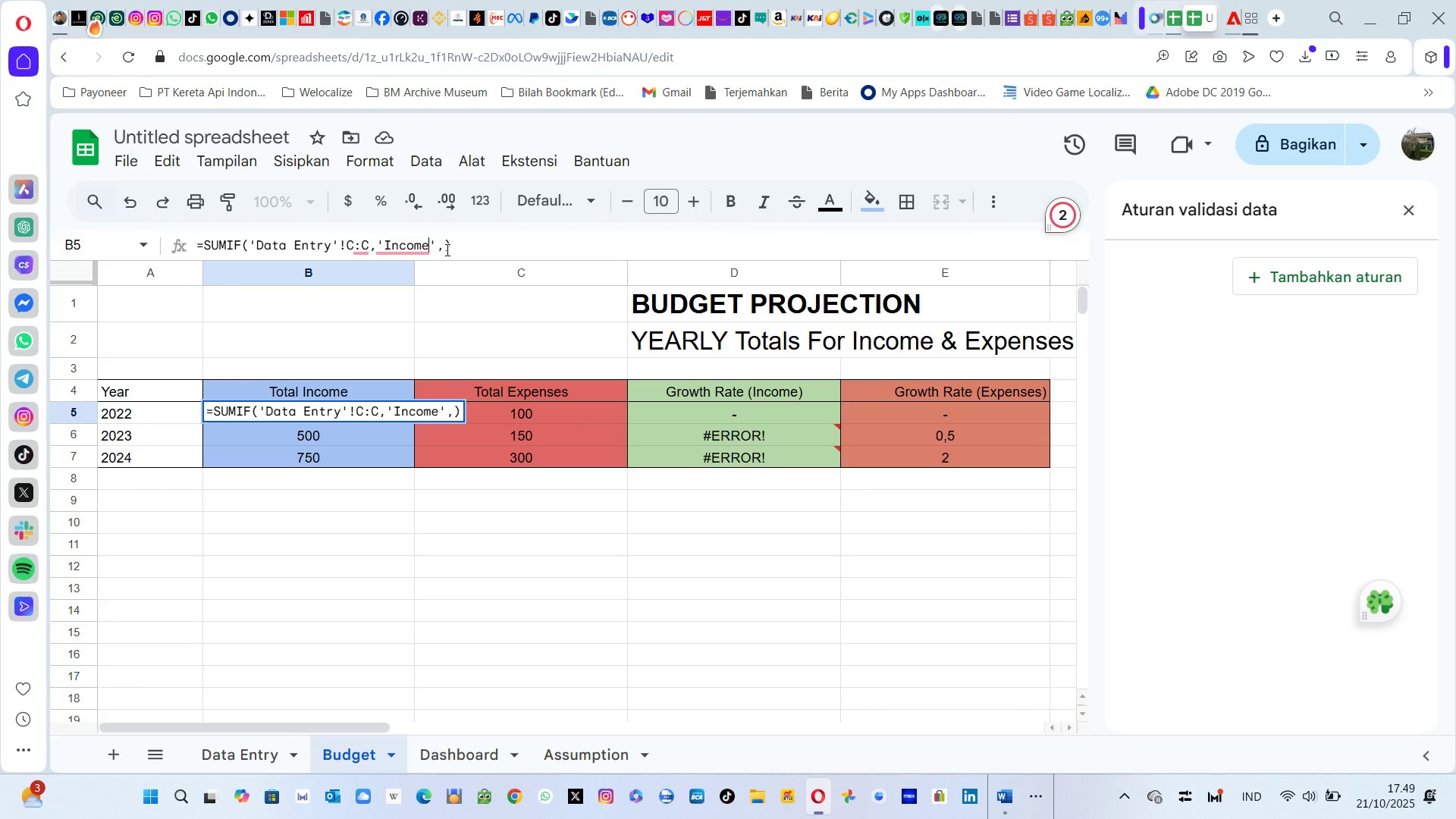 
key(ArrowLeft)
 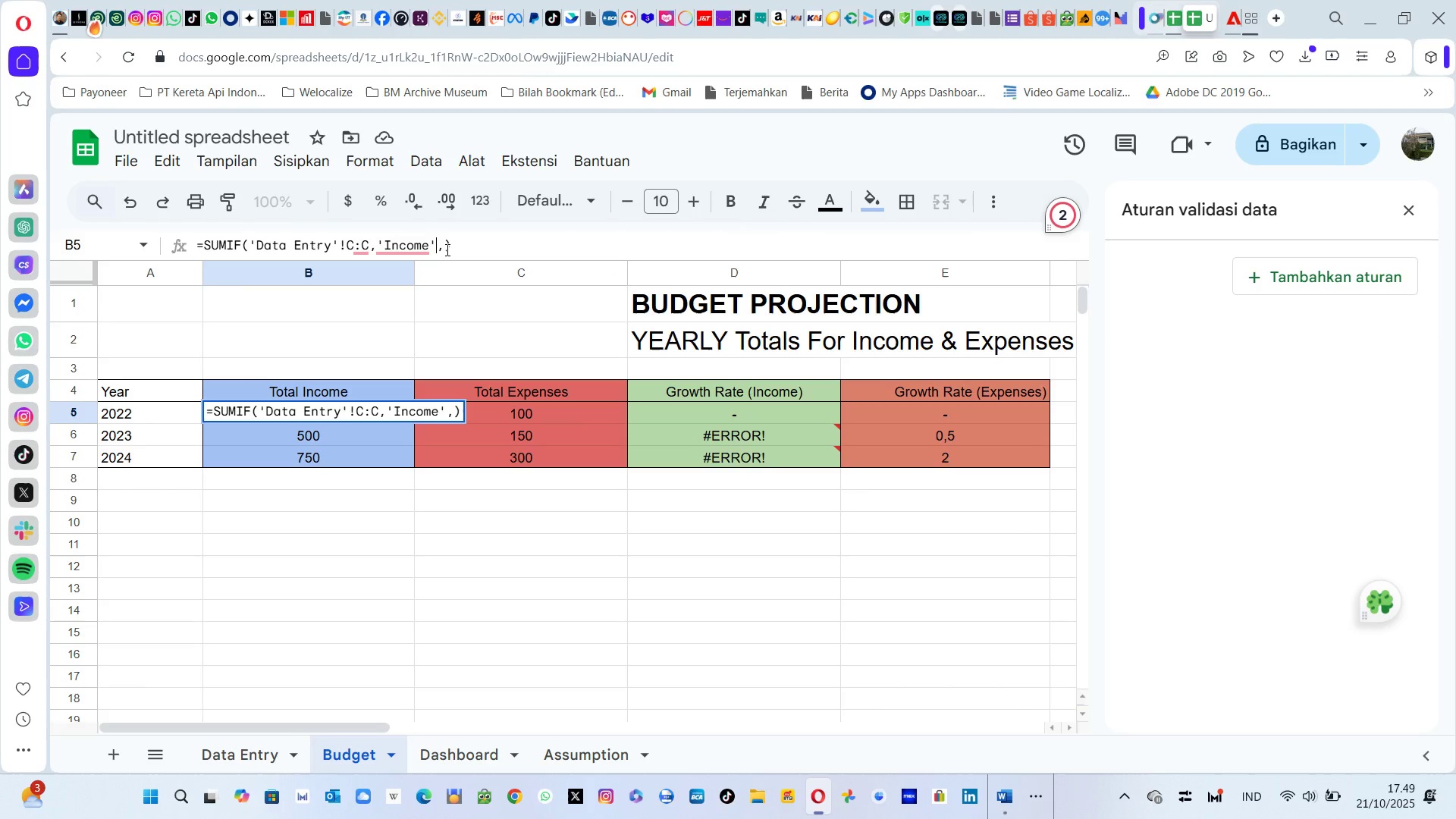 
hold_key(key=ArrowRight, duration=0.52)
 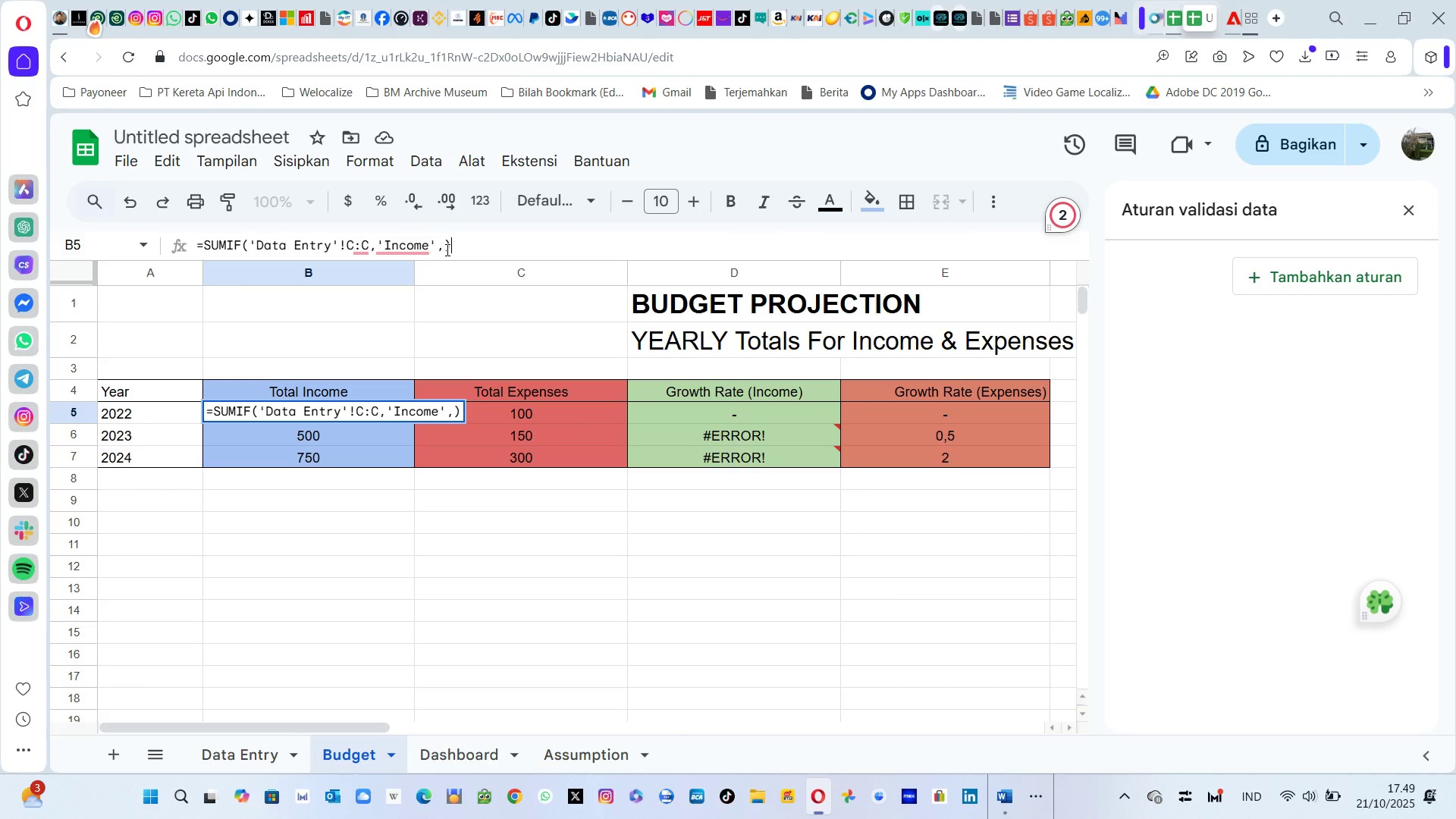 
key(ArrowRight)
 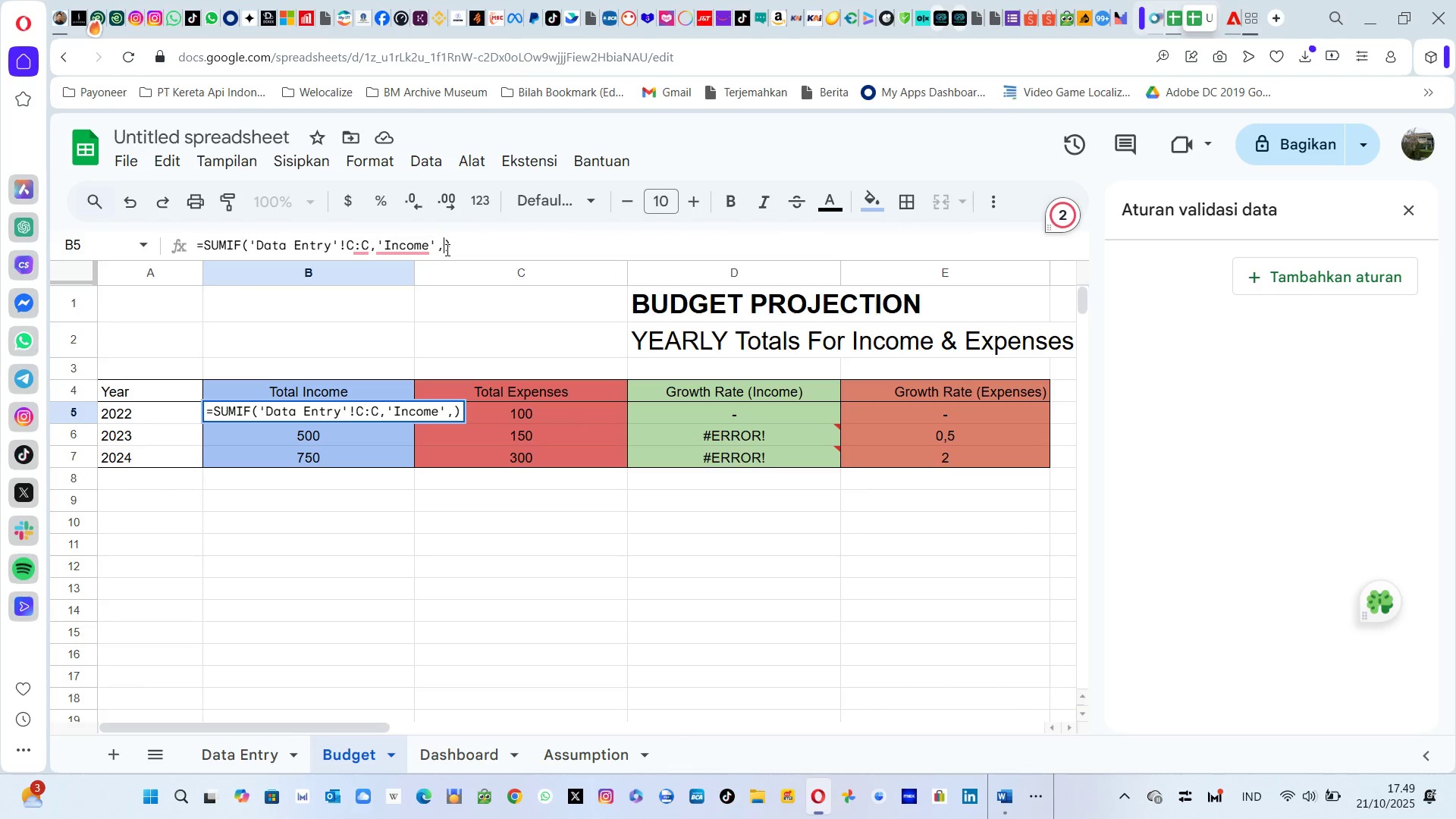 
key(ArrowLeft)
 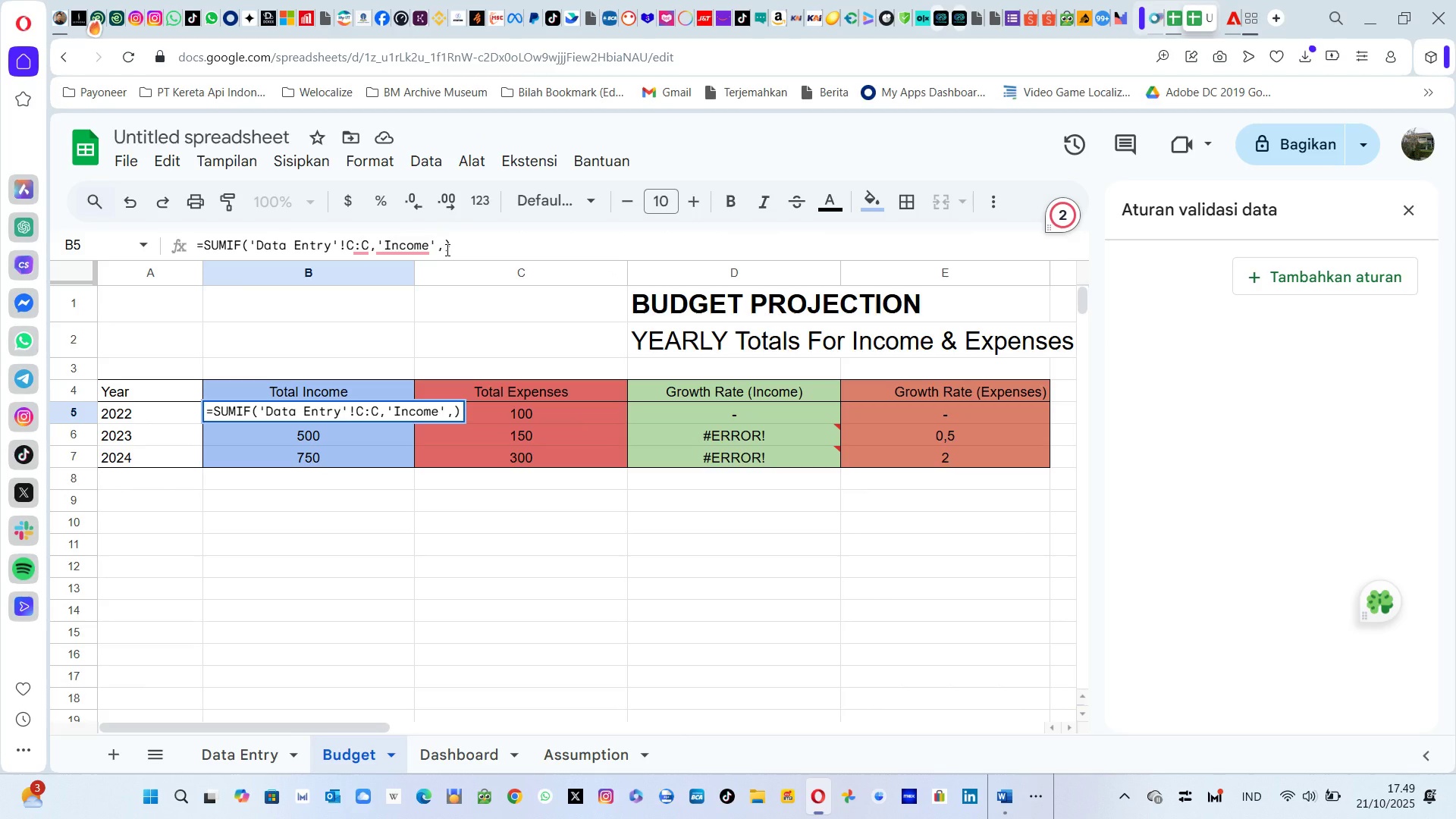 
key(ArrowLeft)
 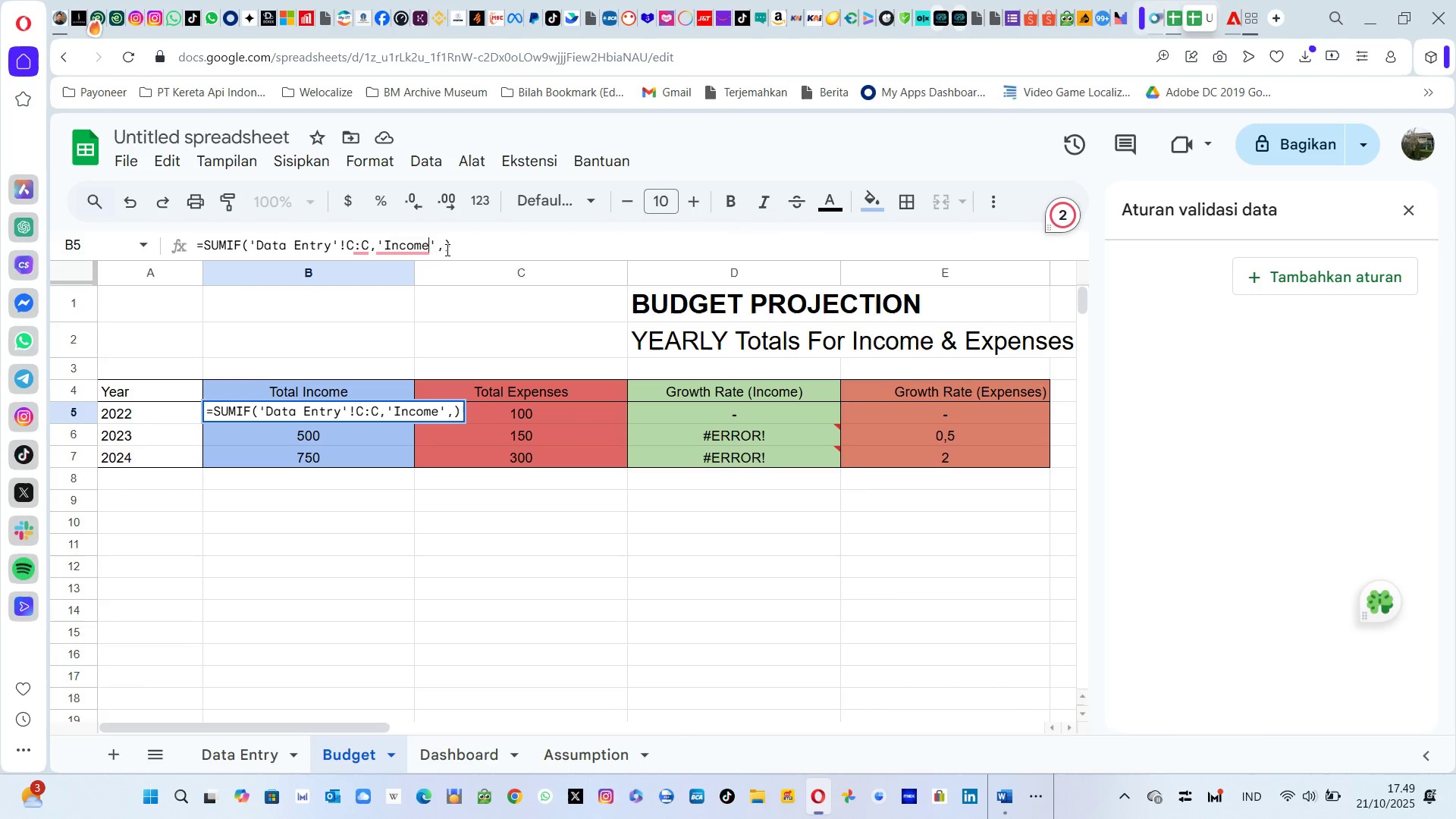 
key(ArrowLeft)
 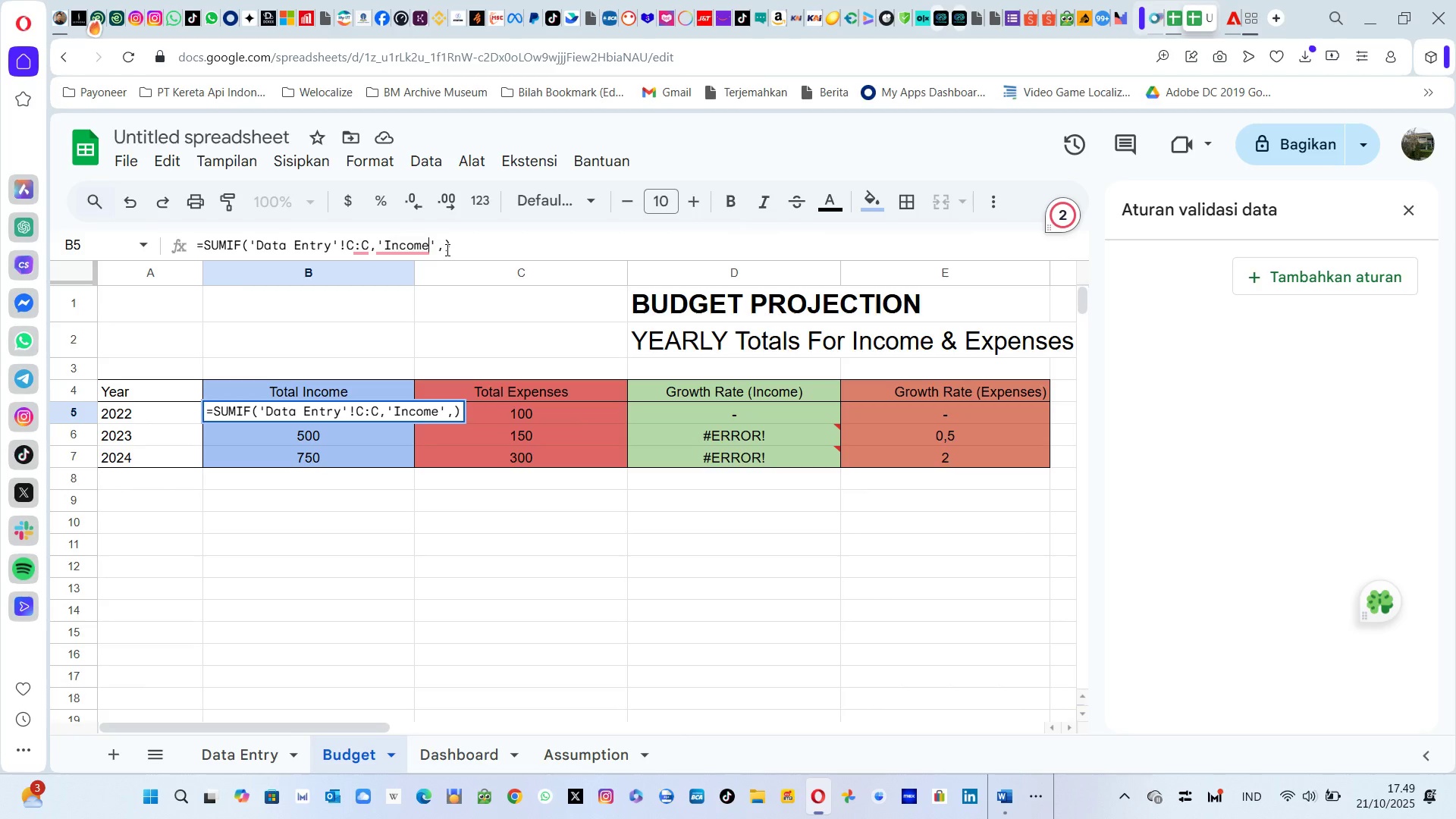 
key(ArrowRight)
 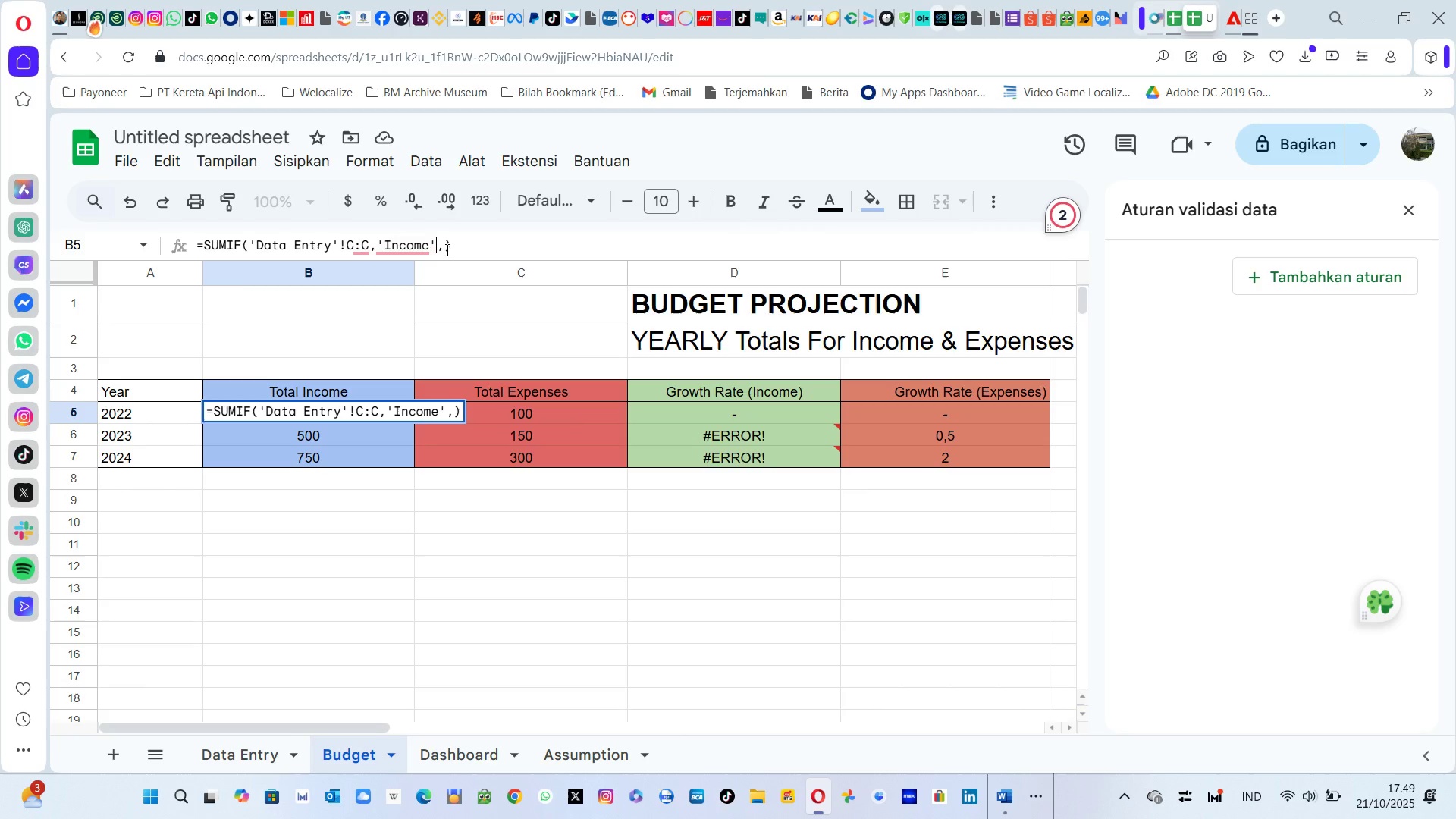 
hold_key(key=Backspace, duration=0.66)
 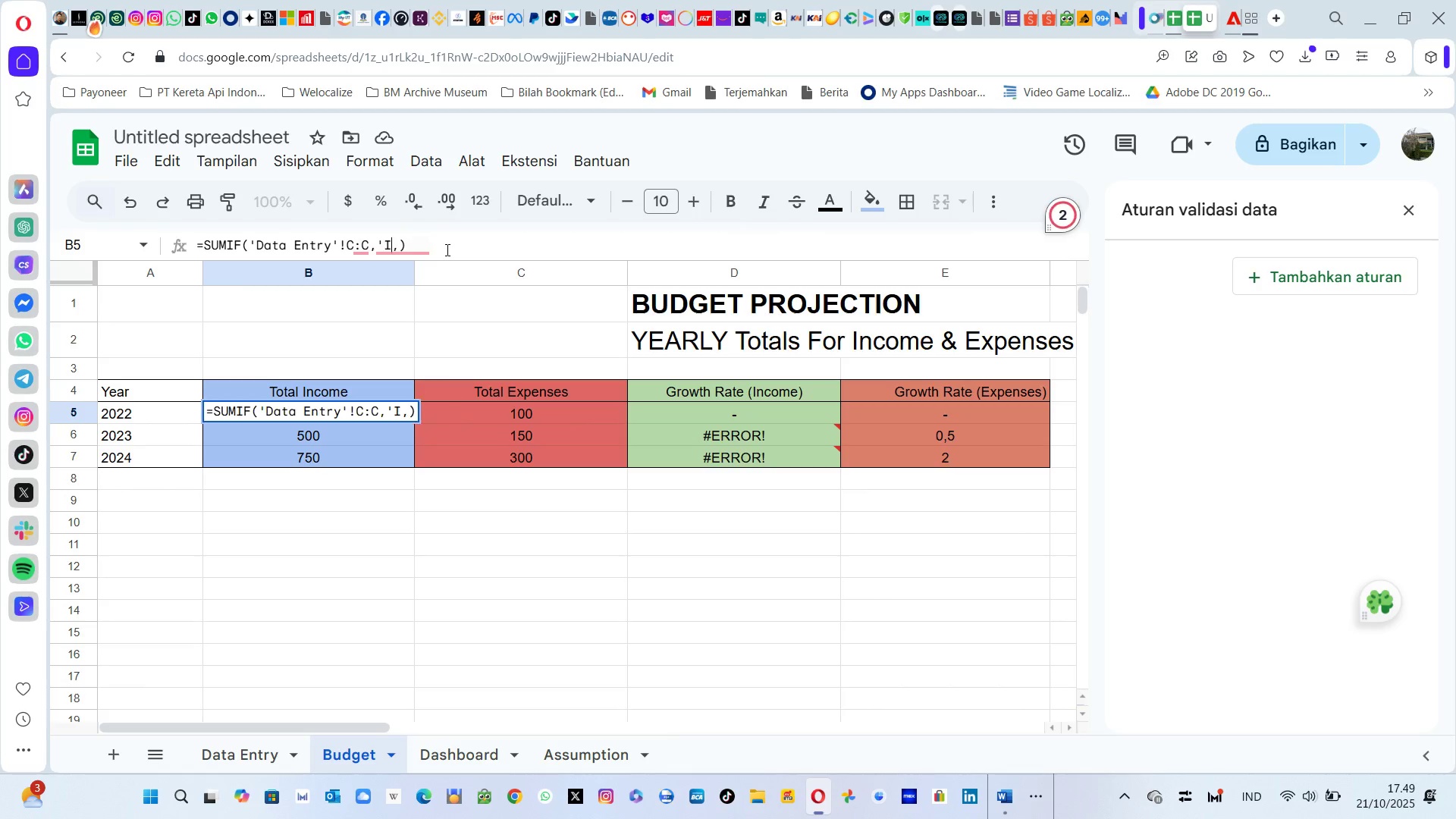 
key(Backspace)
 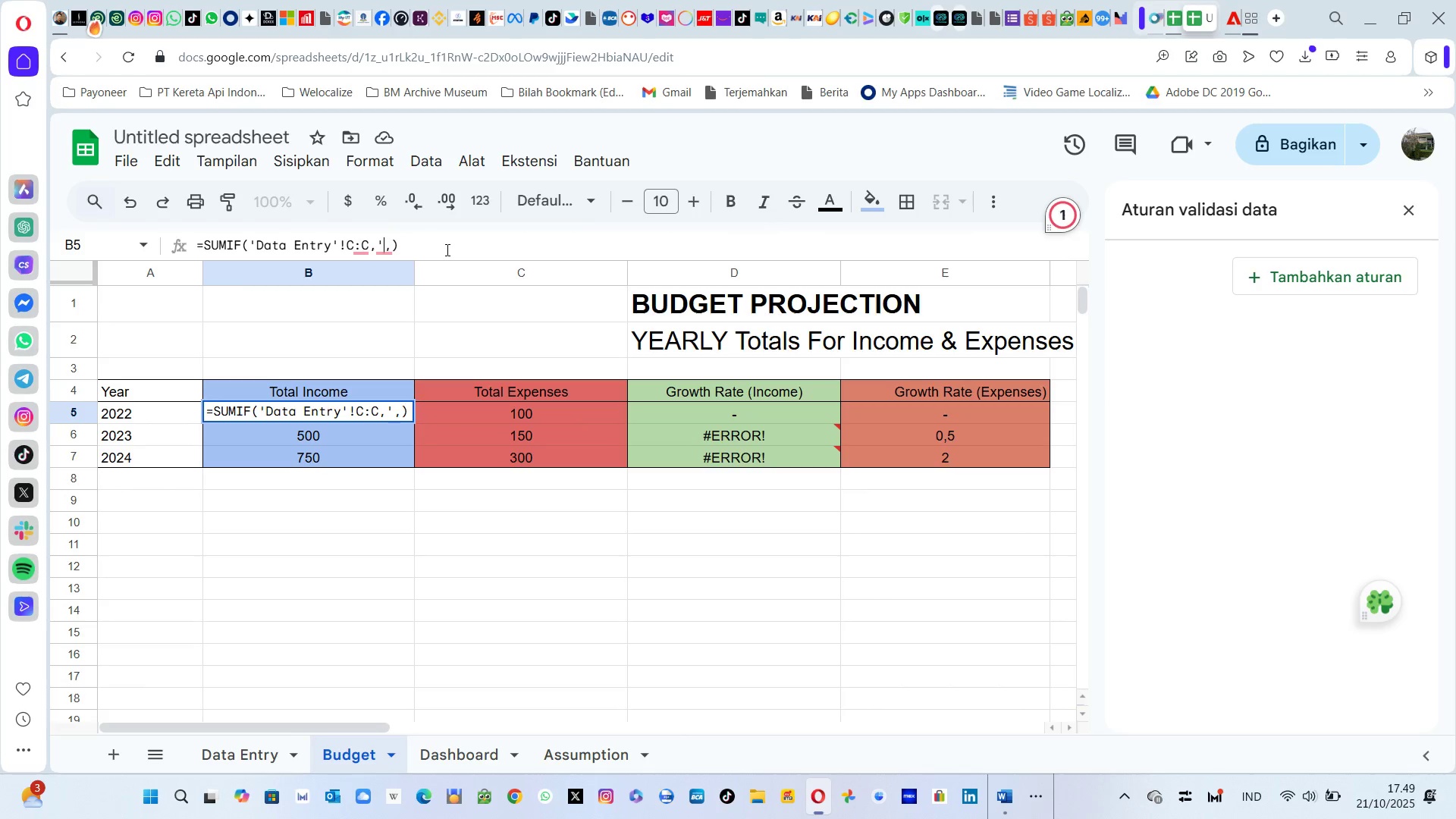 
key(Backspace)
 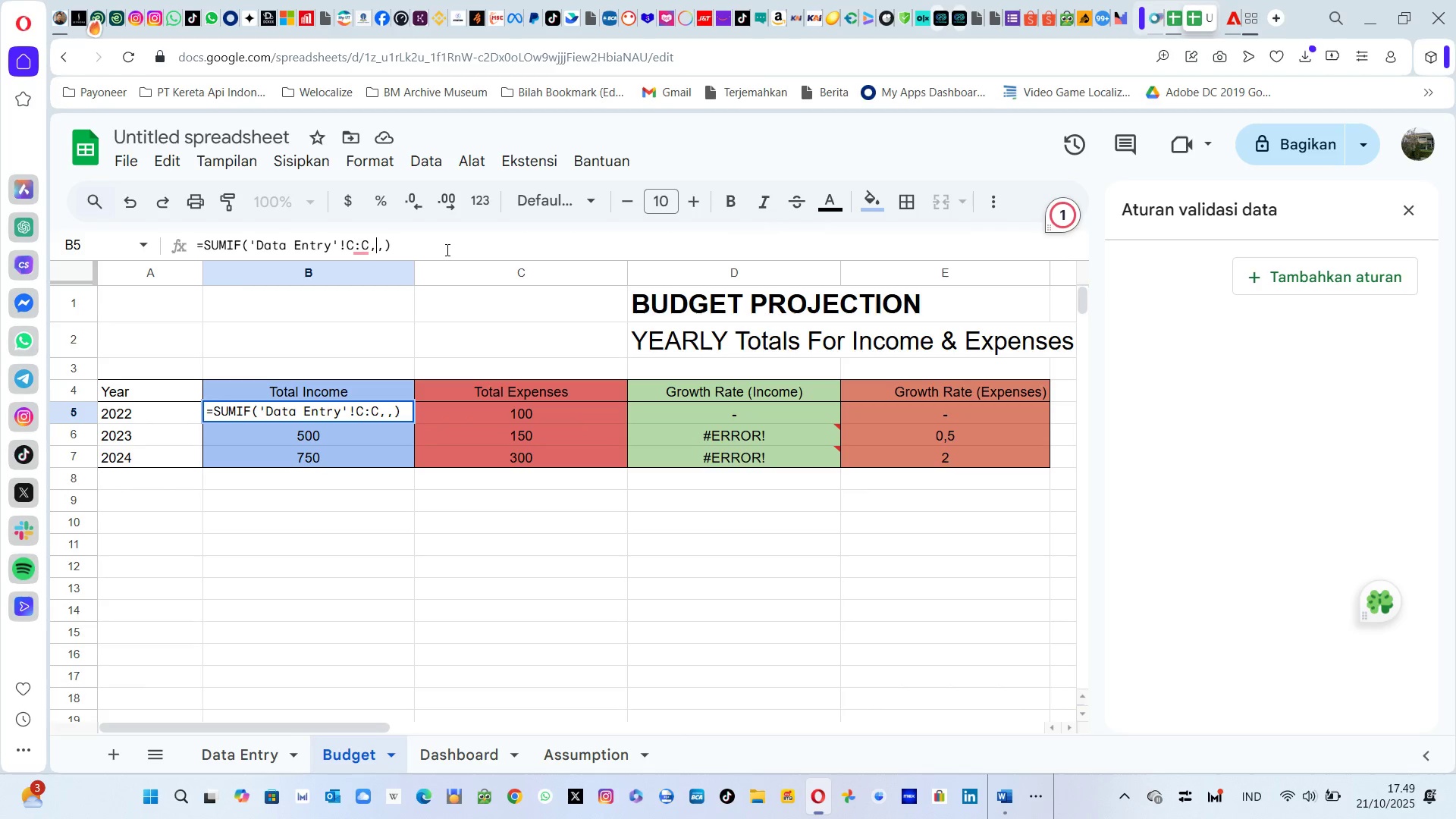 
key(Backspace)
 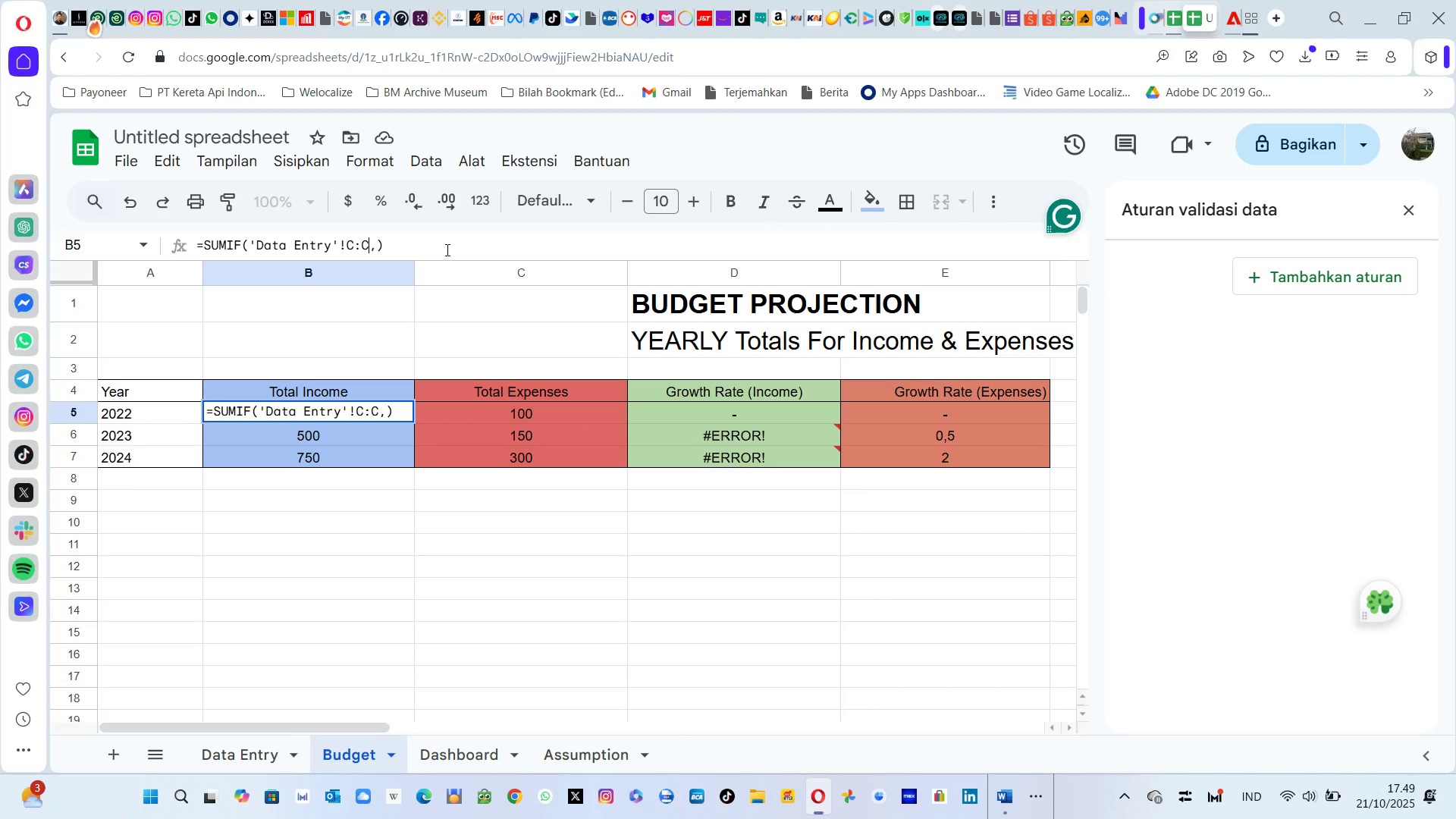 
key(ArrowRight)
 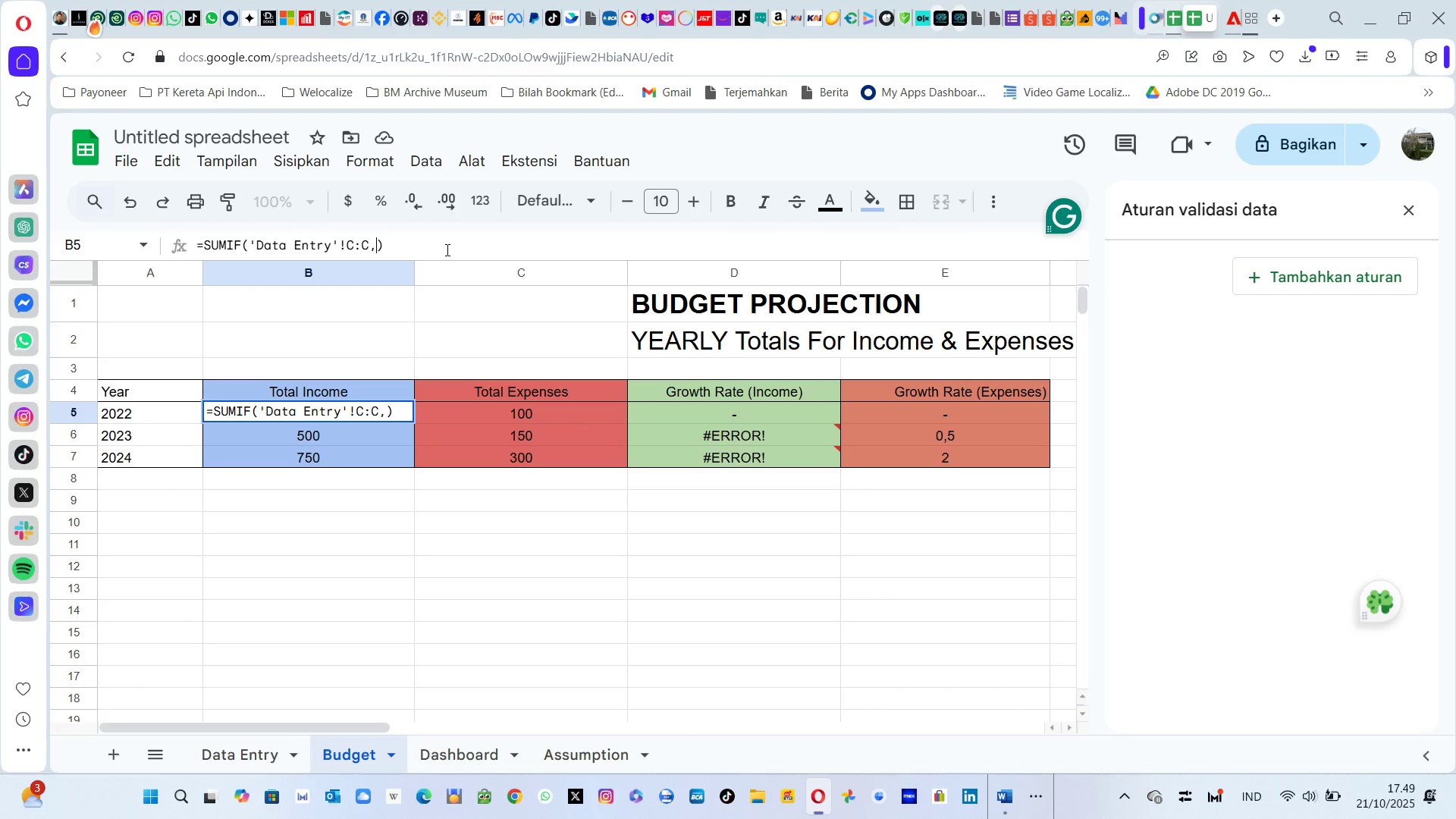 
key(Backspace)
 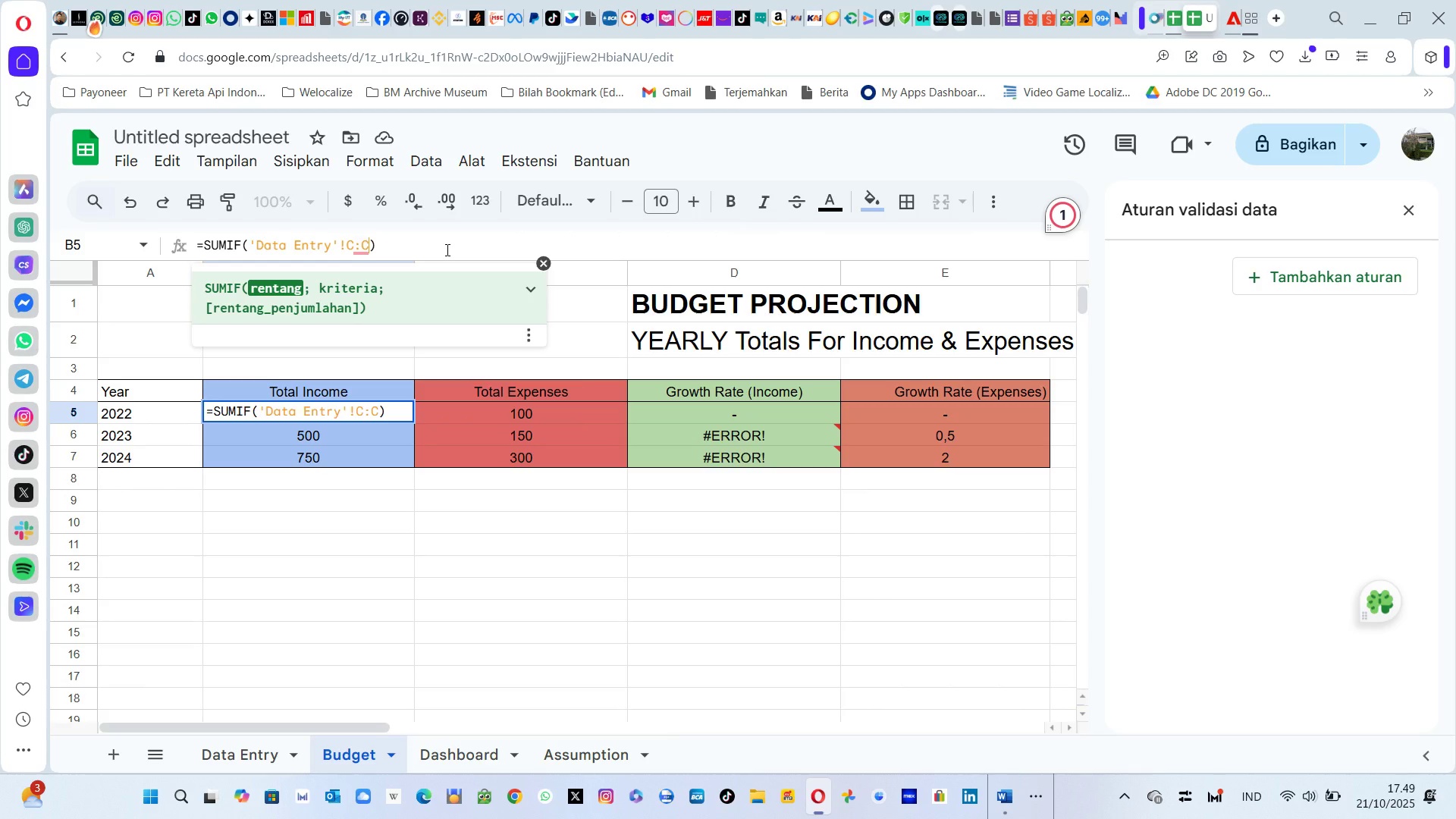 
wait(7.59)
 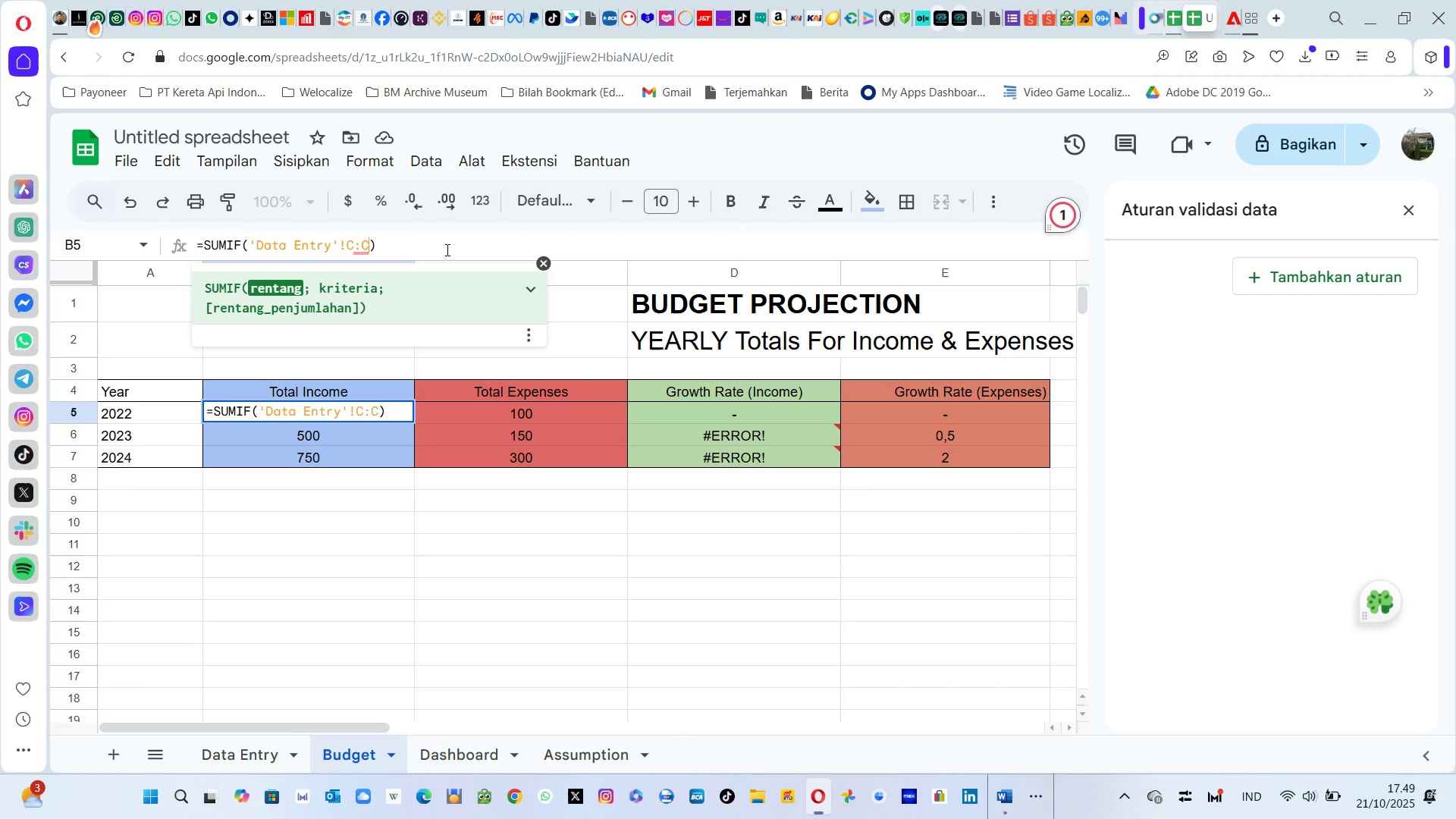 
type(;YEAR;)
 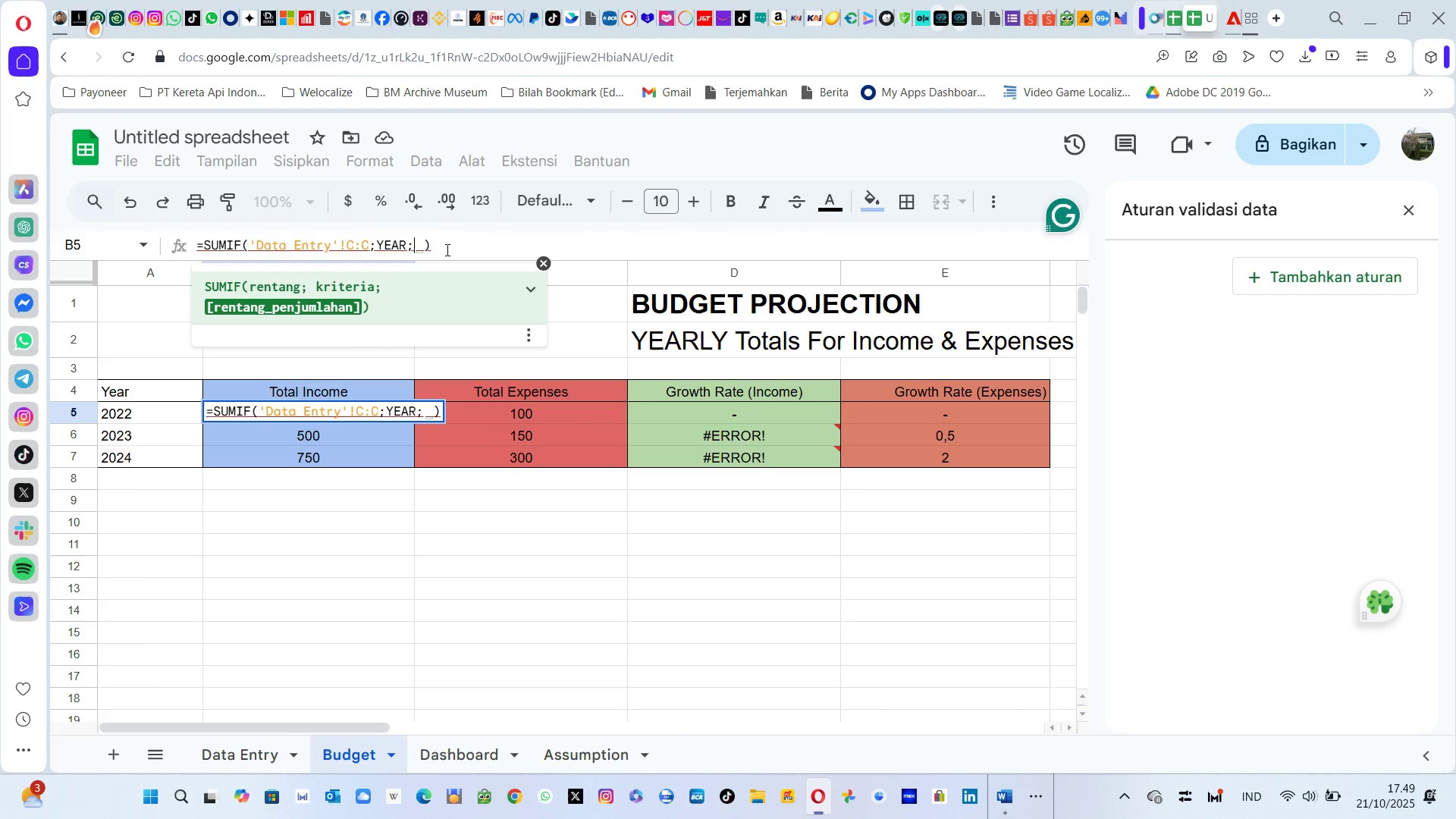 
wait(5.47)
 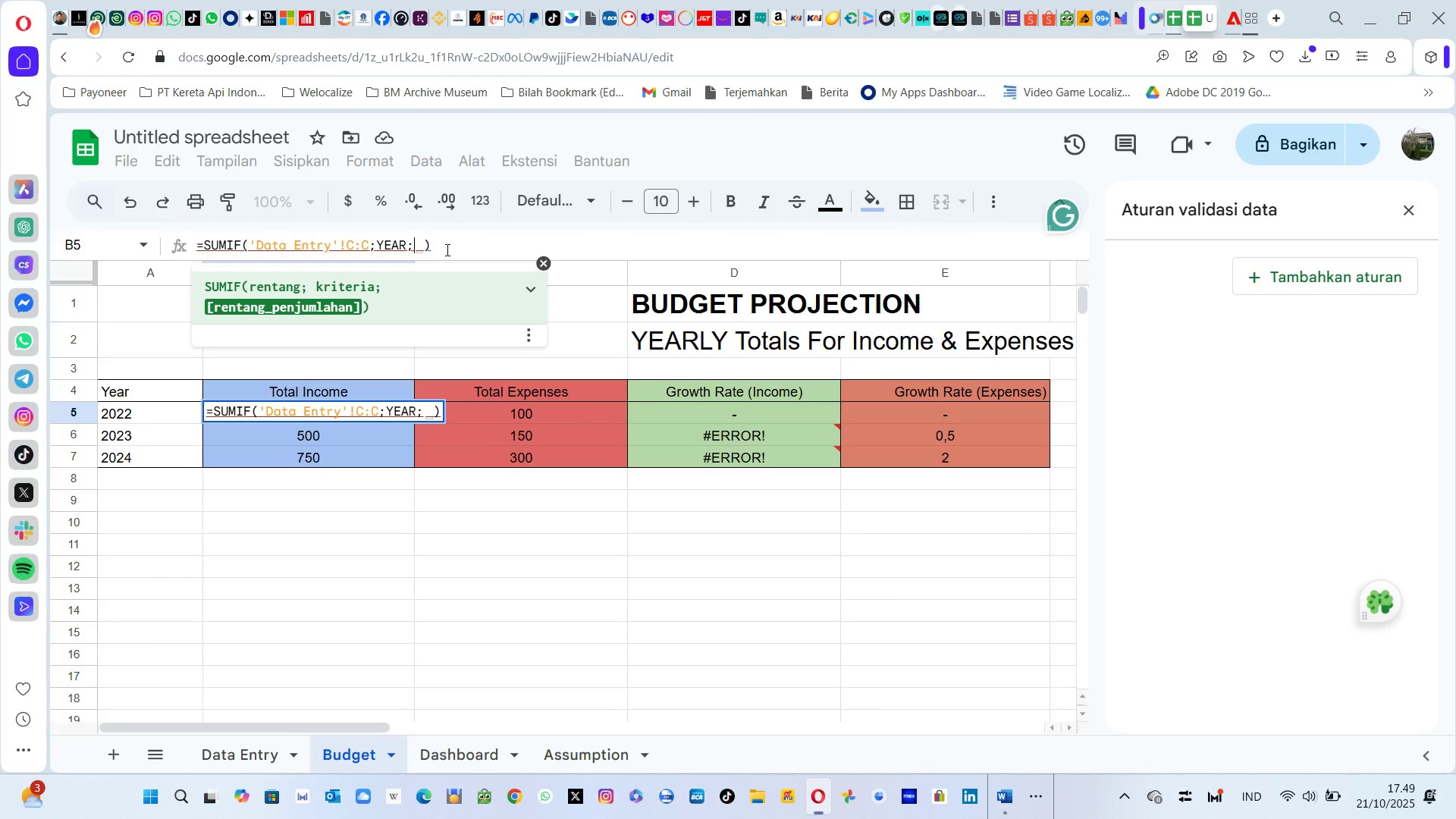 
left_click([250, 752])
 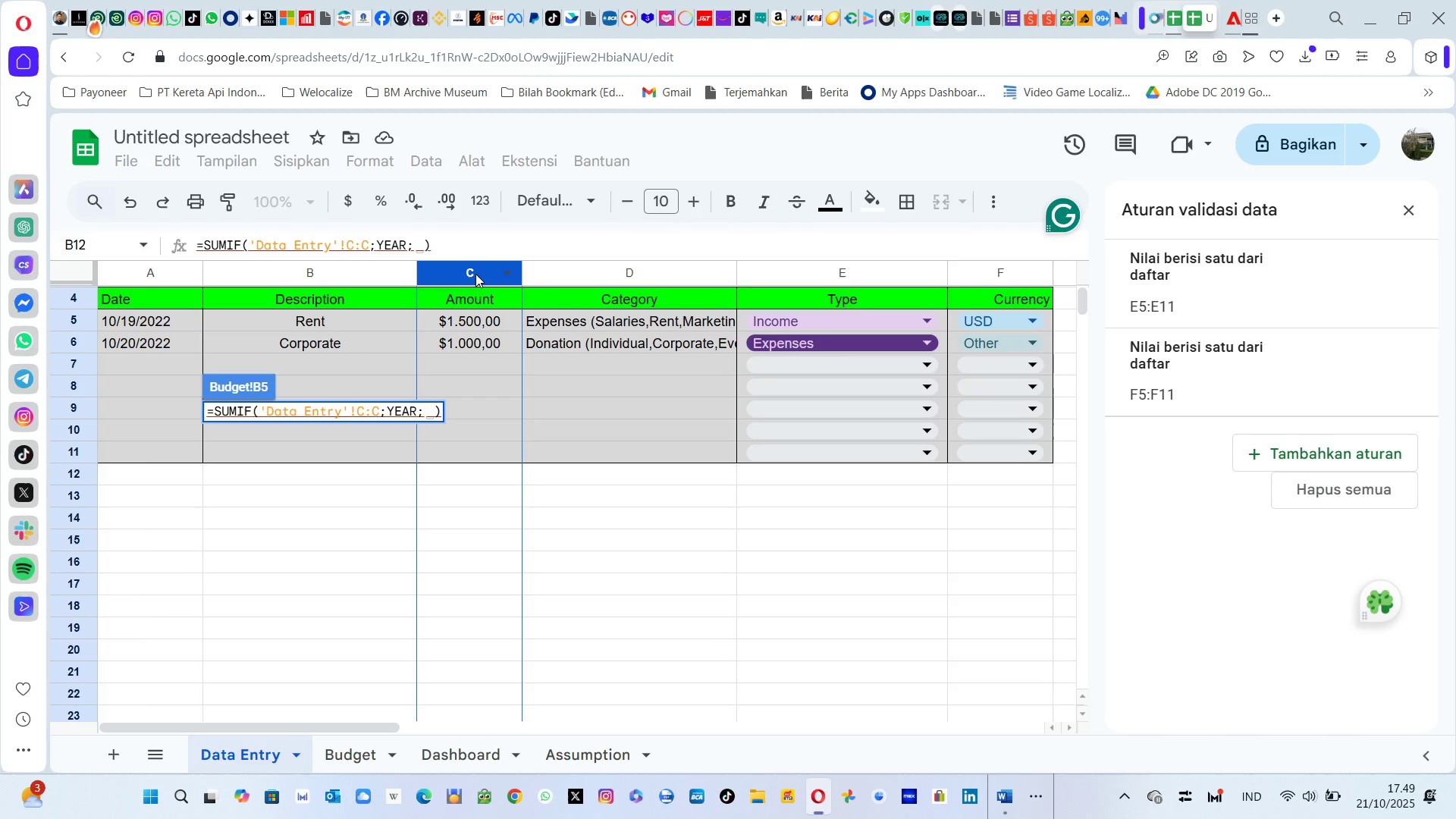 
wait(21.64)
 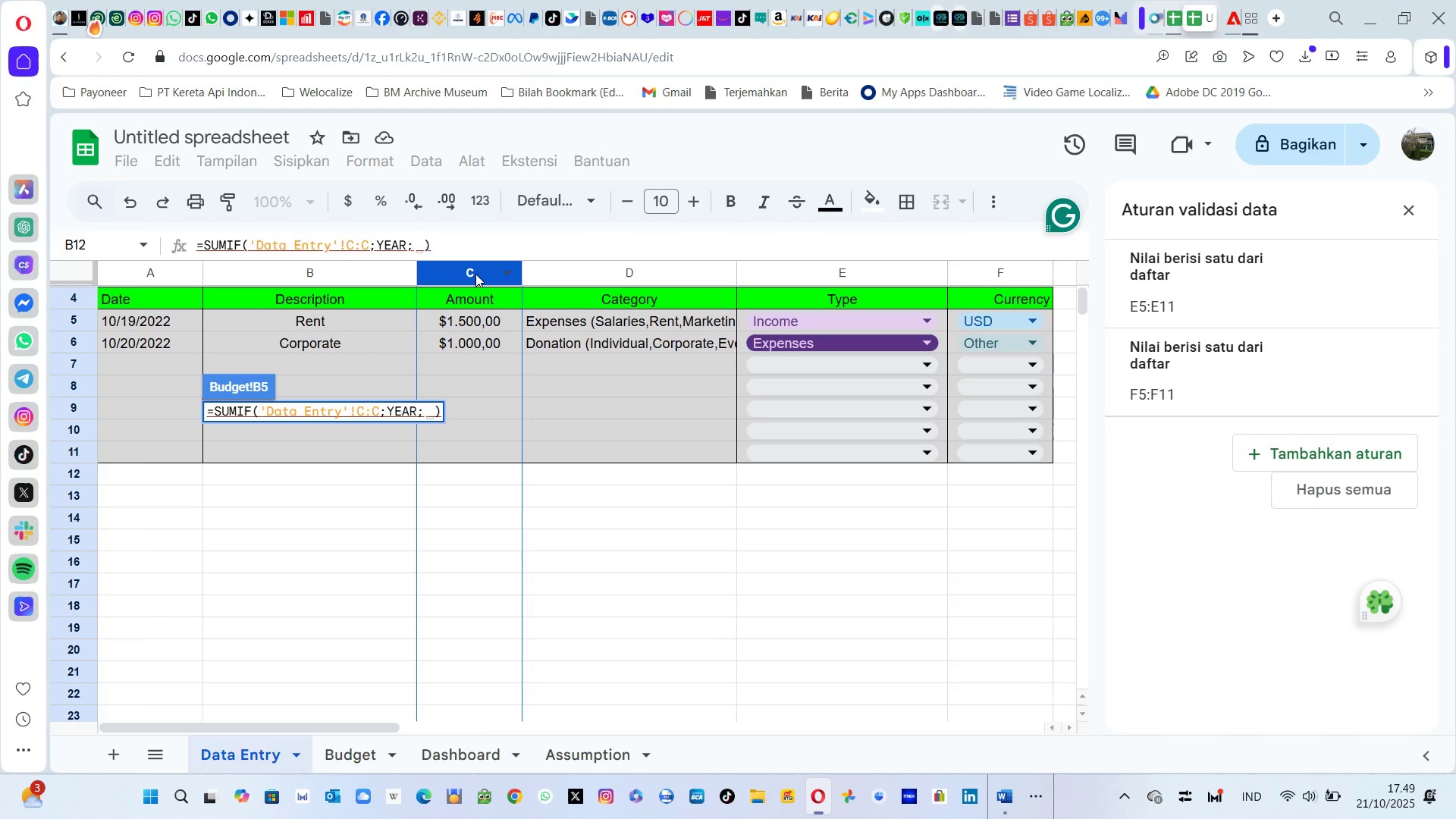 
left_click([158, 278])
 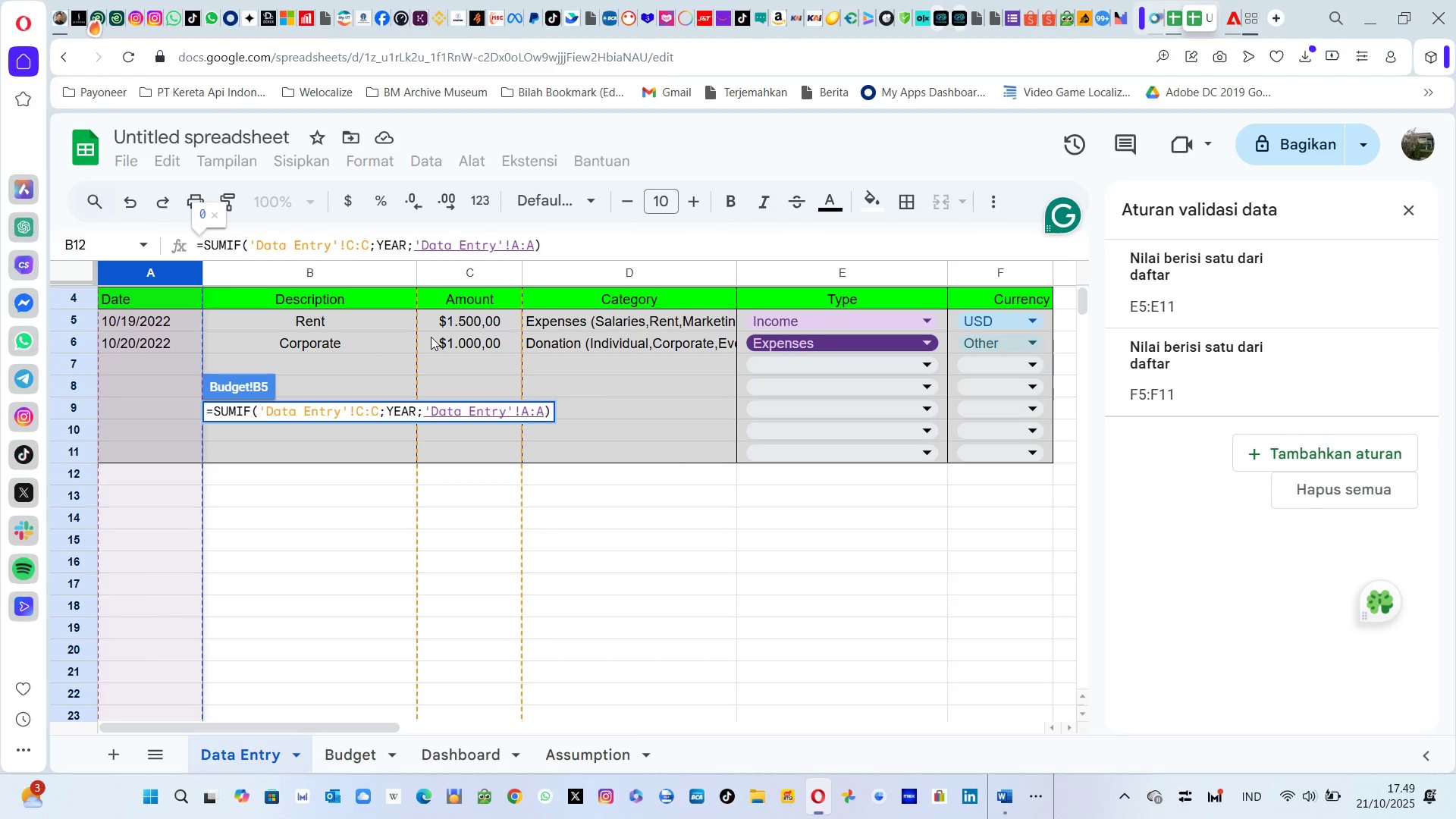 
key(Enter)
 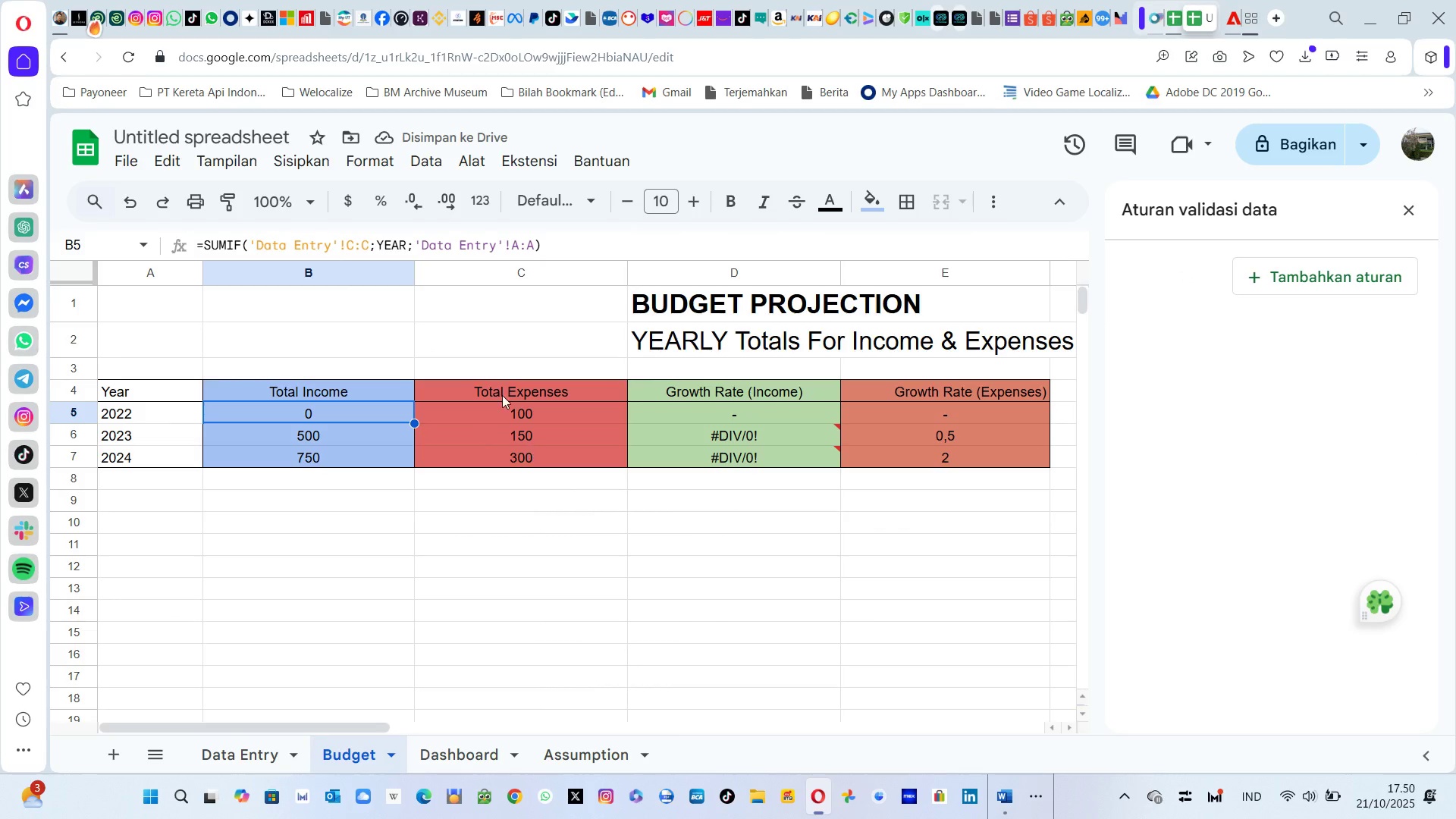 
wait(6.74)
 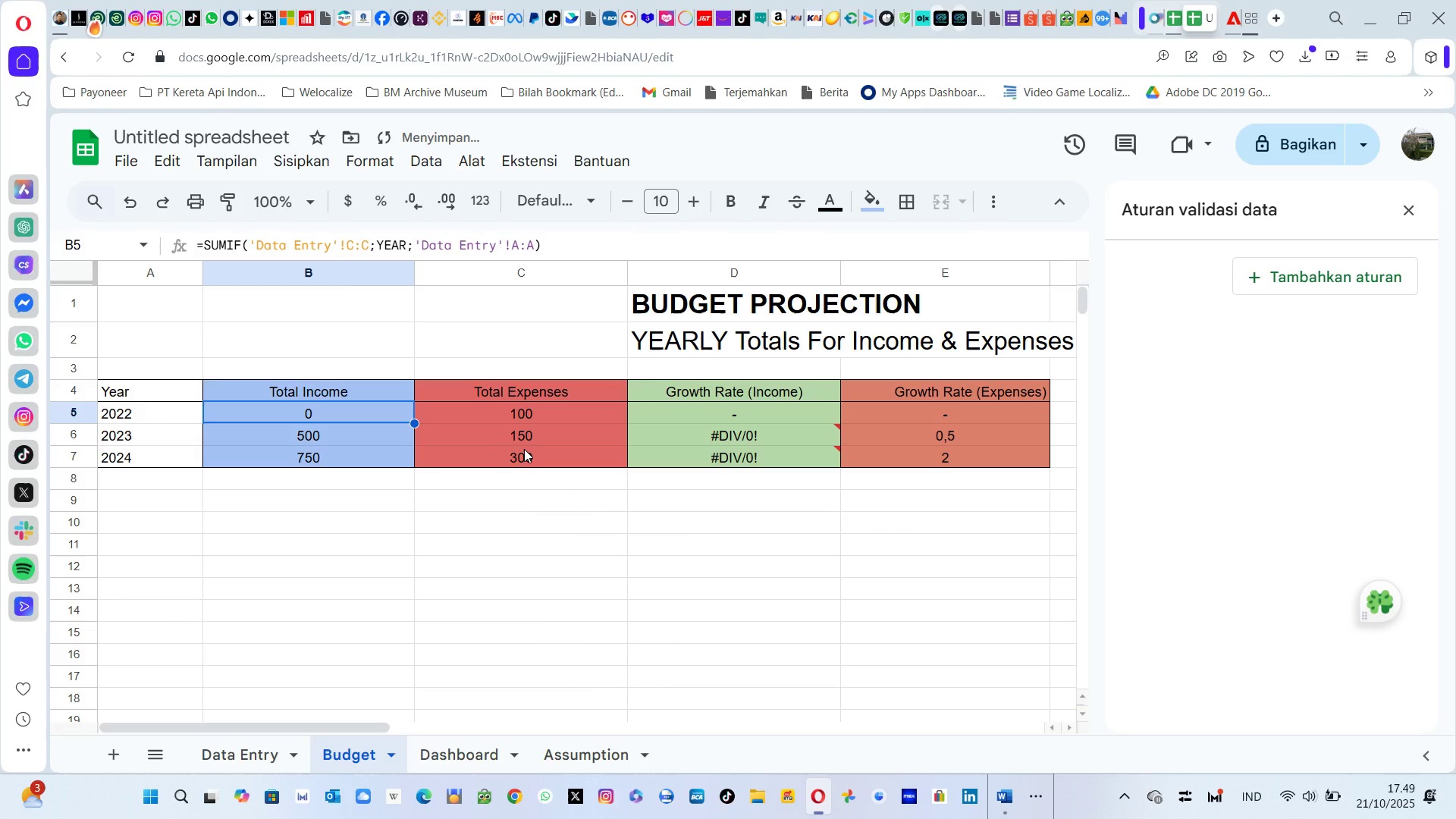 
left_click([531, 256])
 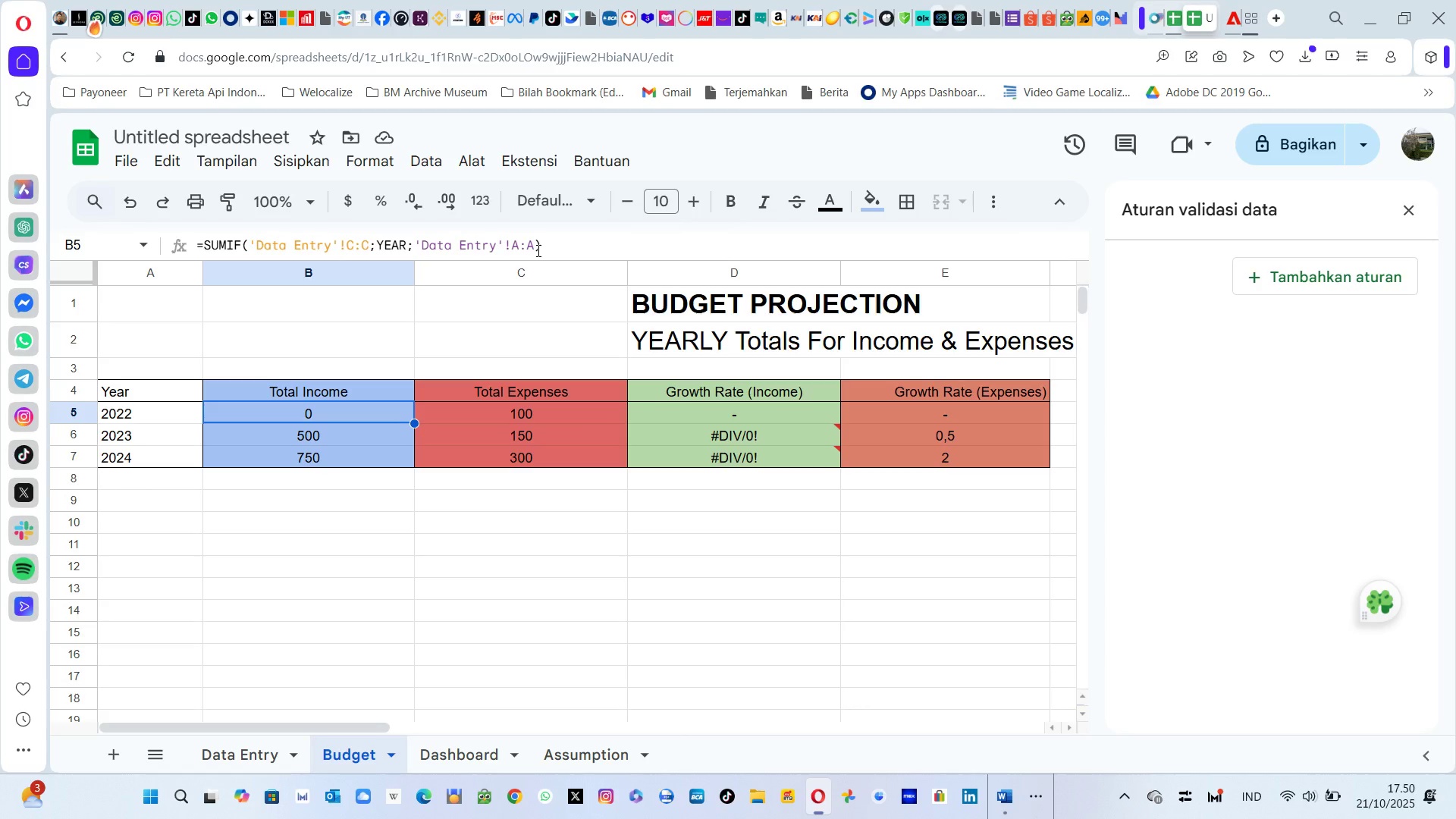 
wait(5.54)
 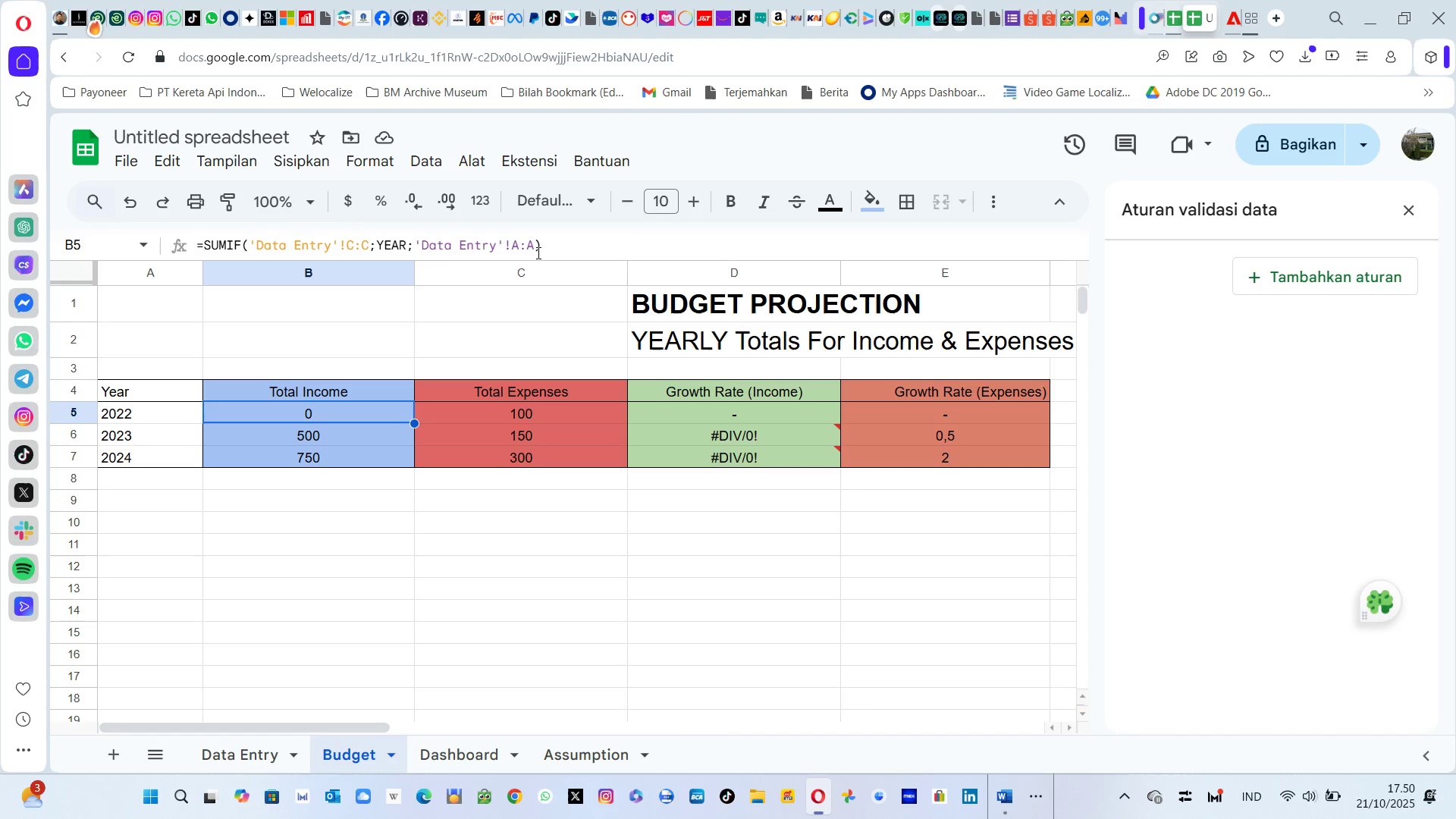 
left_click([537, 250])
 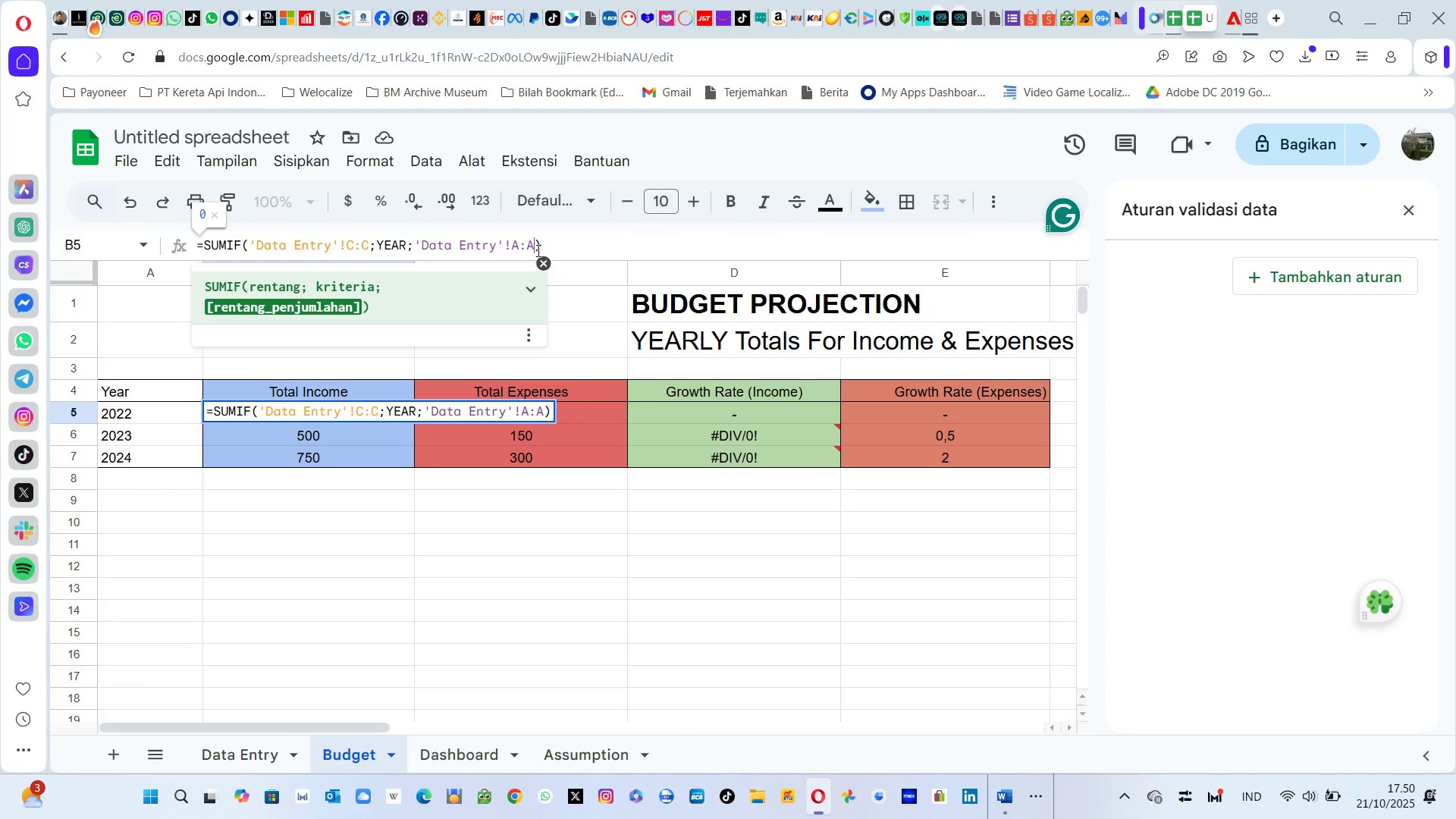 
key(ArrowLeft)
 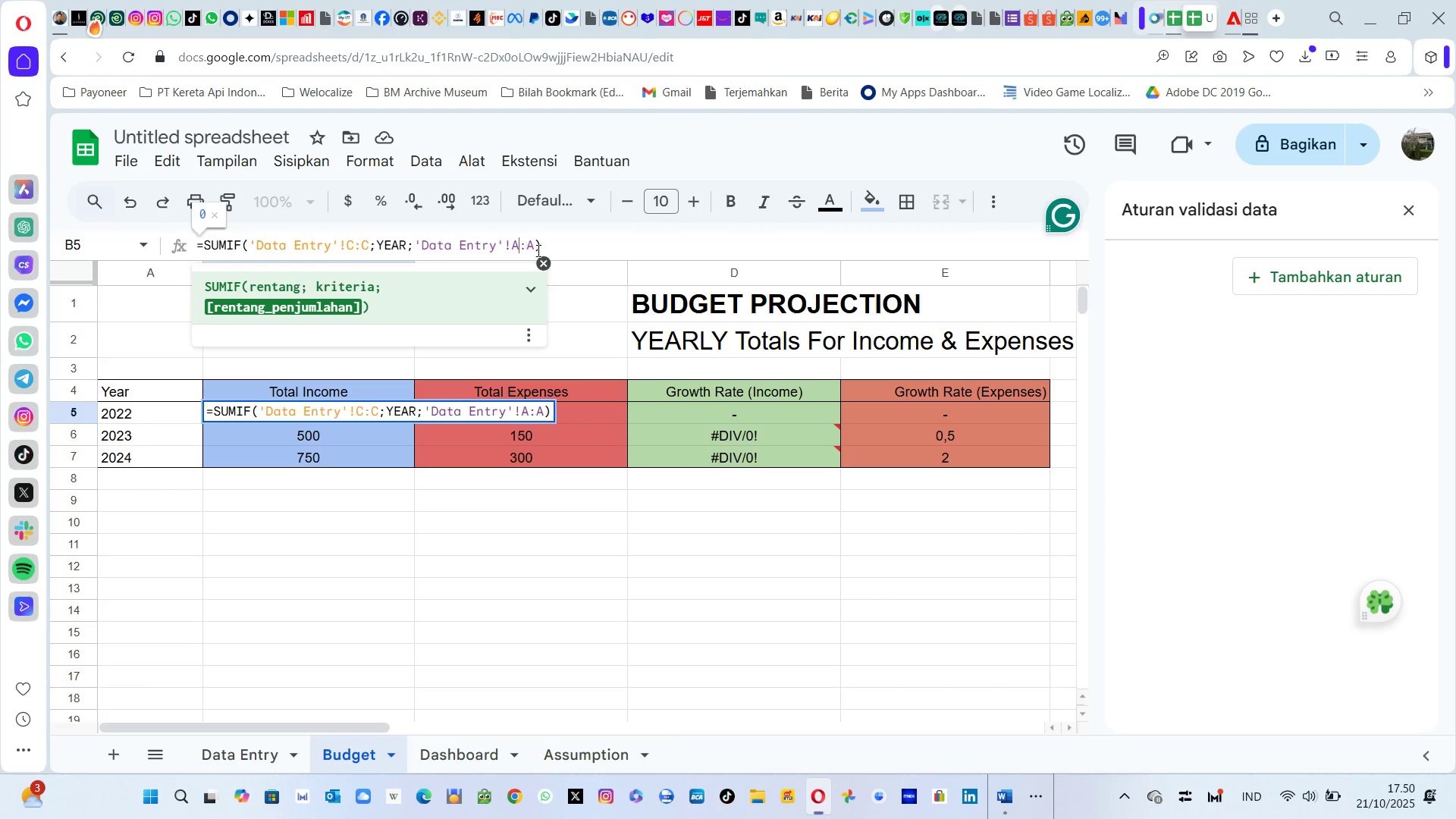 
key(ArrowLeft)
 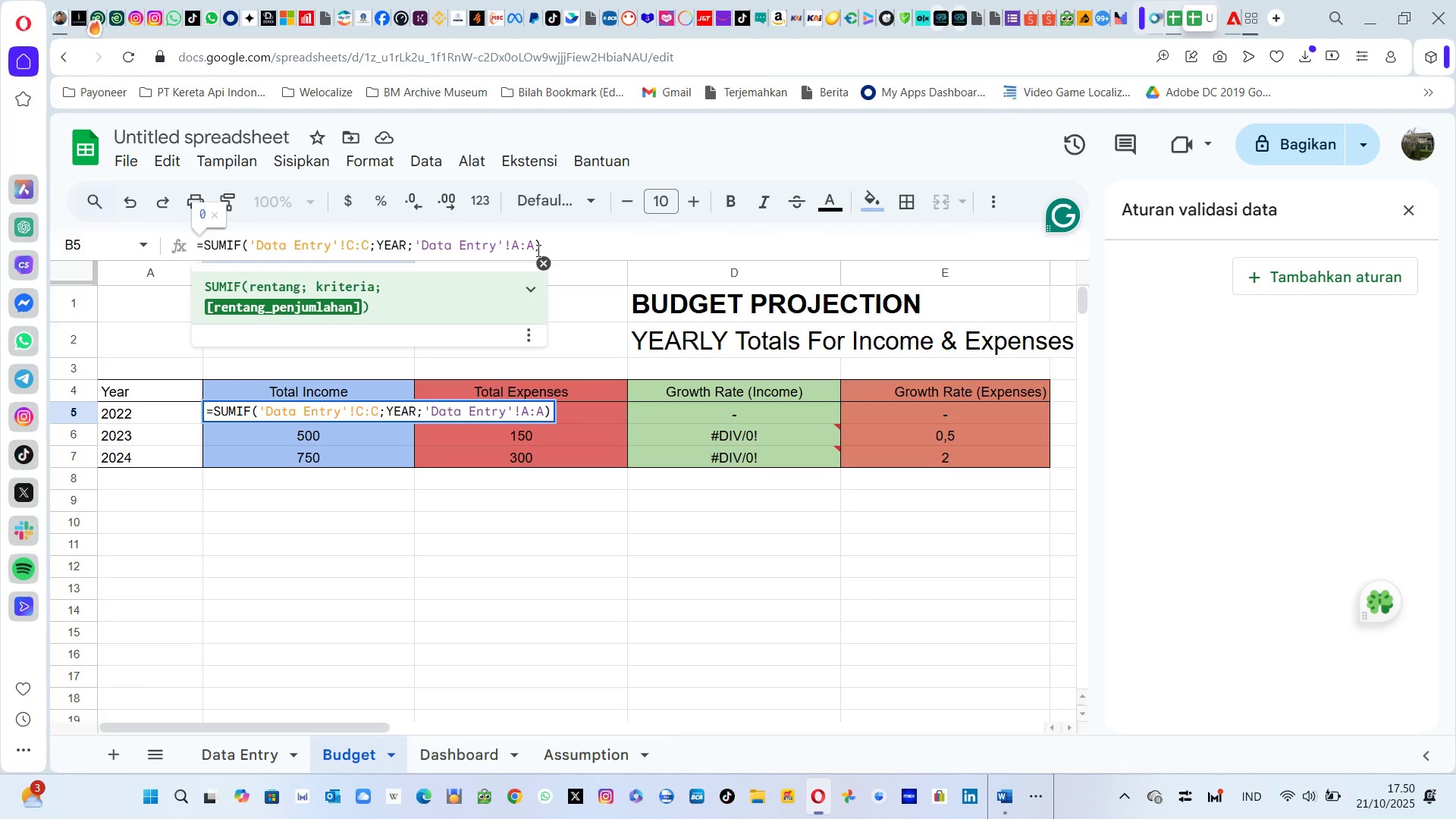 
key(Backspace)
 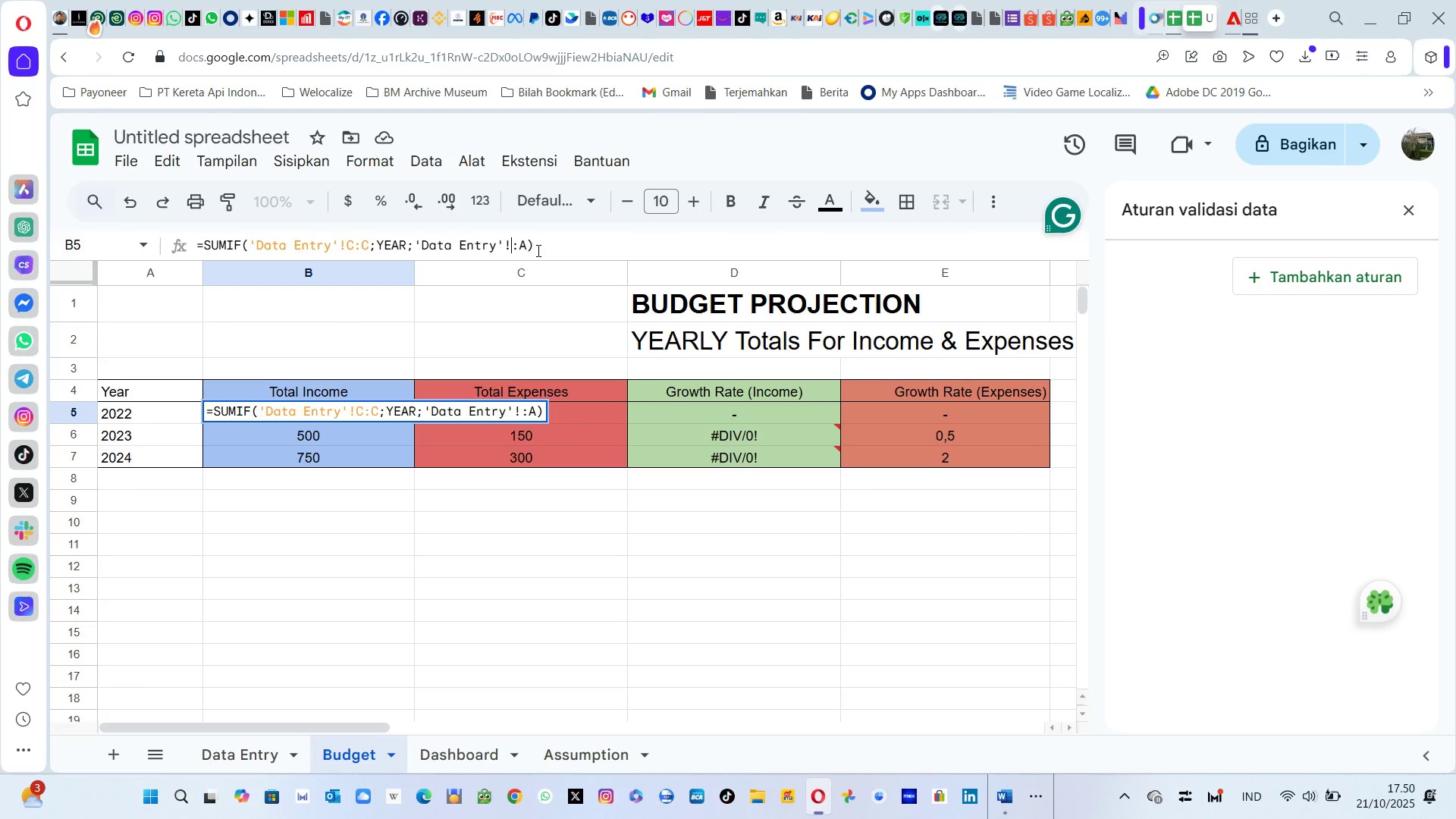 
hold_key(key=ShiftLeft, duration=1.47)
 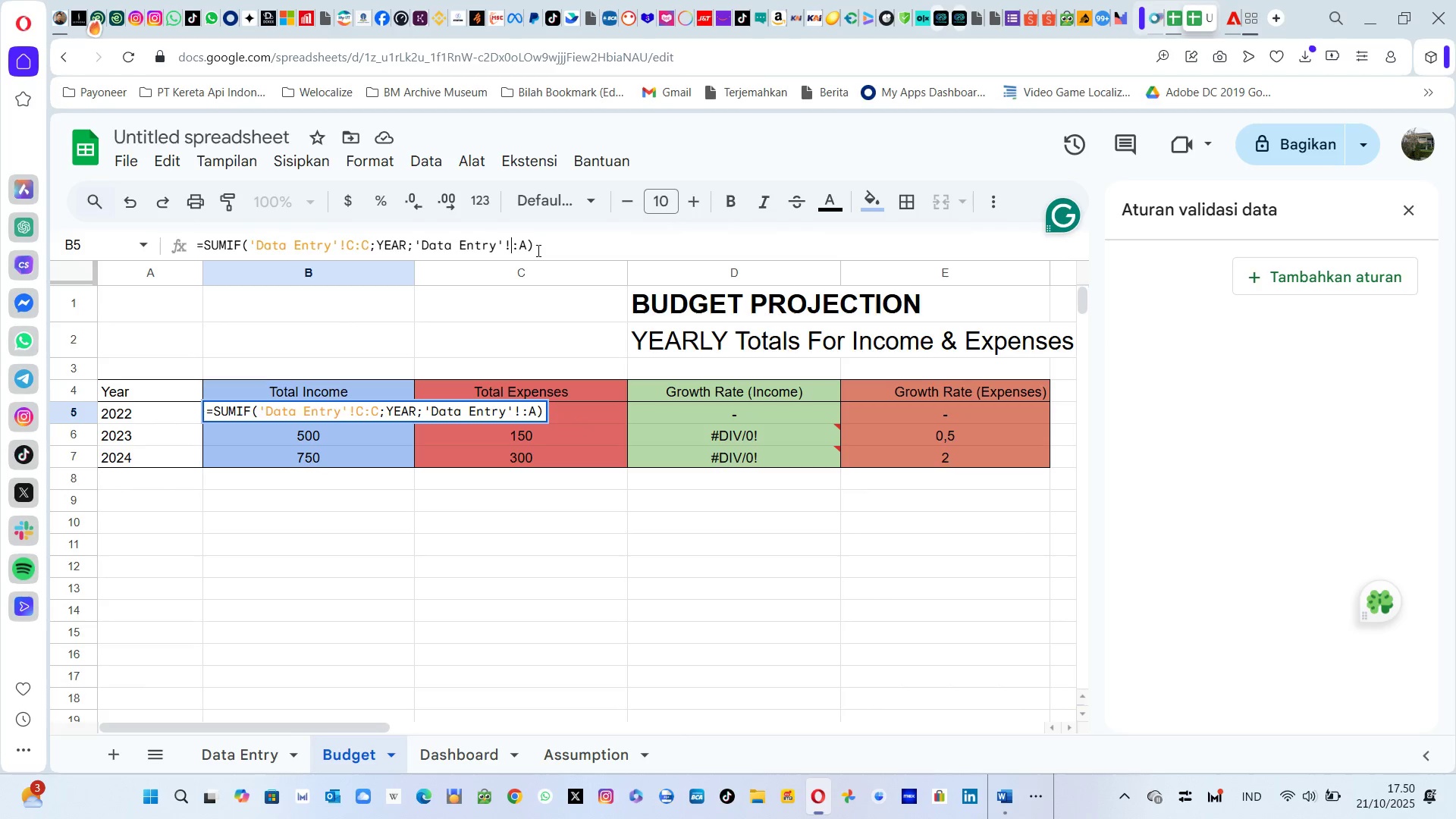 
key(Shift+A)
 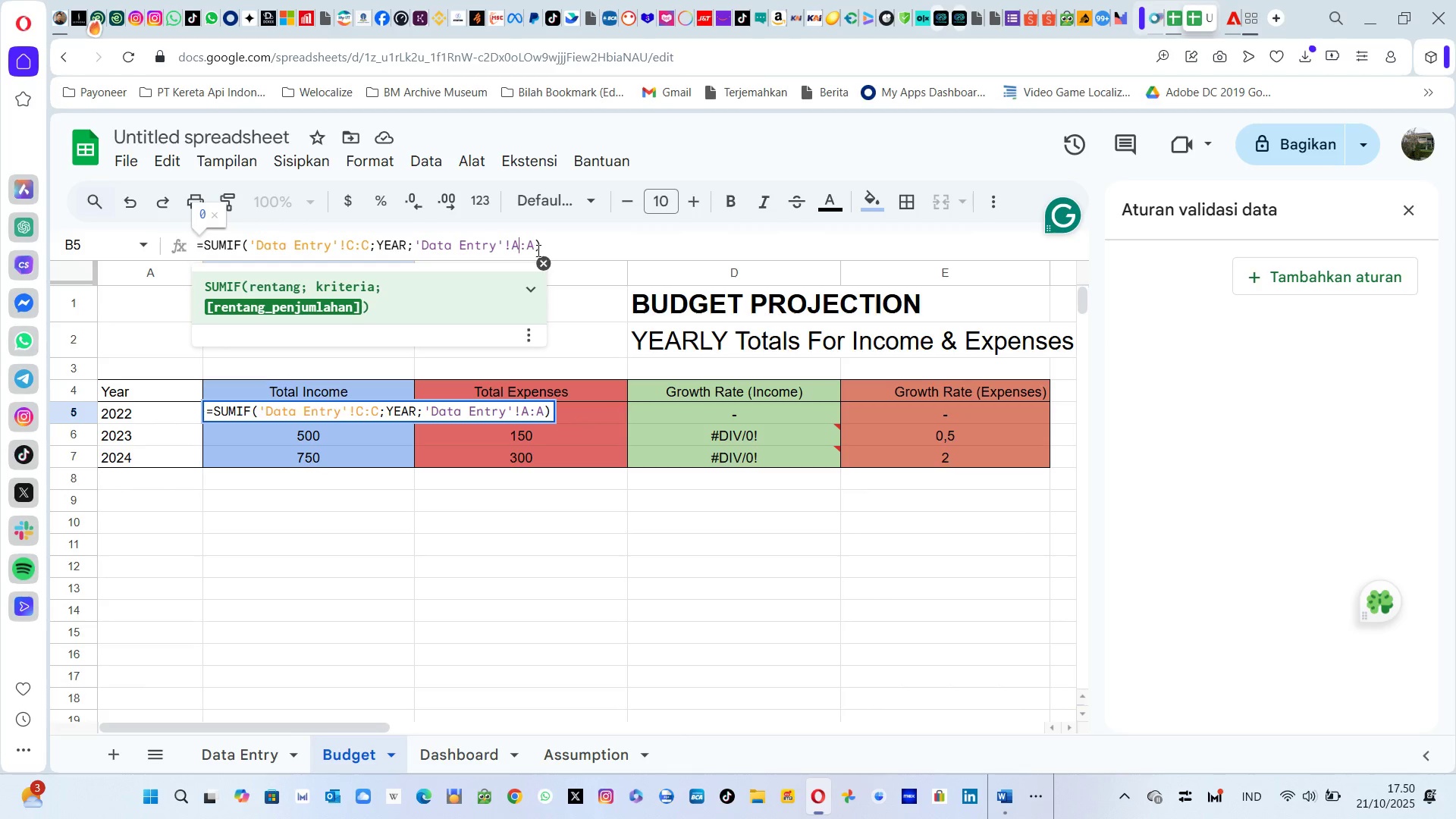 
key(ArrowRight)
 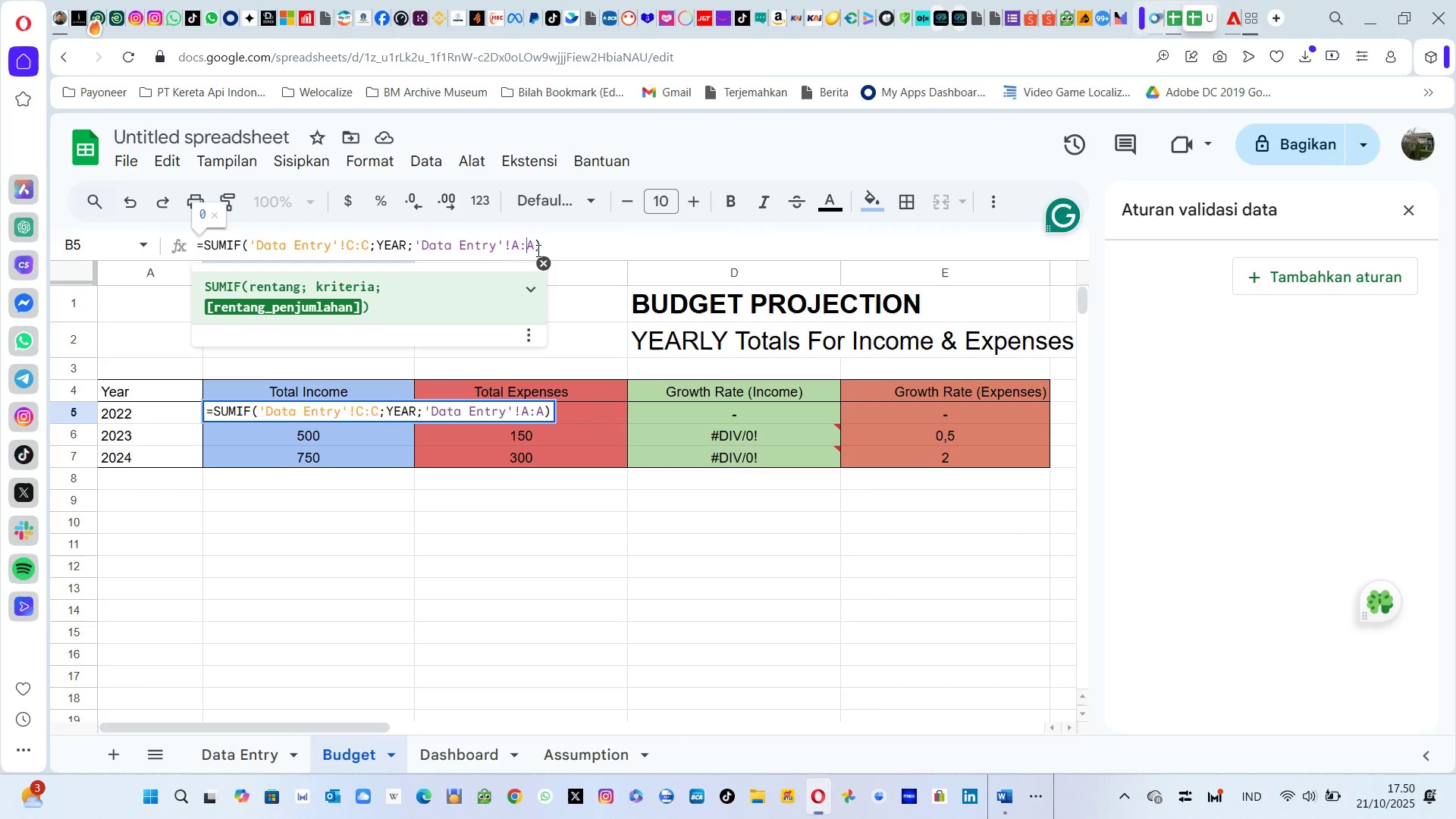 
key(ArrowRight)
 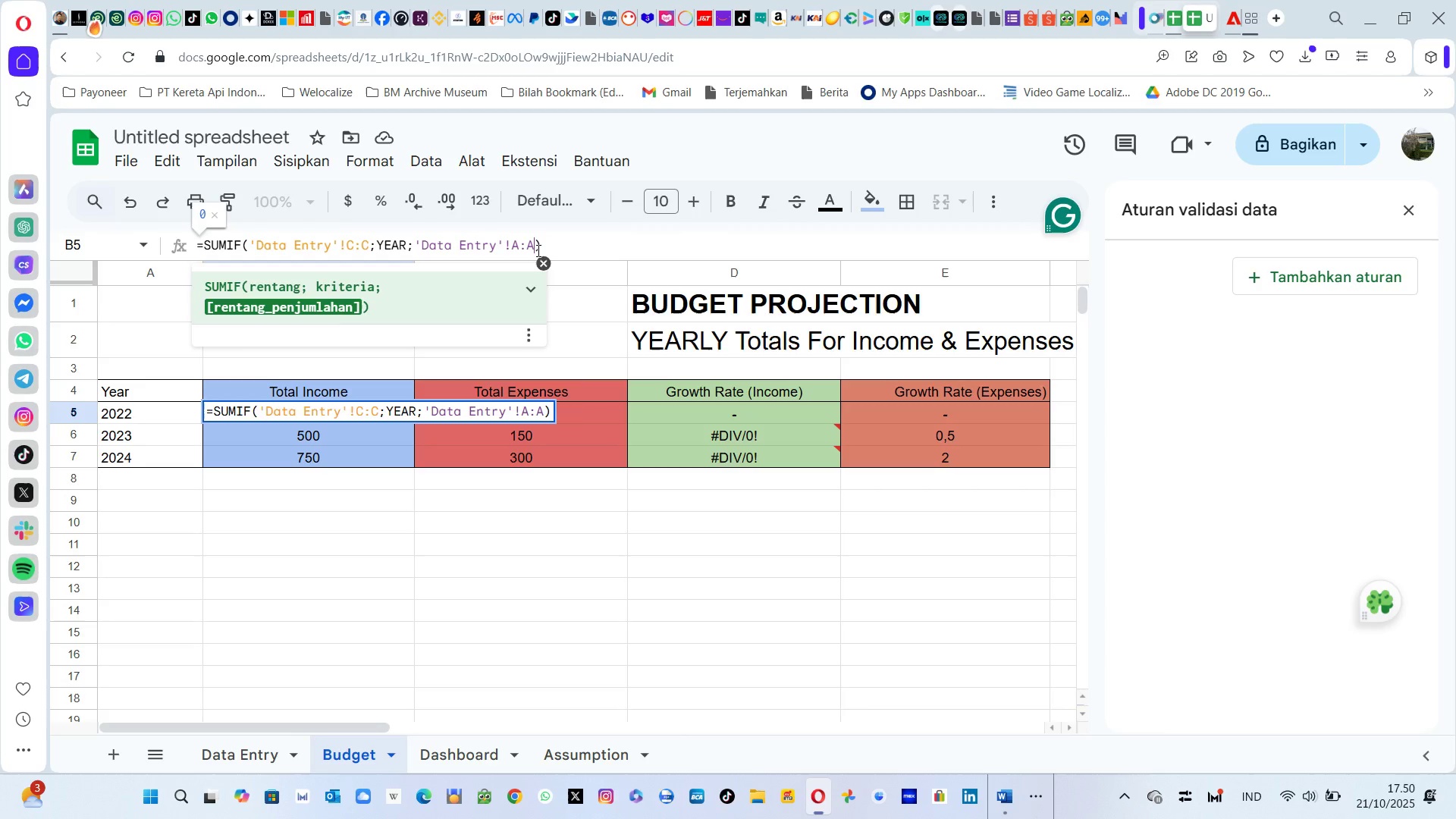 
key(ArrowLeft)
 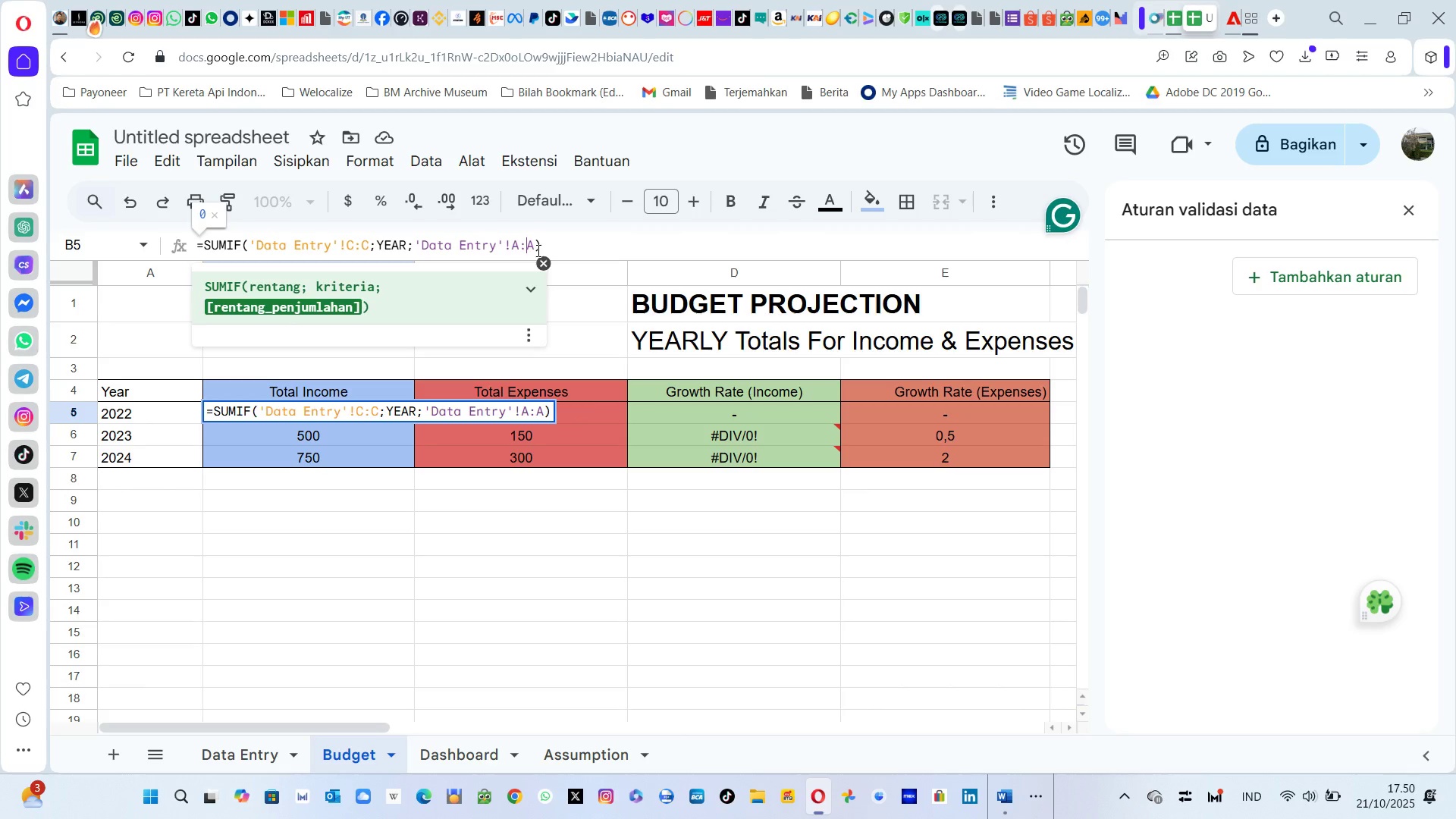 
key(ArrowLeft)
 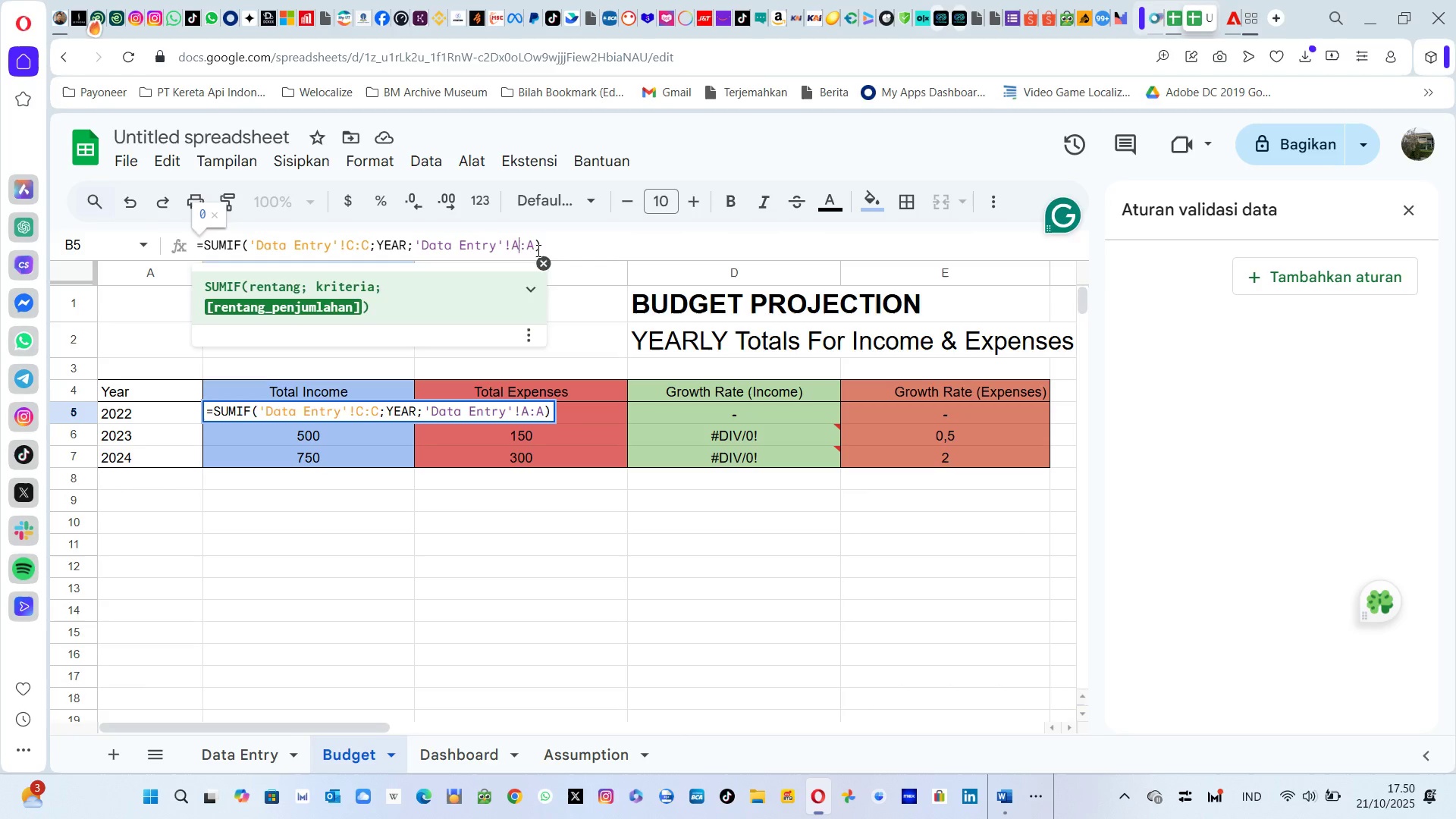 
key(Backspace)
 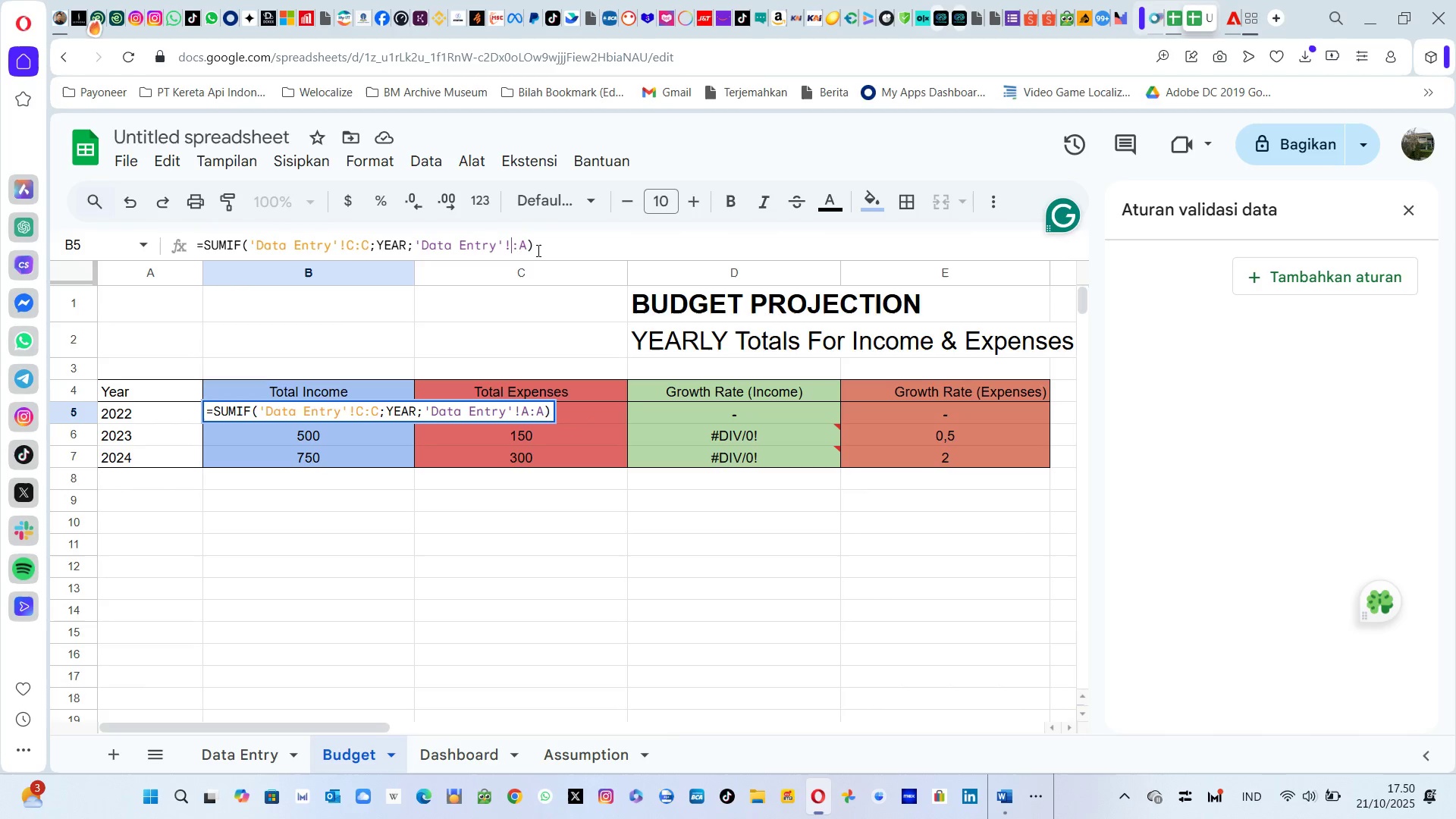 
key(Shift+D)
 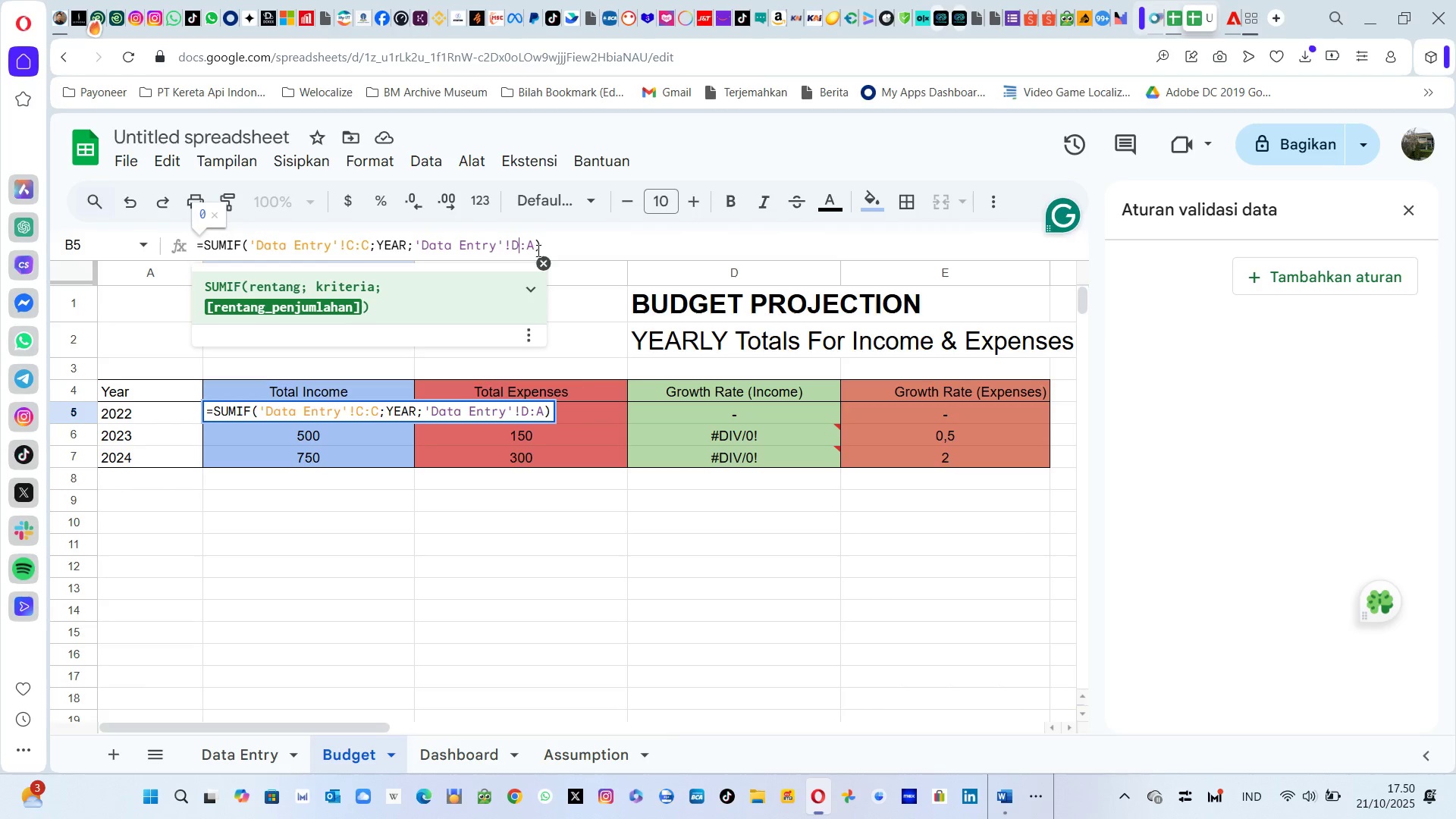 
key(ArrowRight)
 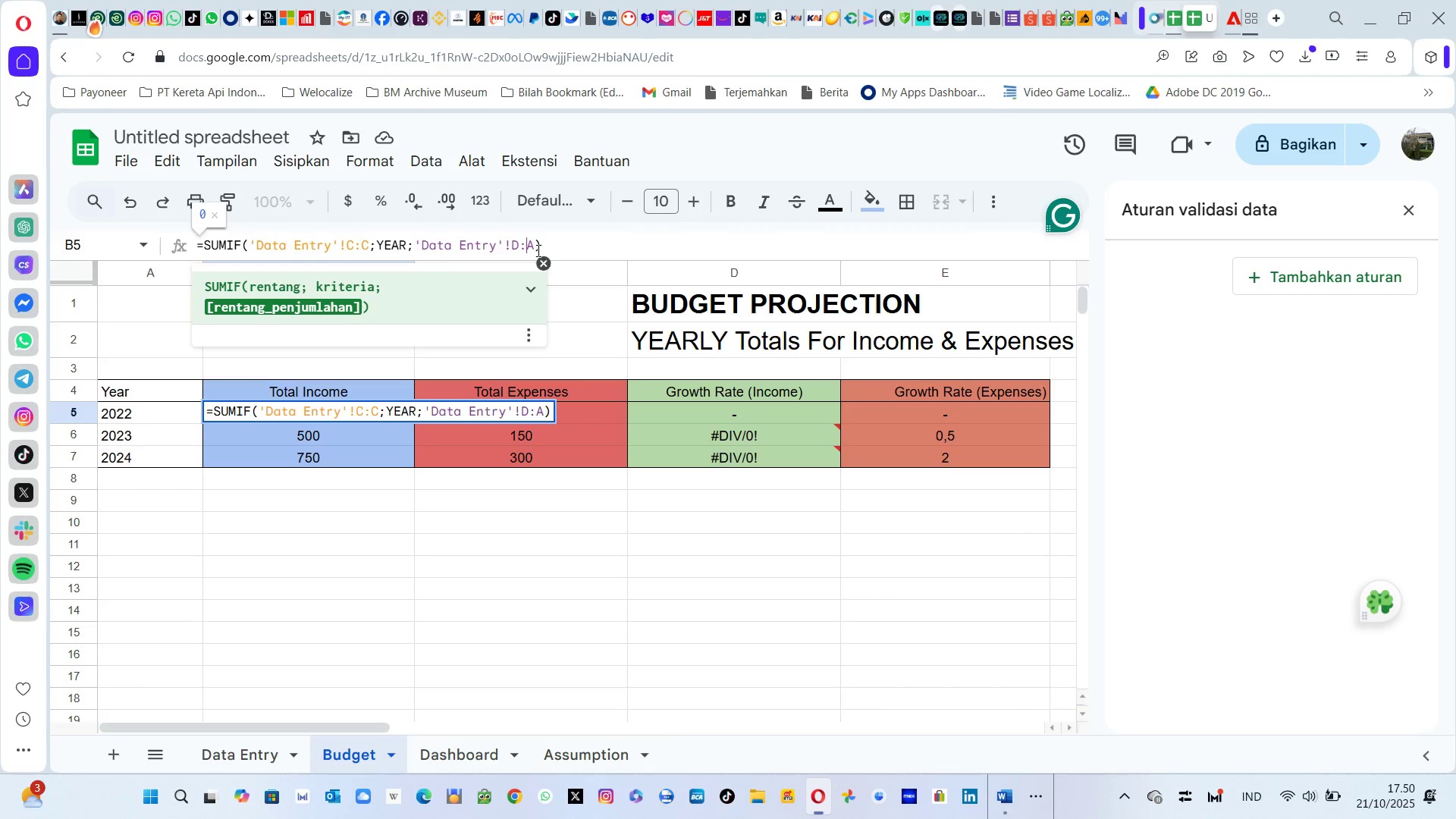 
key(ArrowRight)
 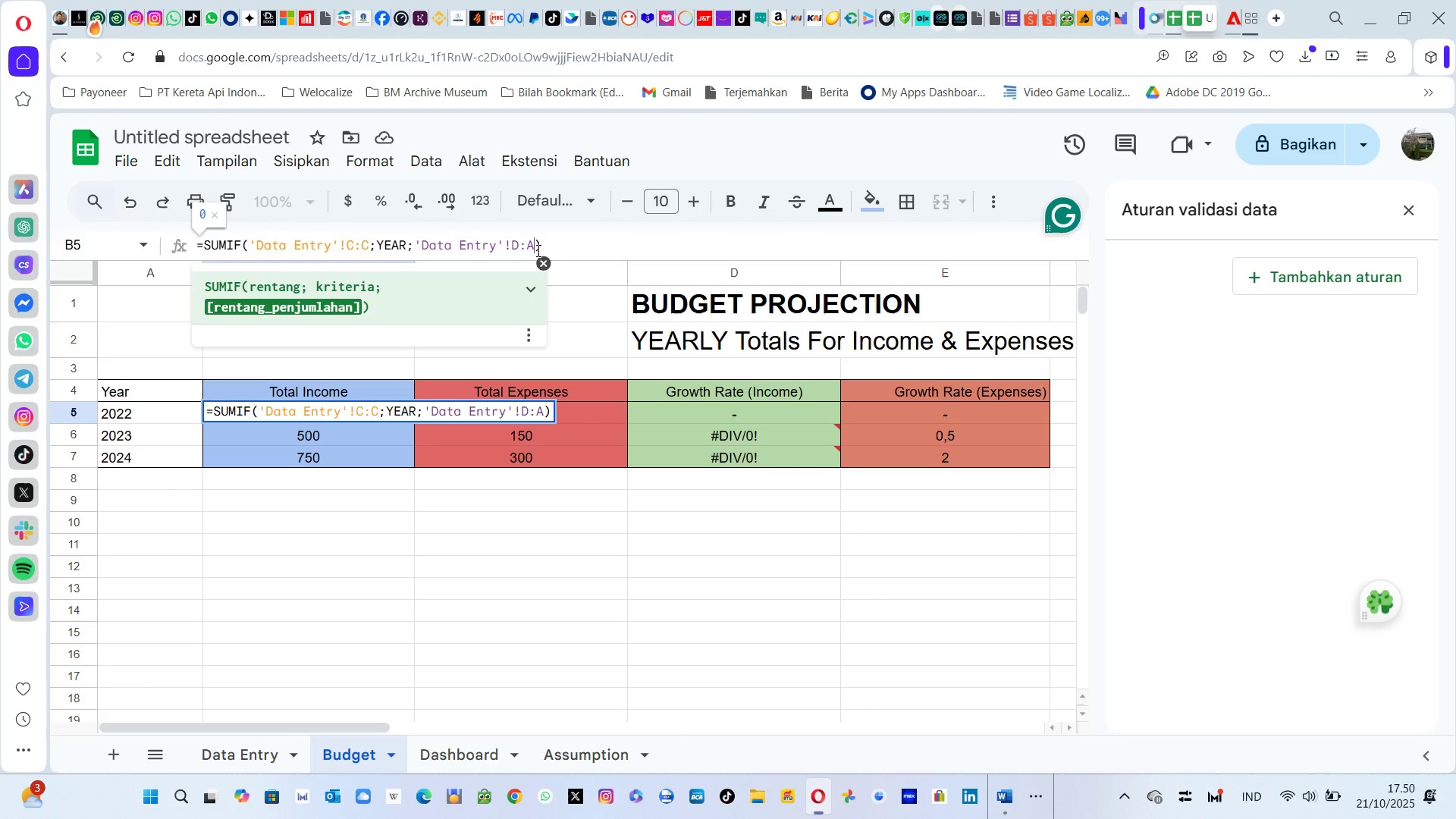 
key(Backspace)
 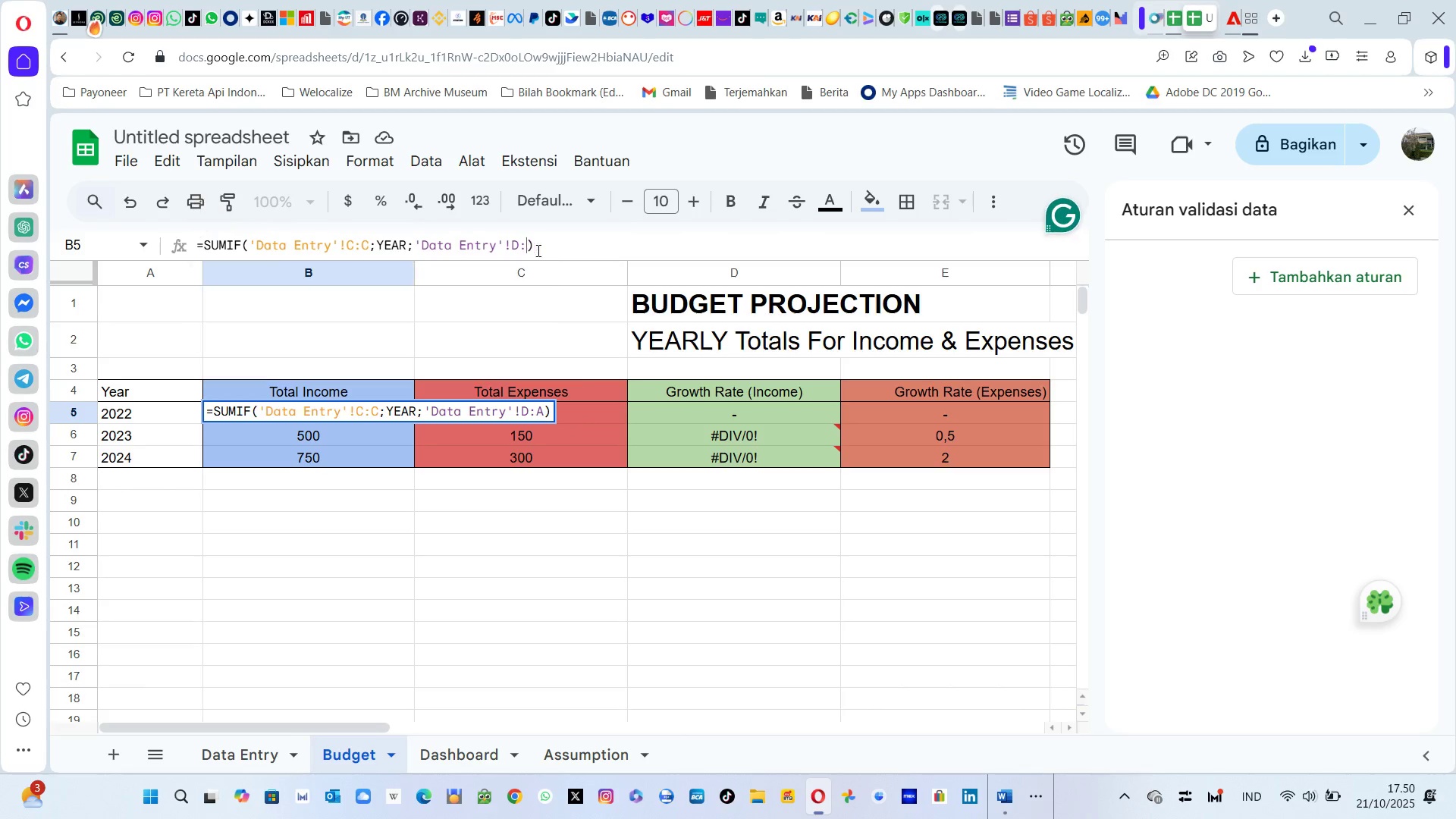 
key(Shift+ShiftLeft)
 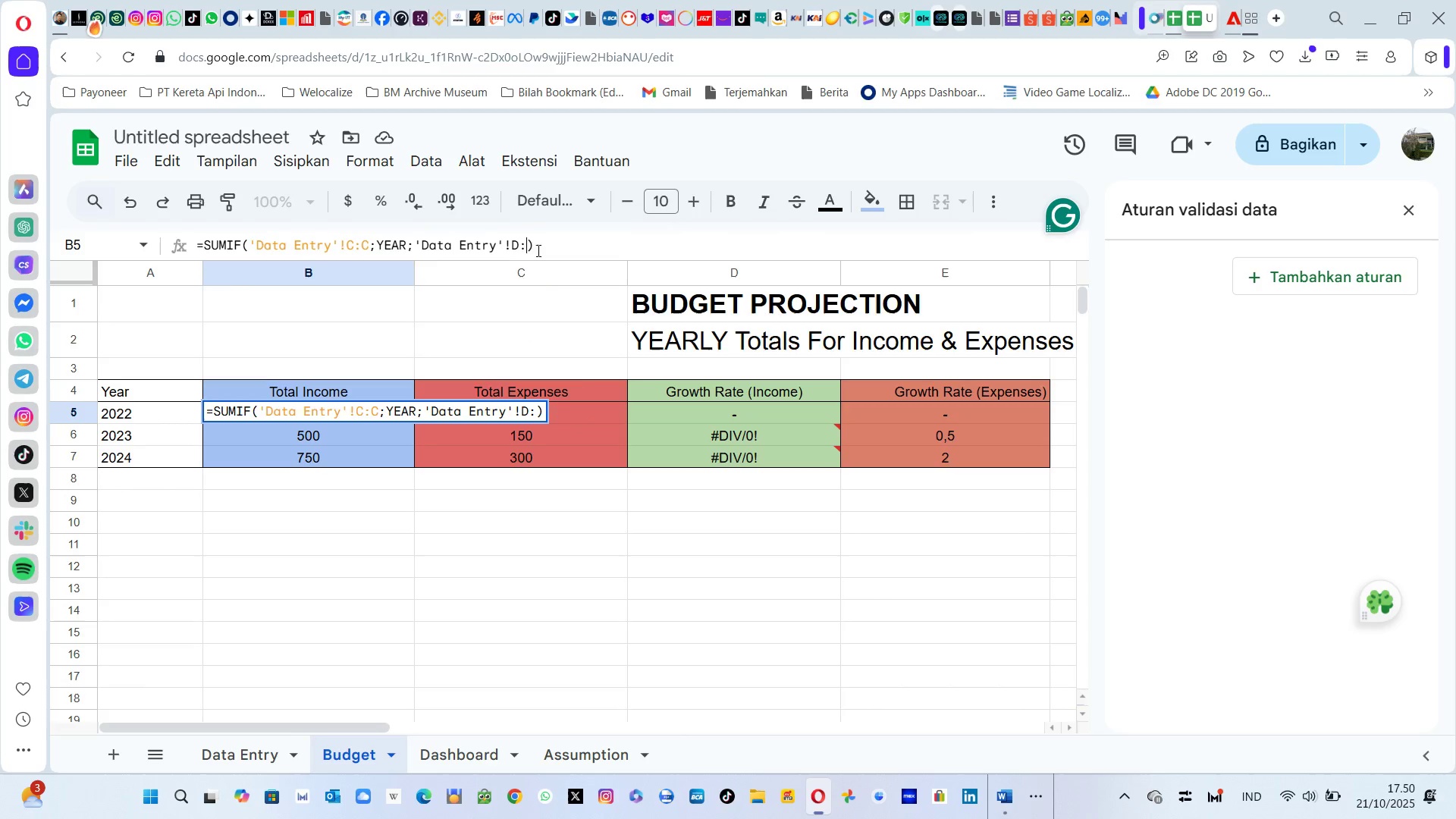 
key(Shift+D)
 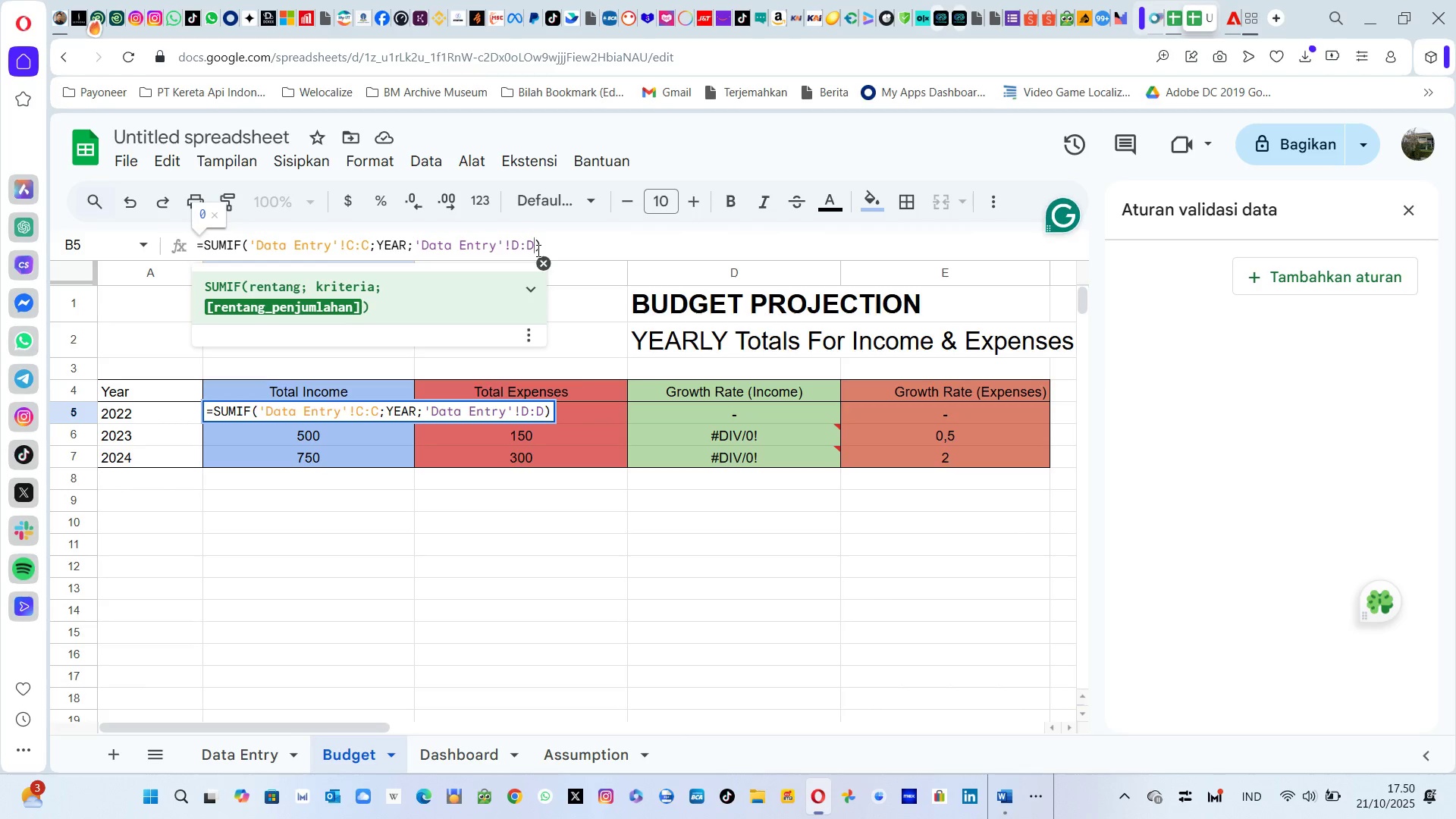 
type(,)
key(Backspace)
type(;Income)
key(Backspace)
key(Backspace)
key(Backspace)
key(Backspace)
key(Backspace)
key(Backspace)
type('INCOME')
 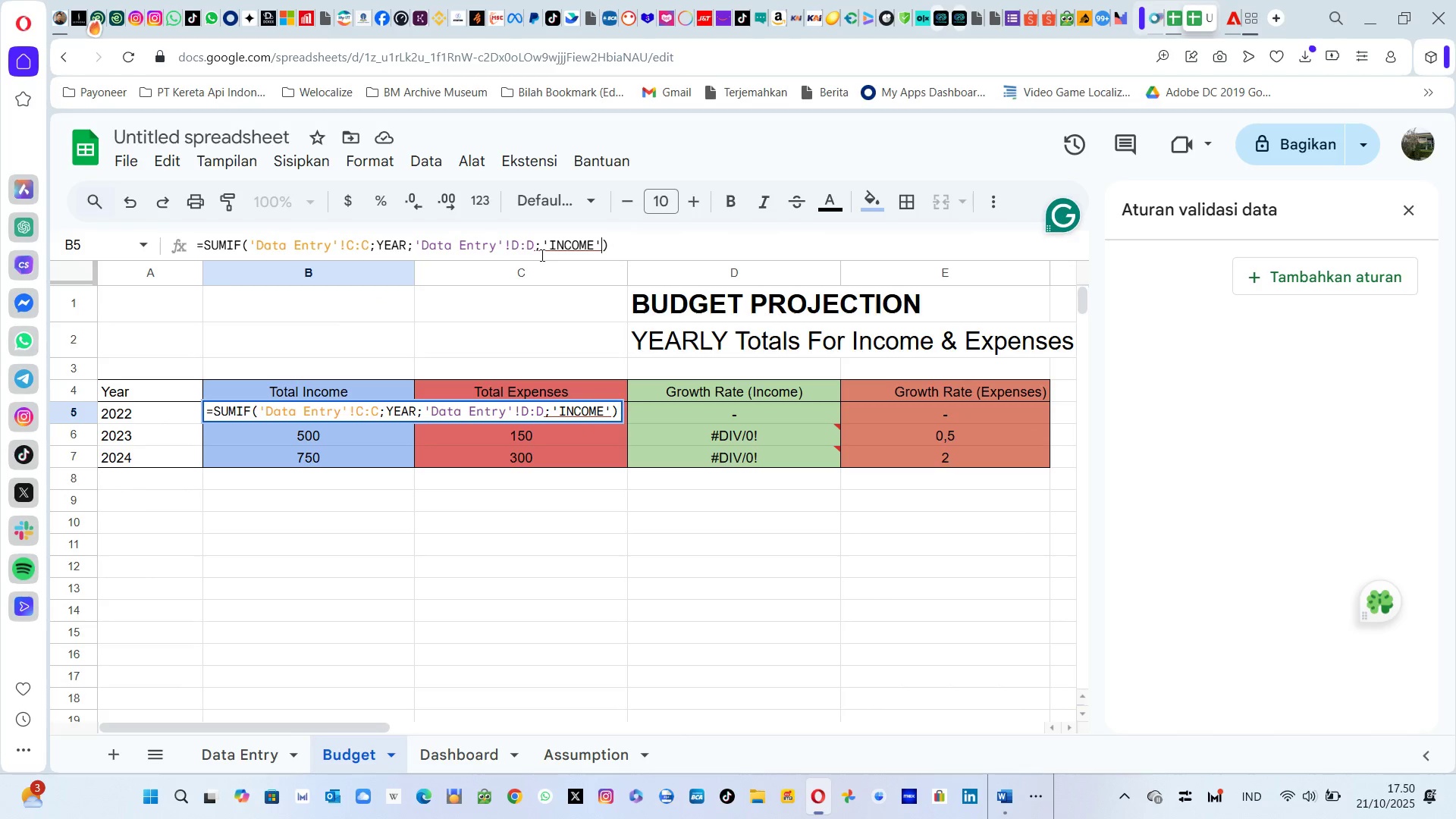 
 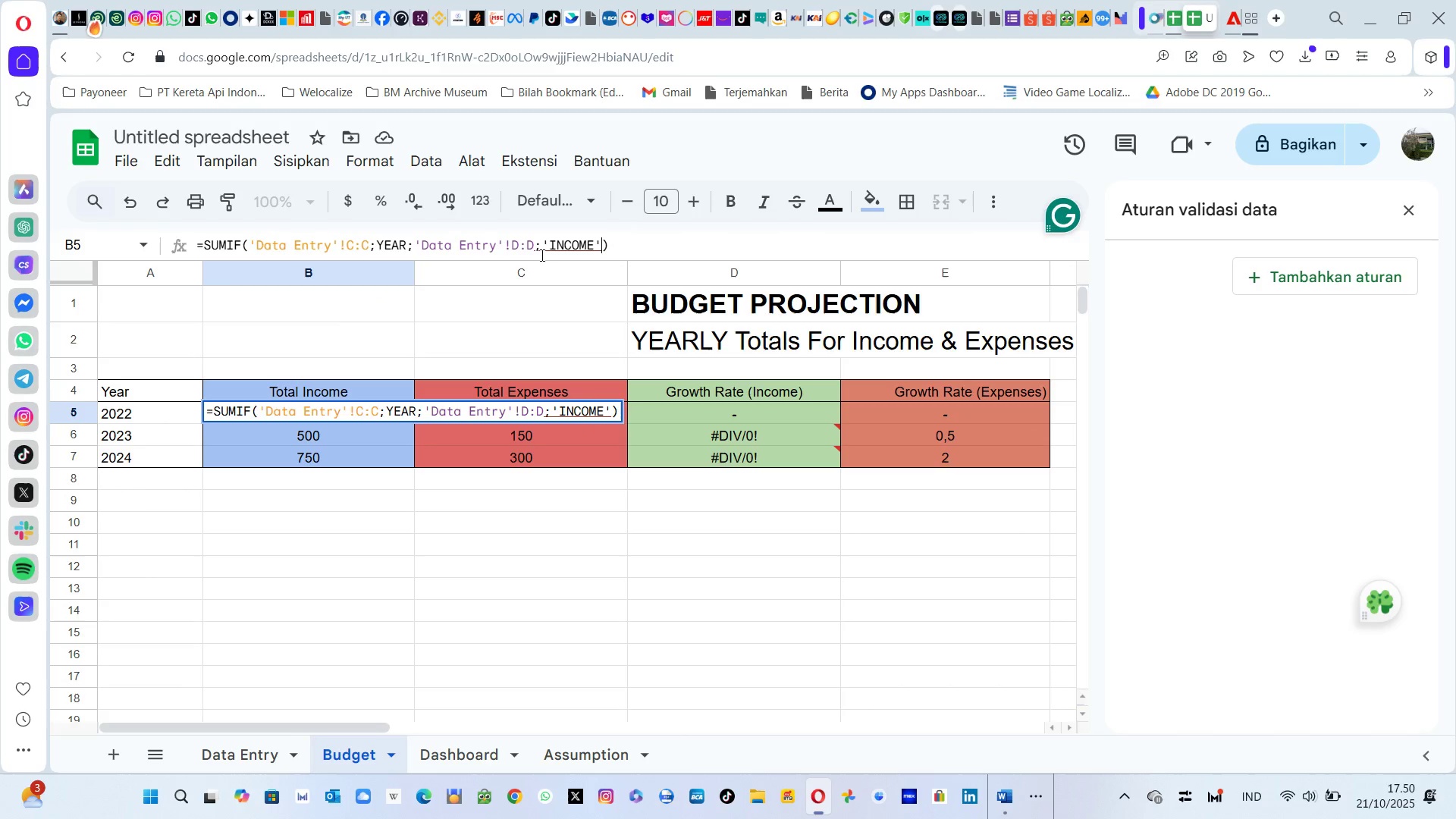 
key(Enter)
 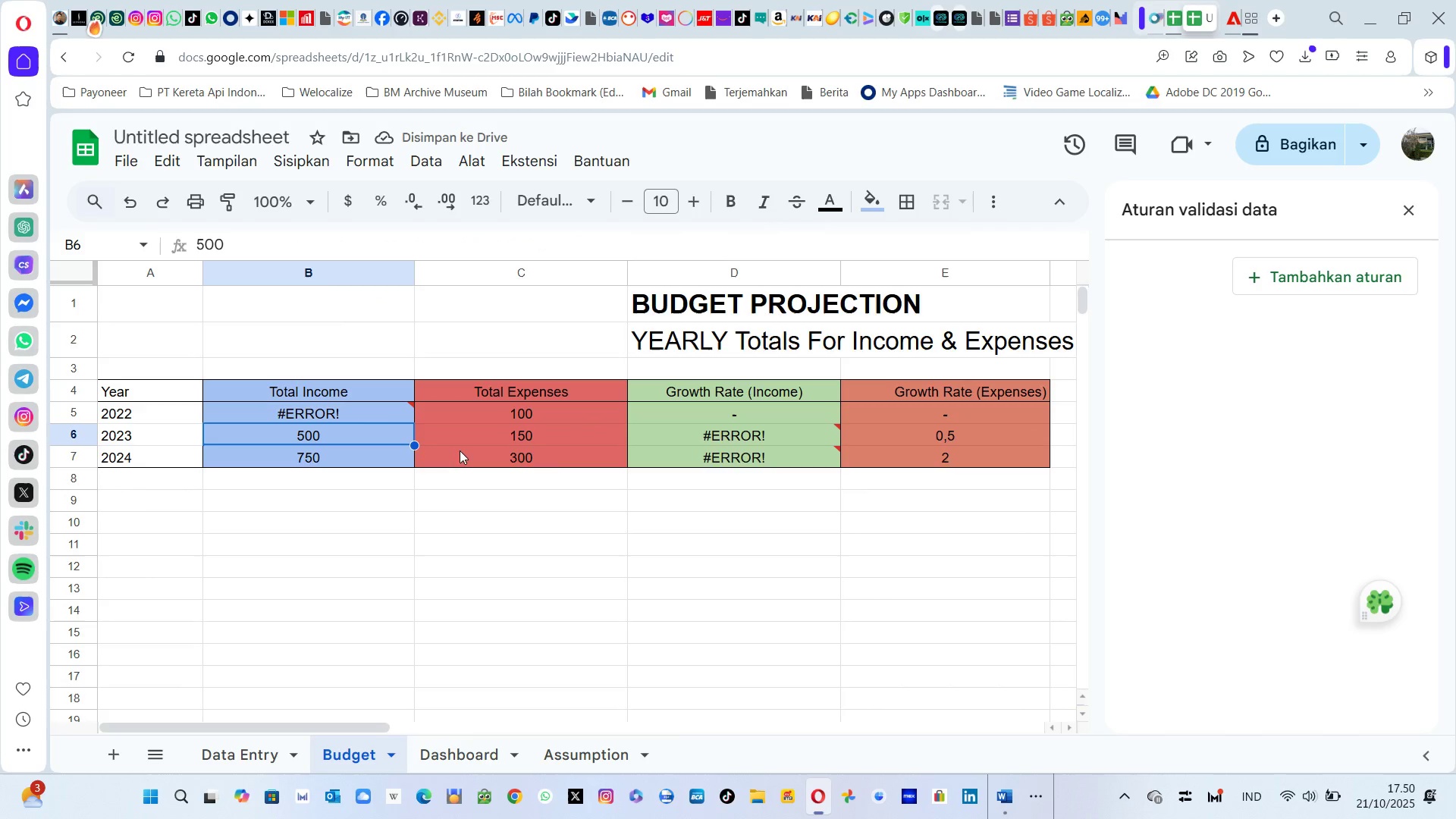 
left_click([358, 416])
 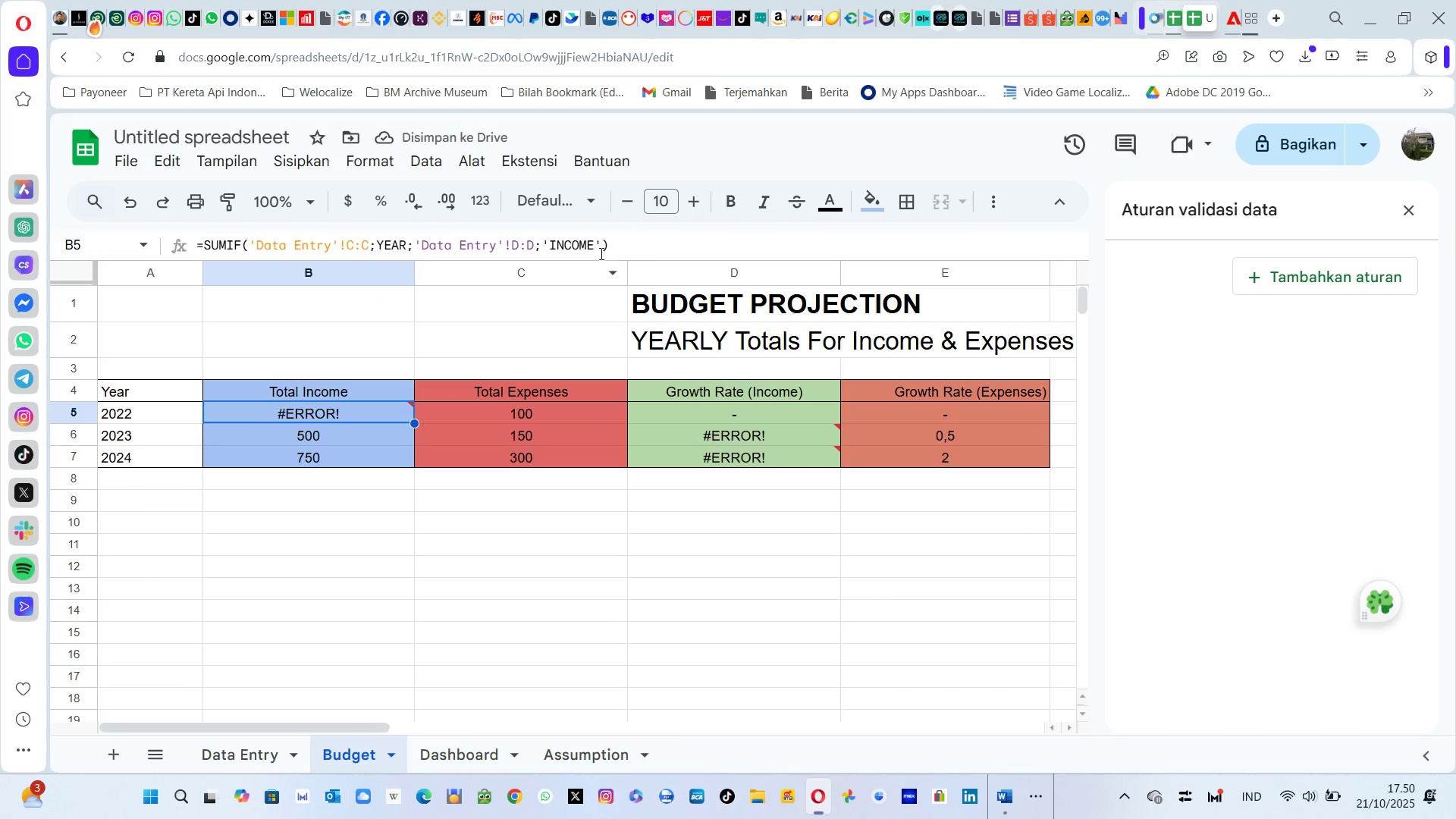 
left_click([600, 253])
 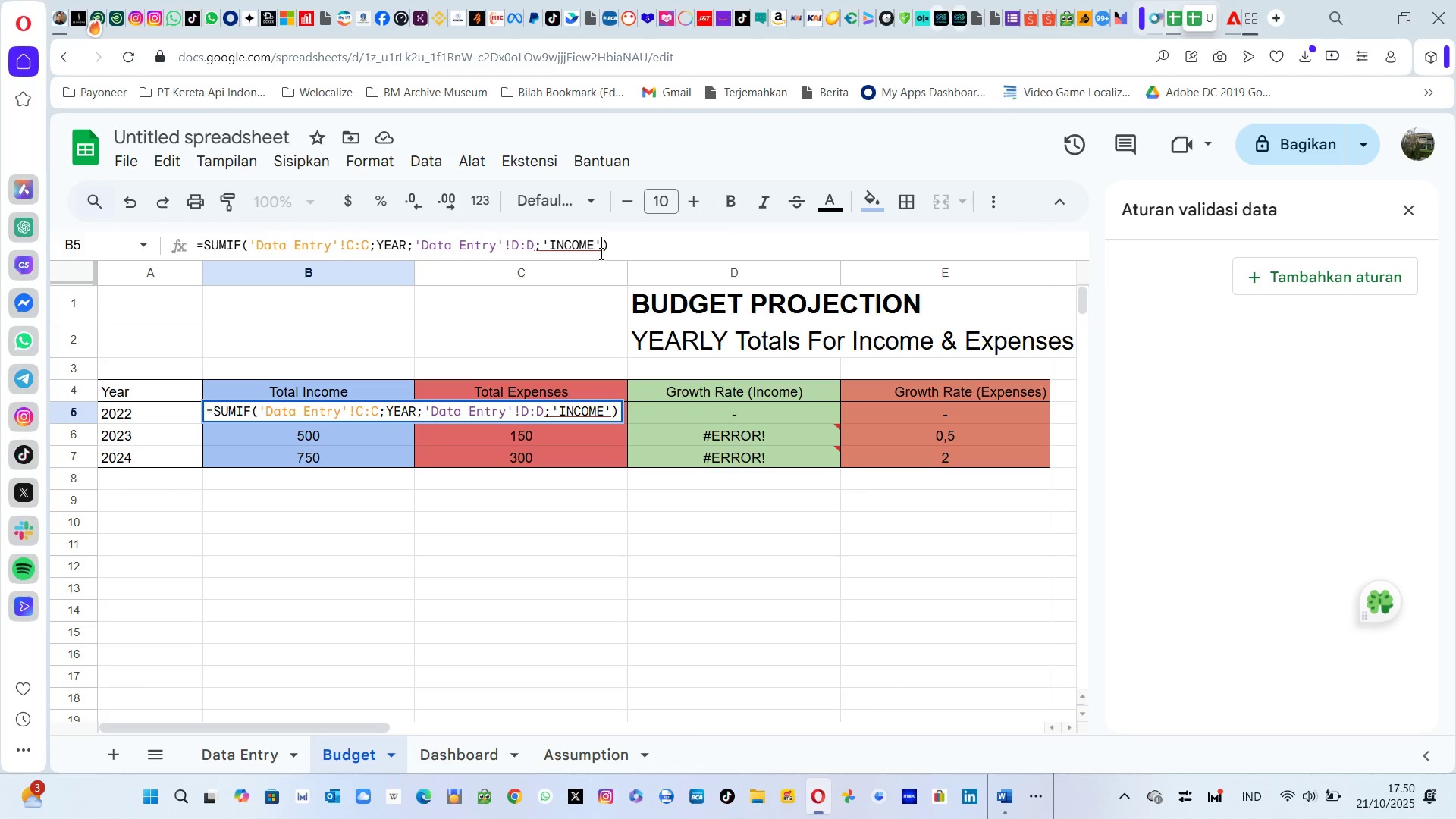 
key(Backspace)
 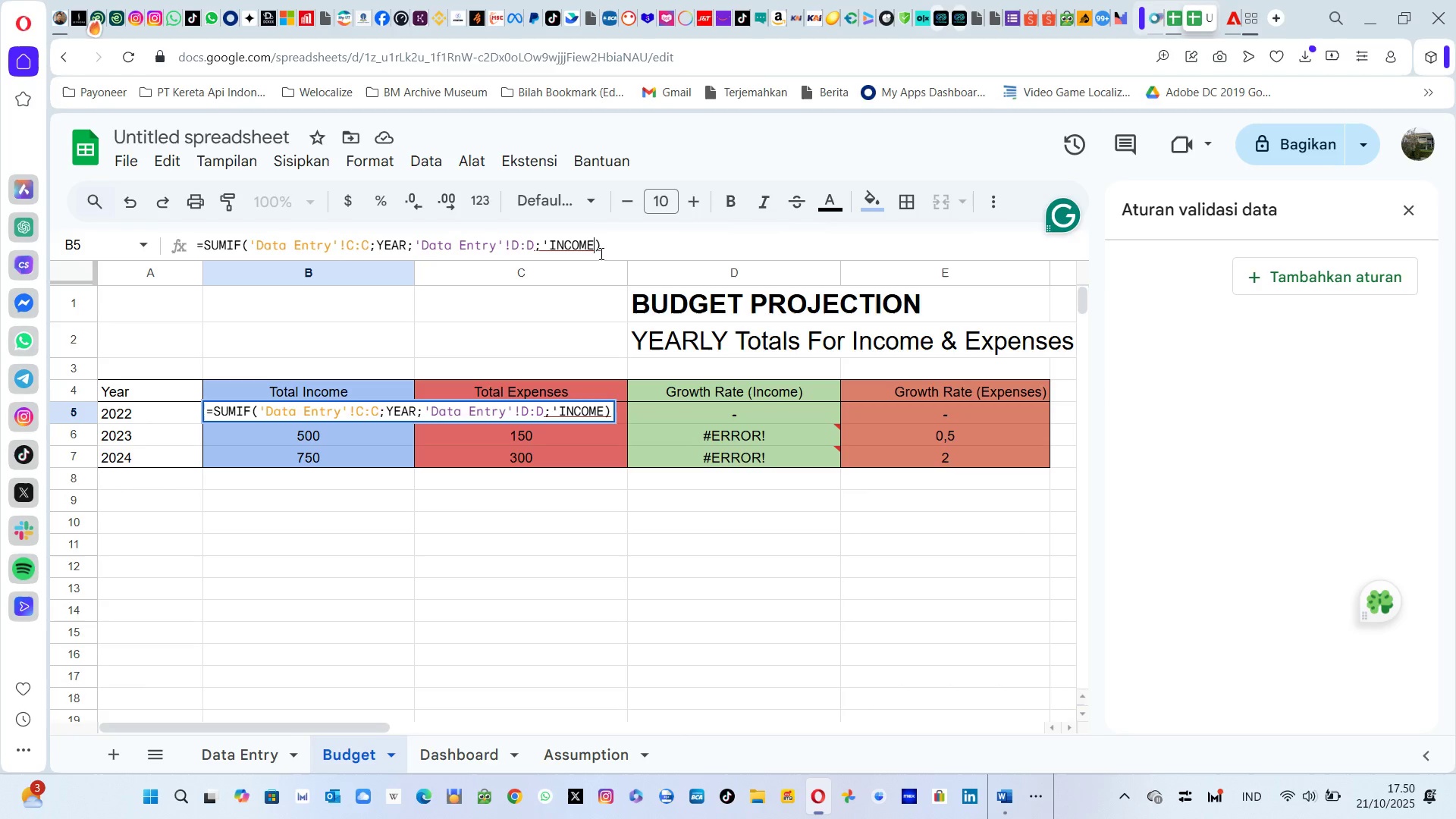 
key(Backspace)
 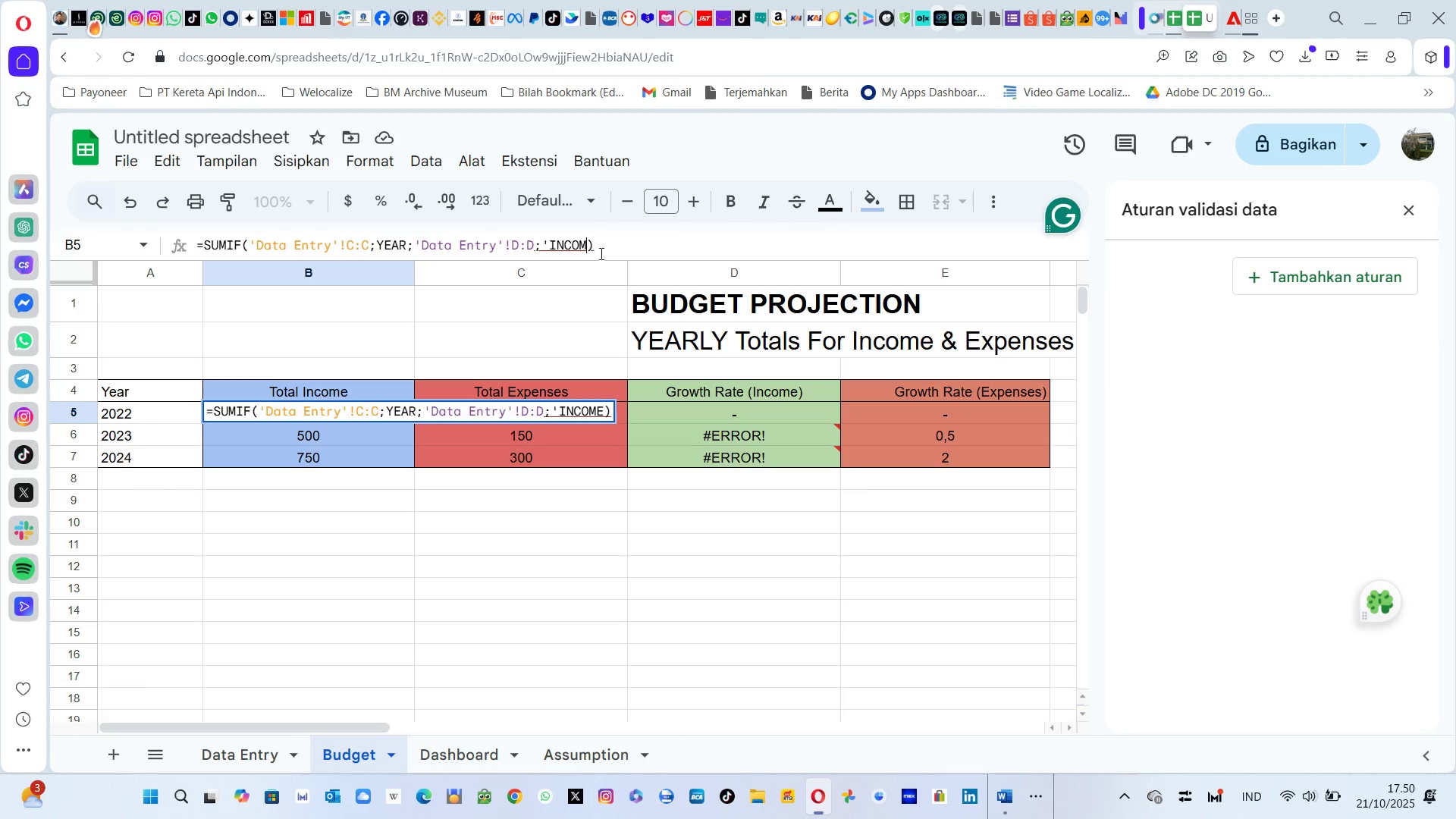 
key(Backspace)
 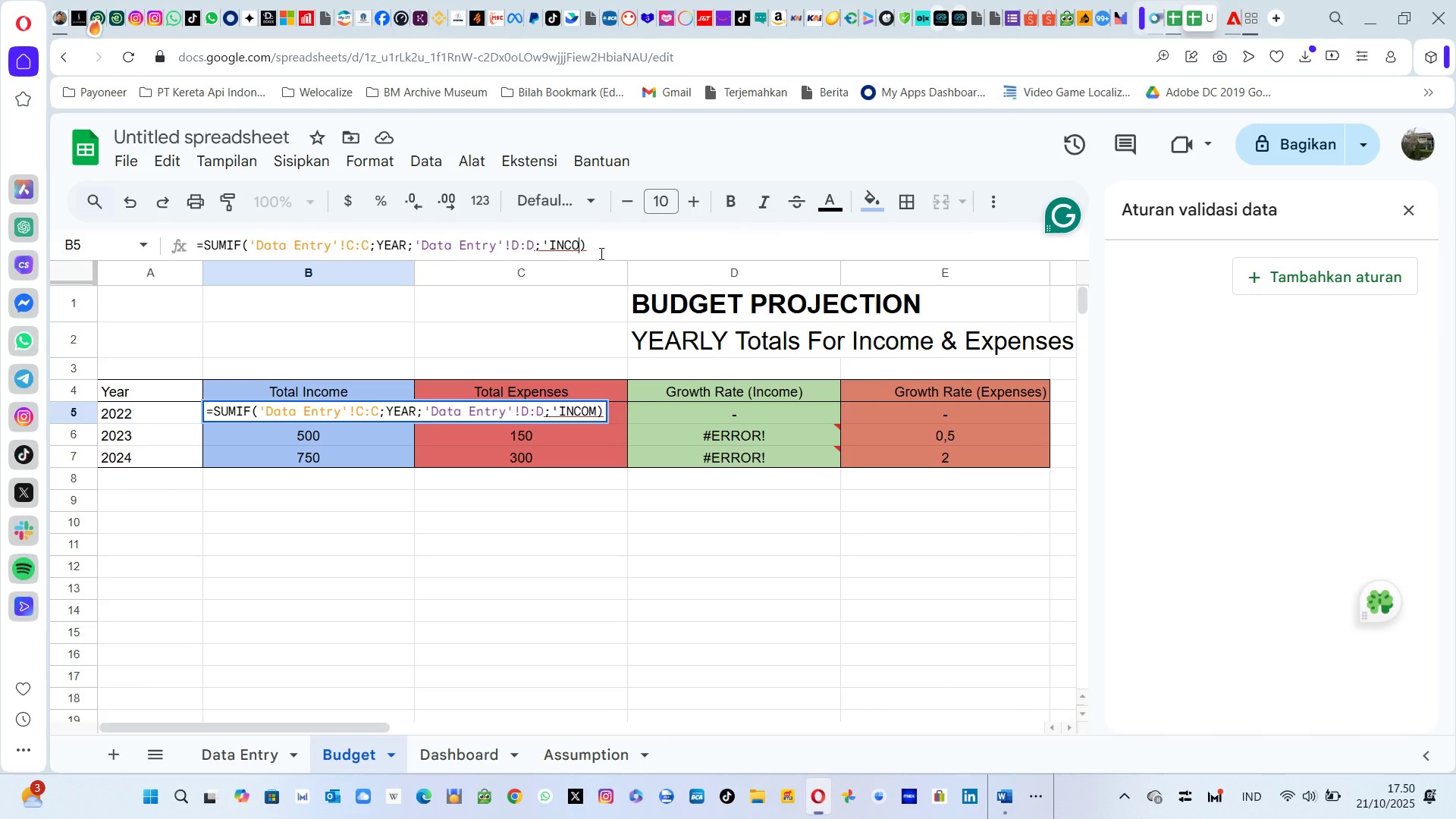 
key(Backspace)
 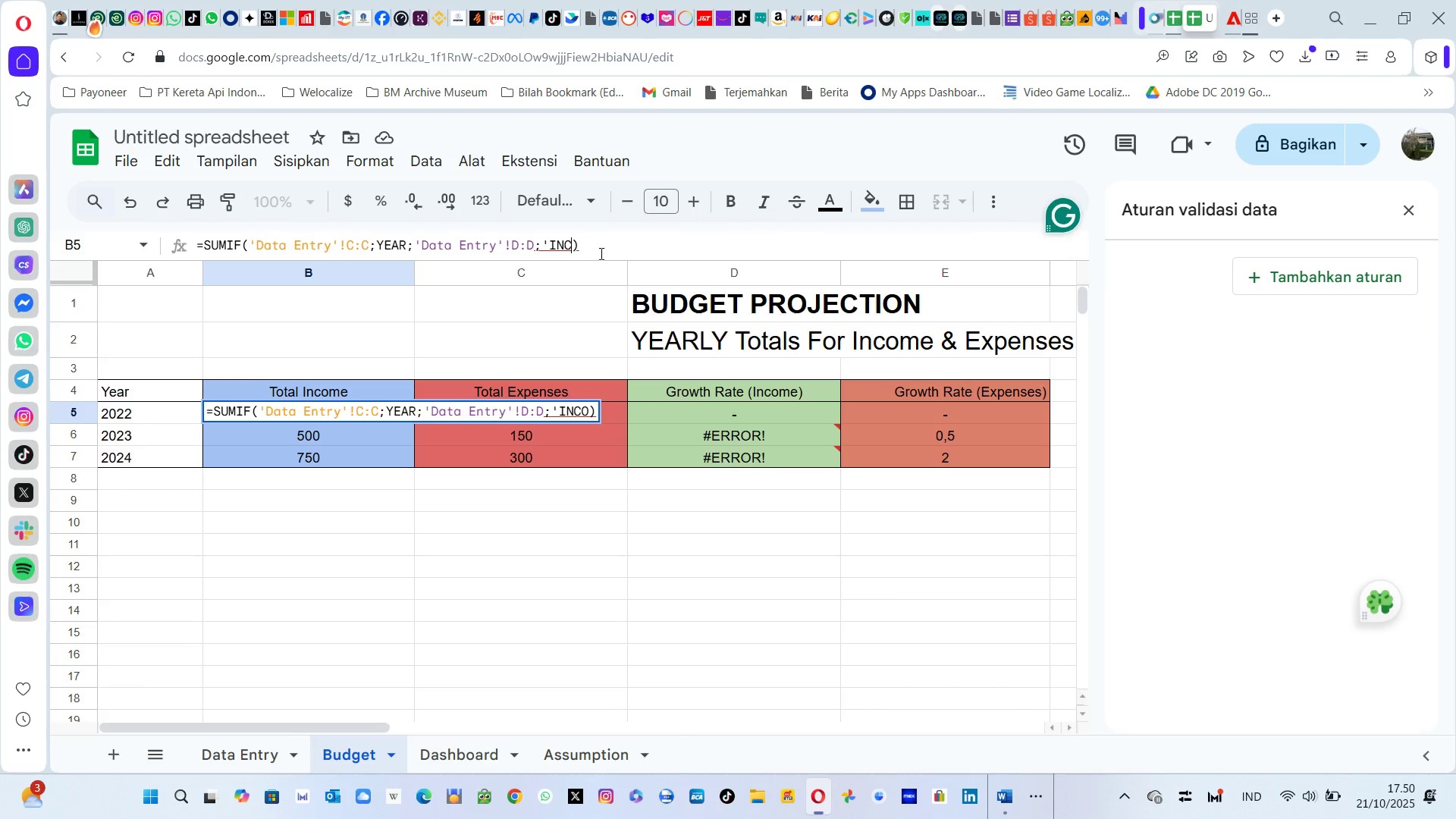 
key(Backspace)
 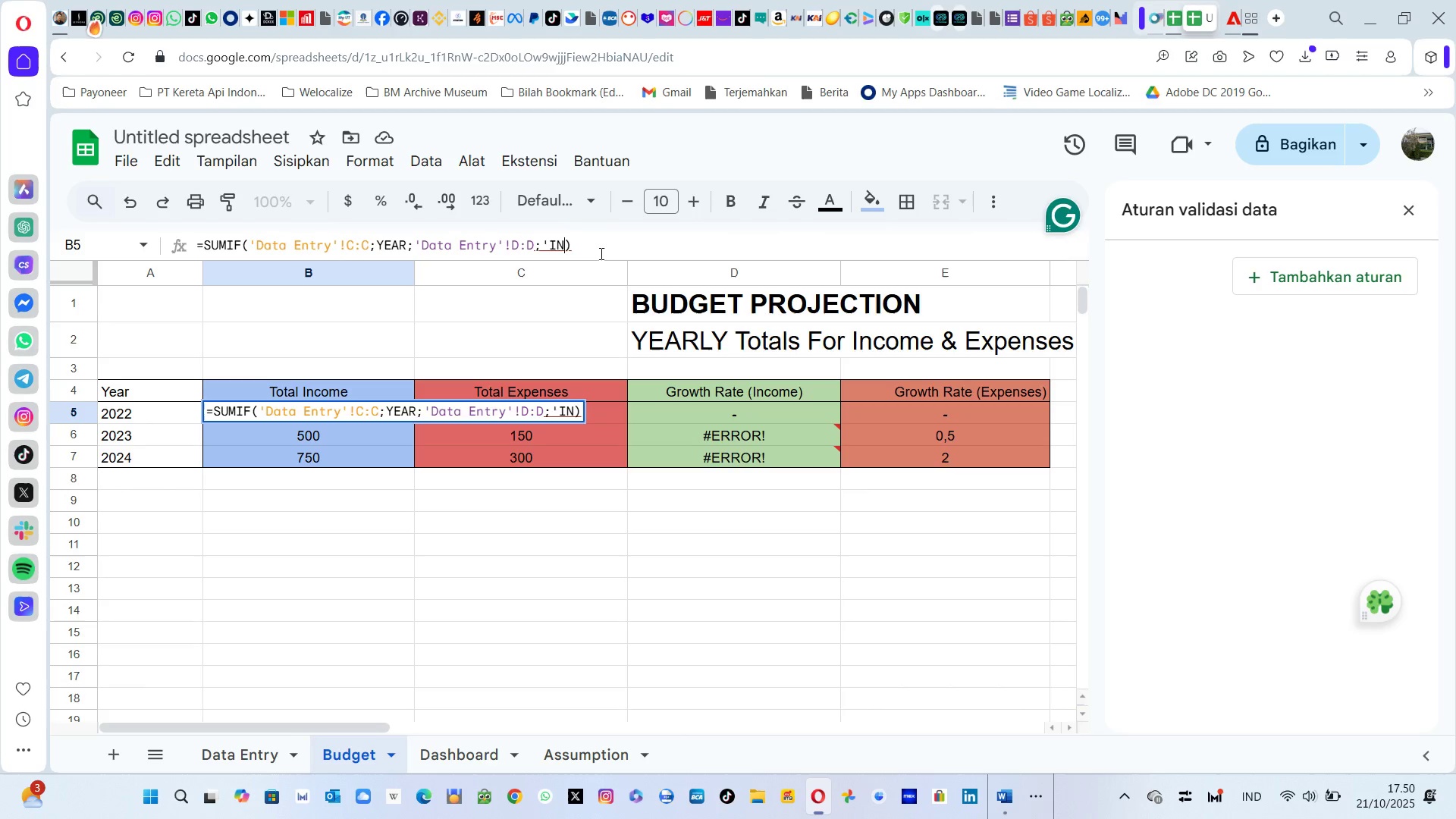 
key(Backspace)
 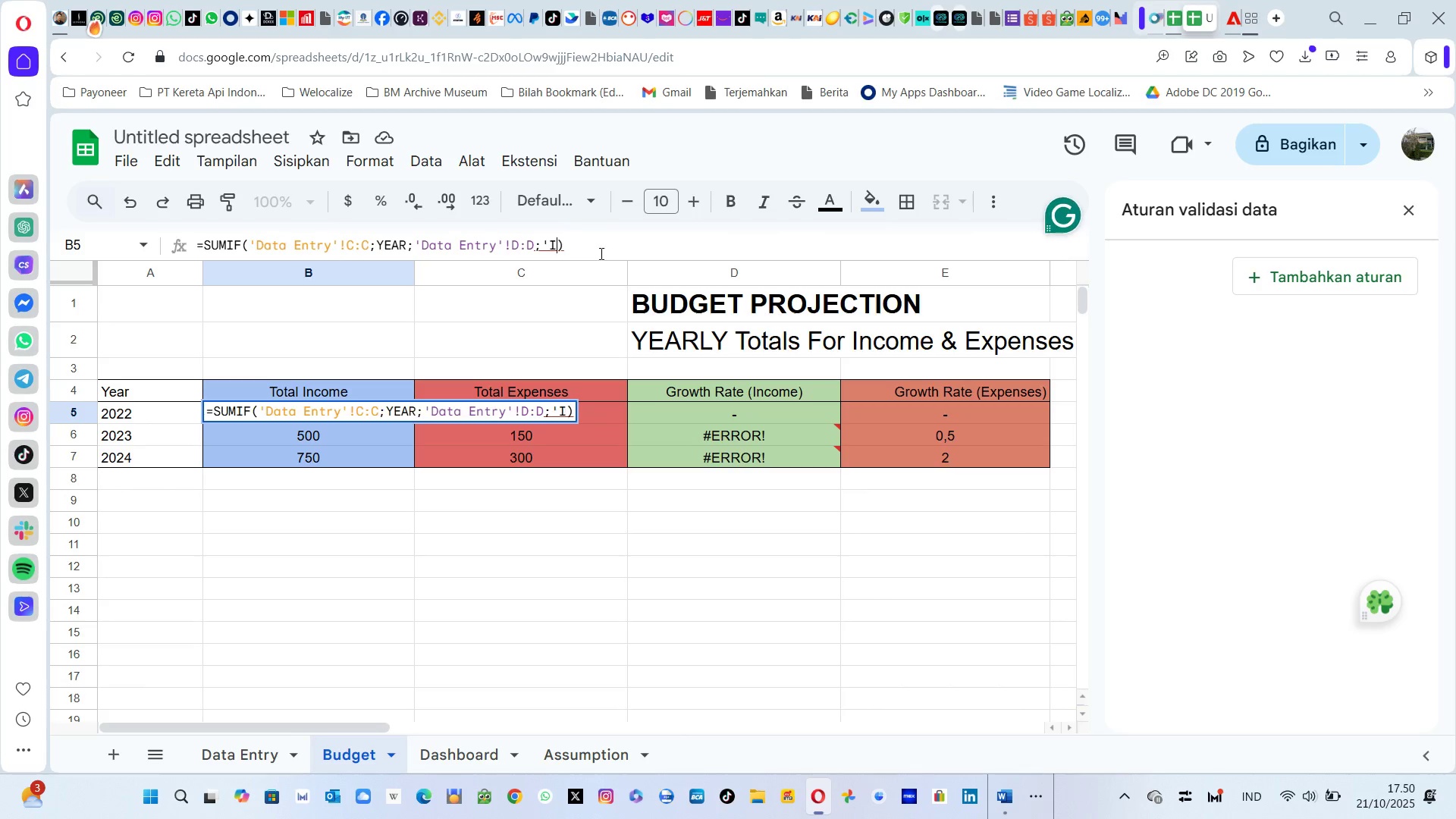 
key(Backspace)
 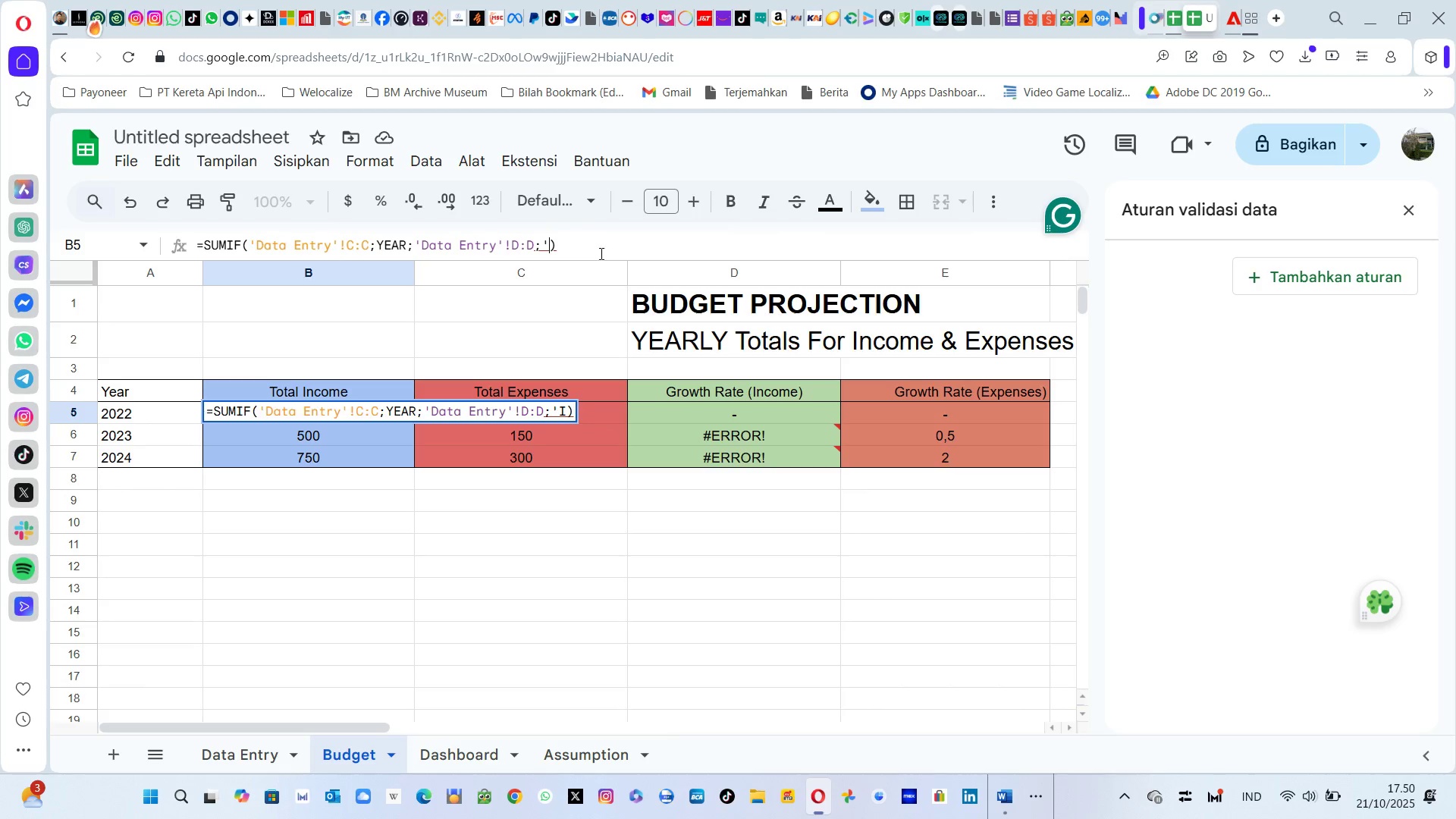 
key(Backspace)
 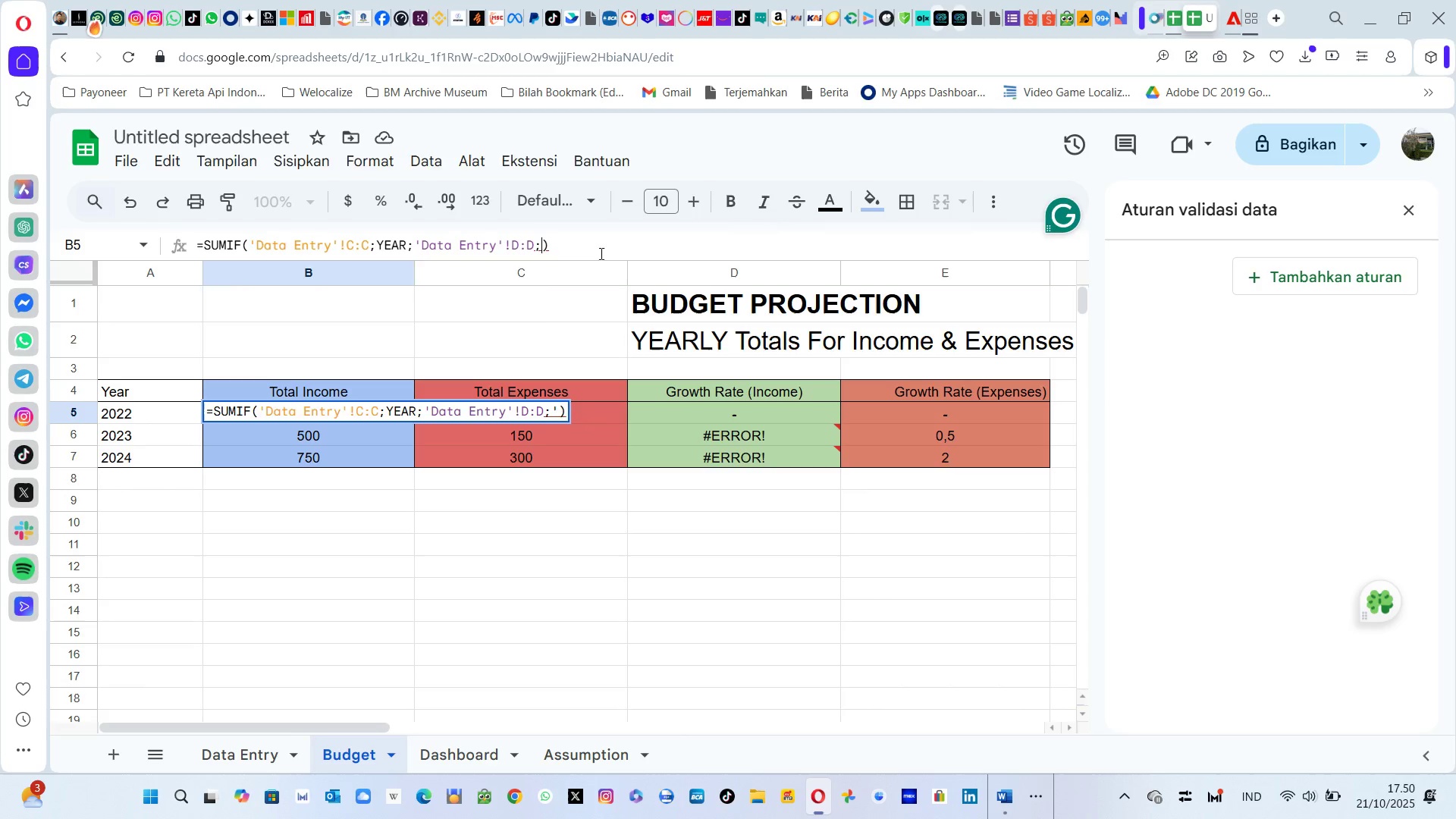 
key(Backspace)
 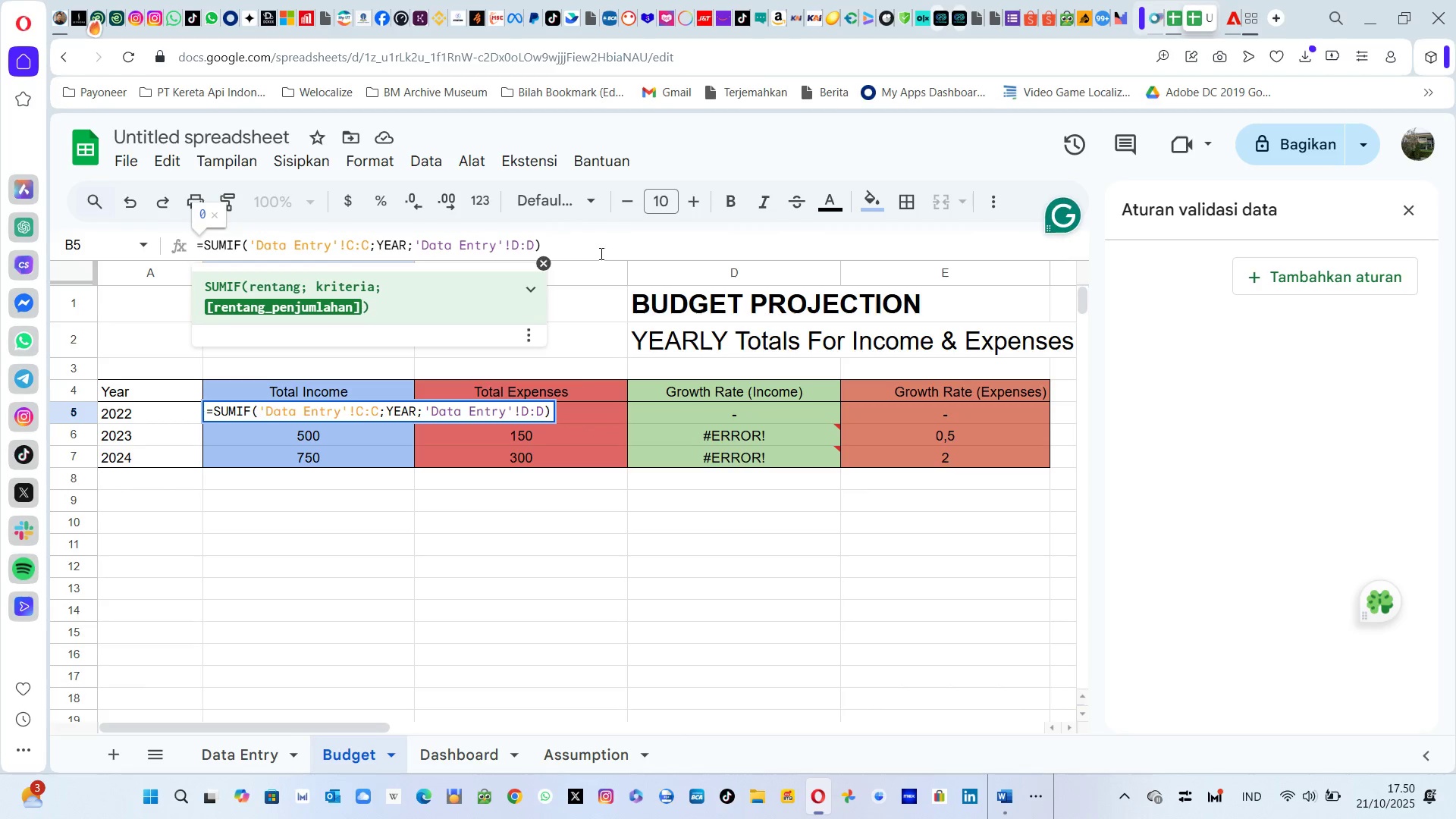 
key(Enter)
 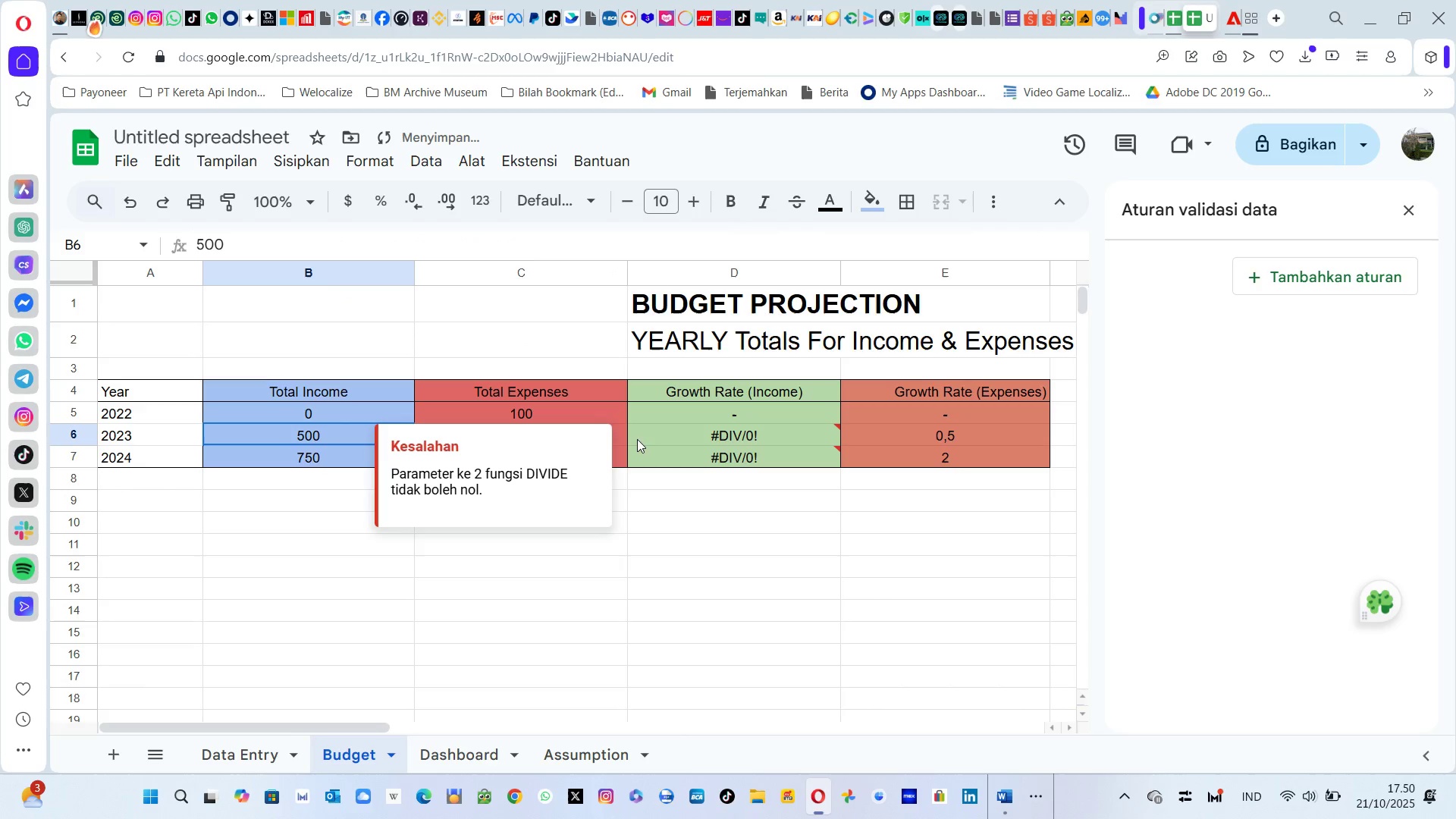 
left_click([705, 446])
 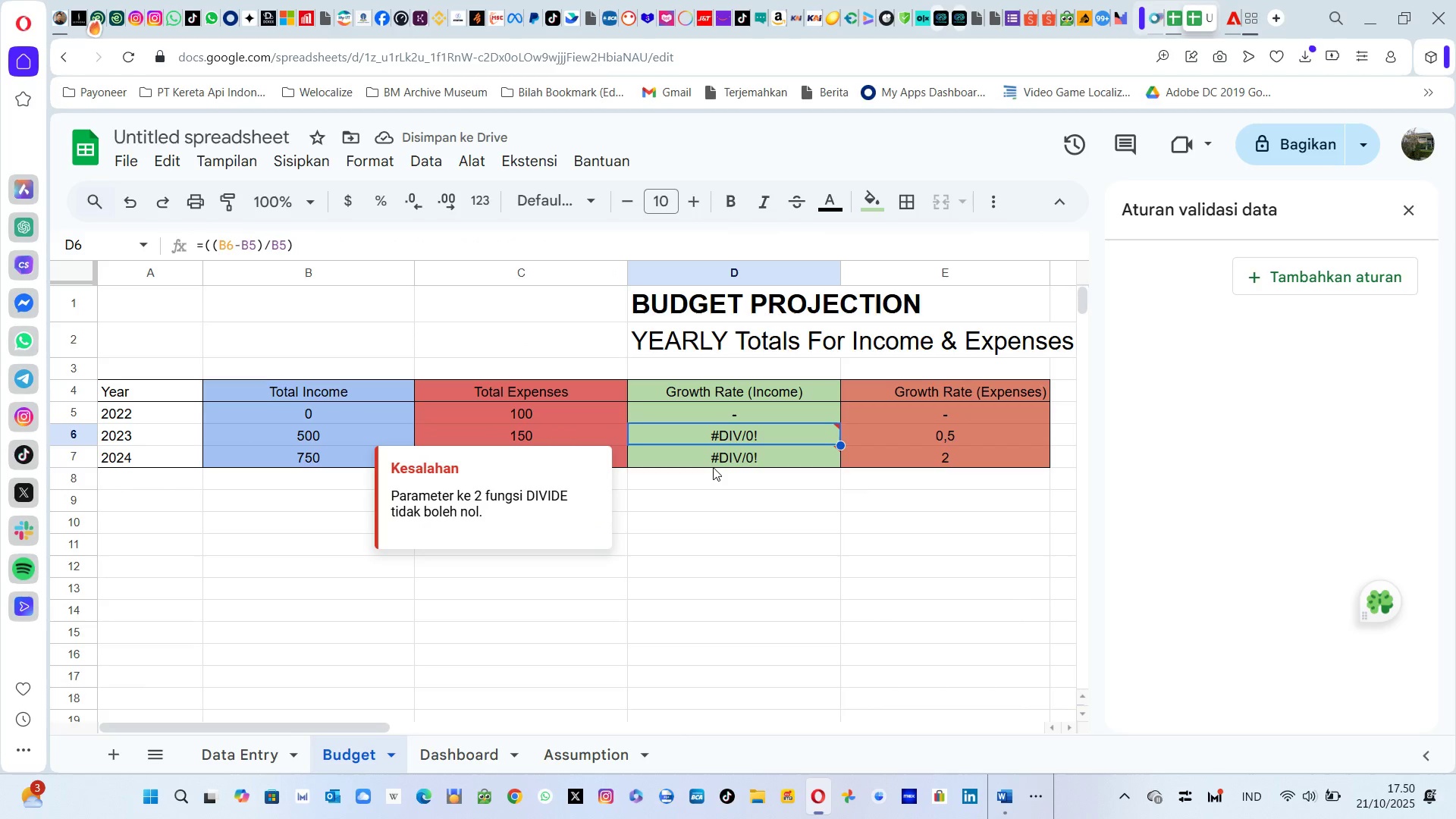 
left_click([713, 467])
 